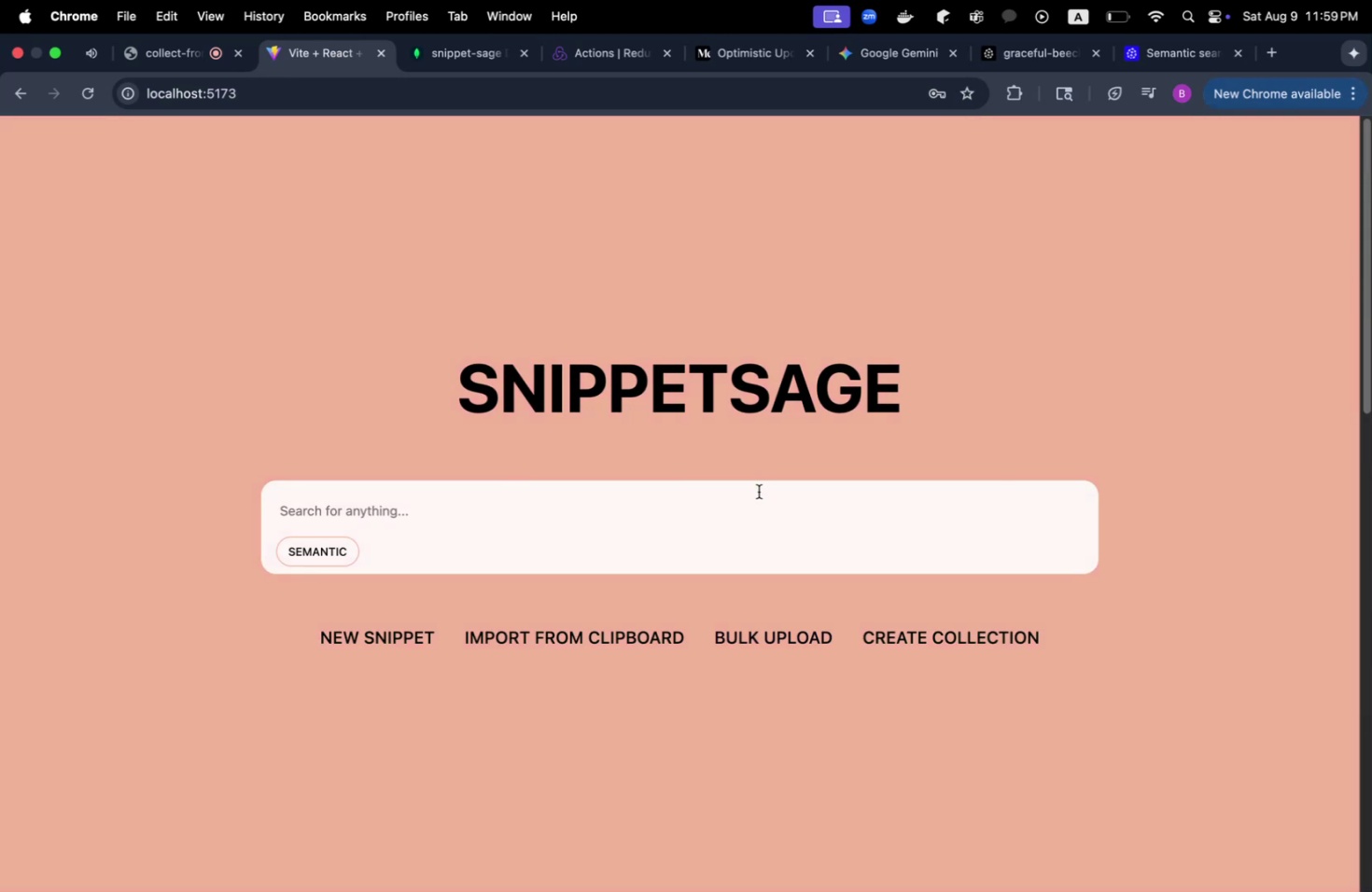 
left_click([758, 491])
 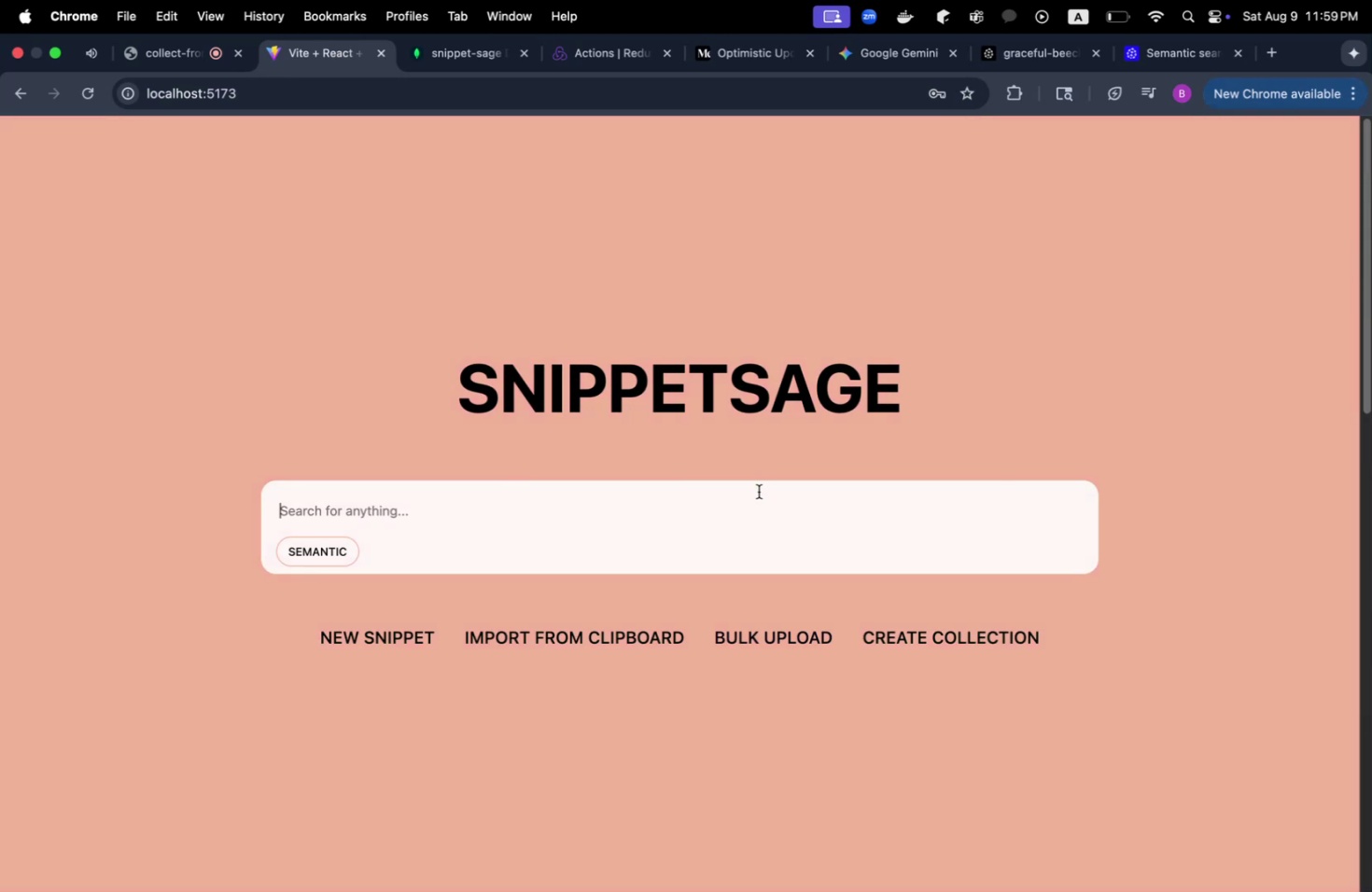 
scroll: coordinate [758, 490], scroll_direction: down, amount: 19.0
 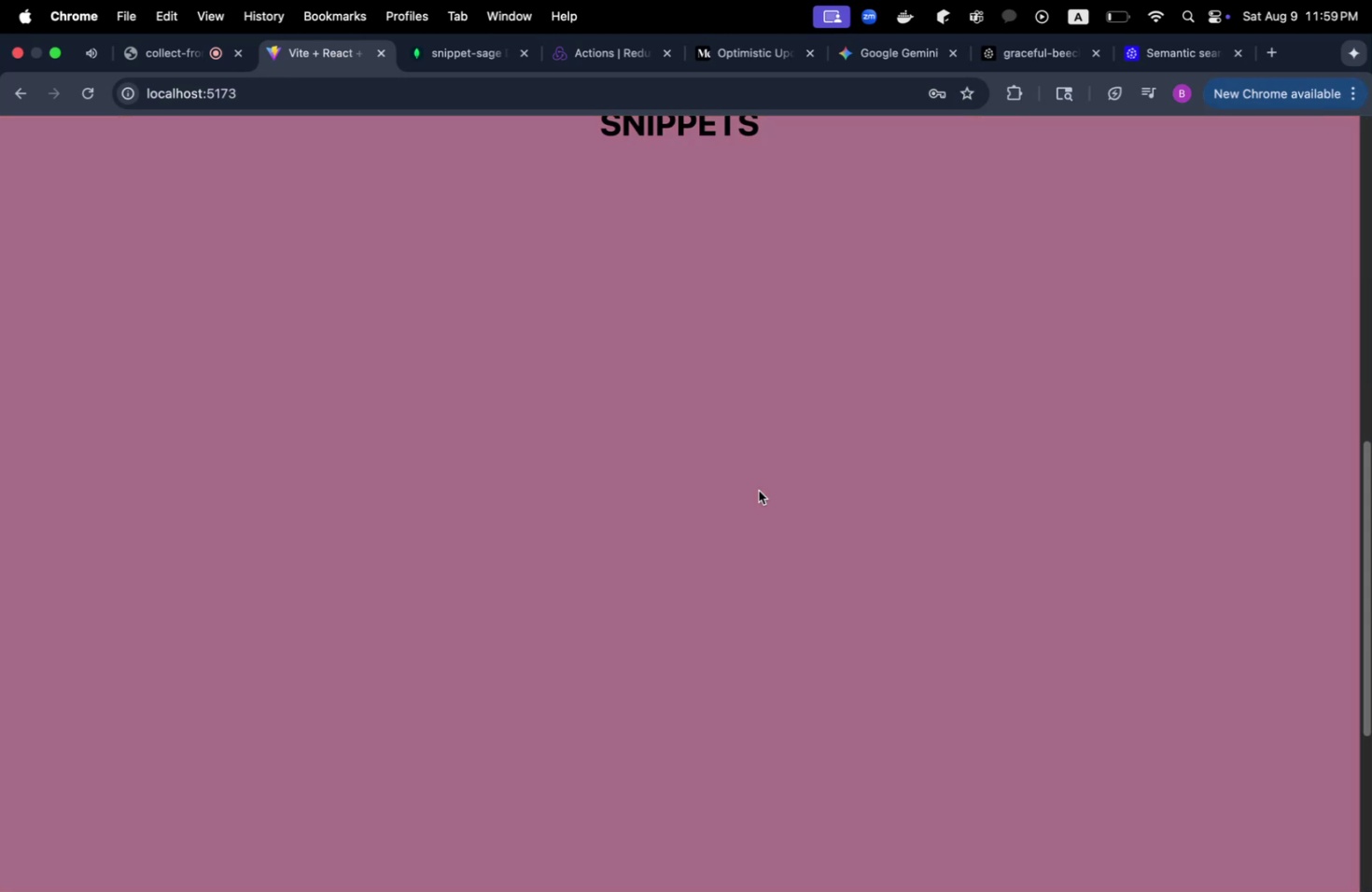 
left_click([758, 490])
 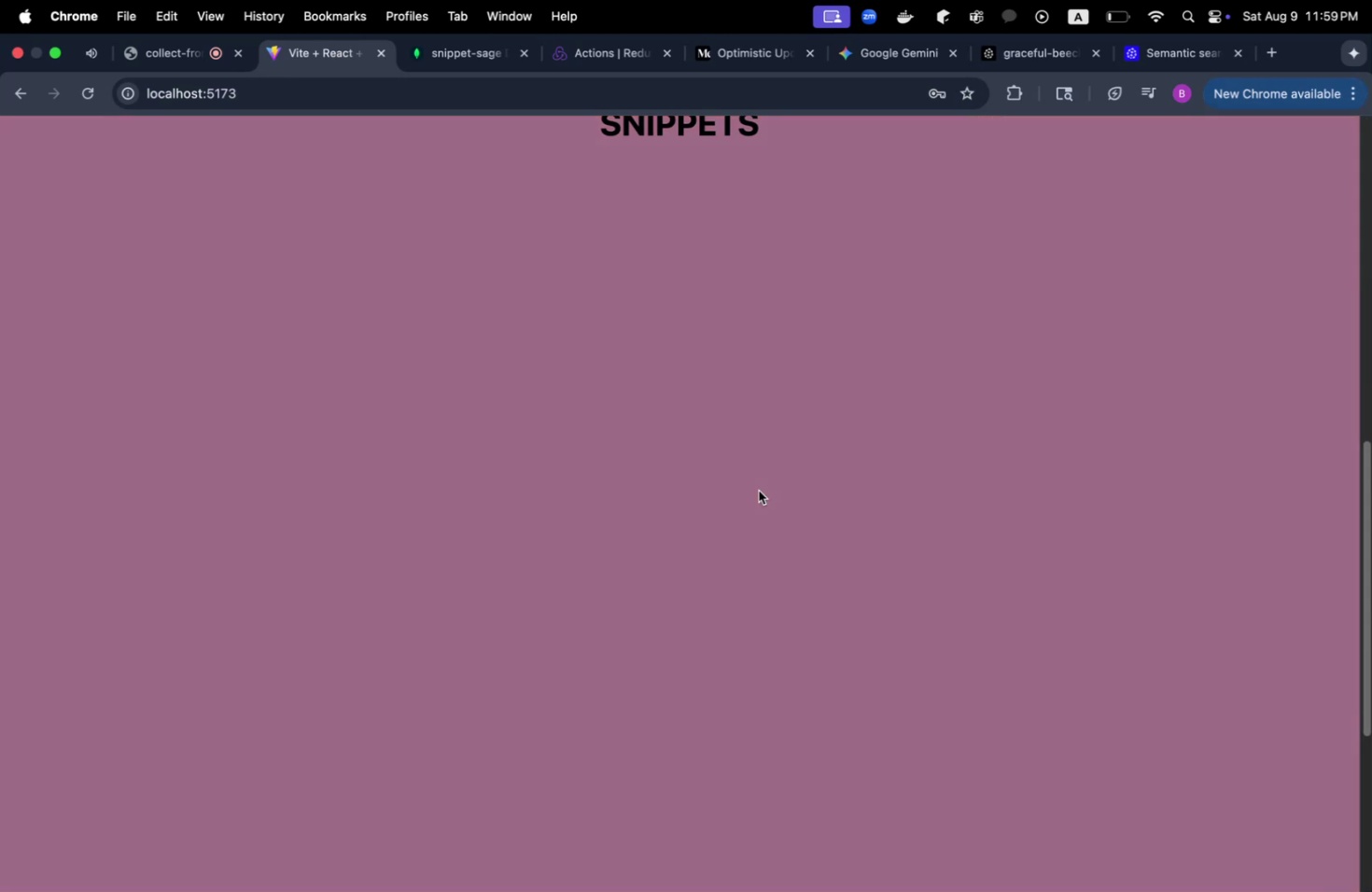 
key(Meta+CommandLeft)
 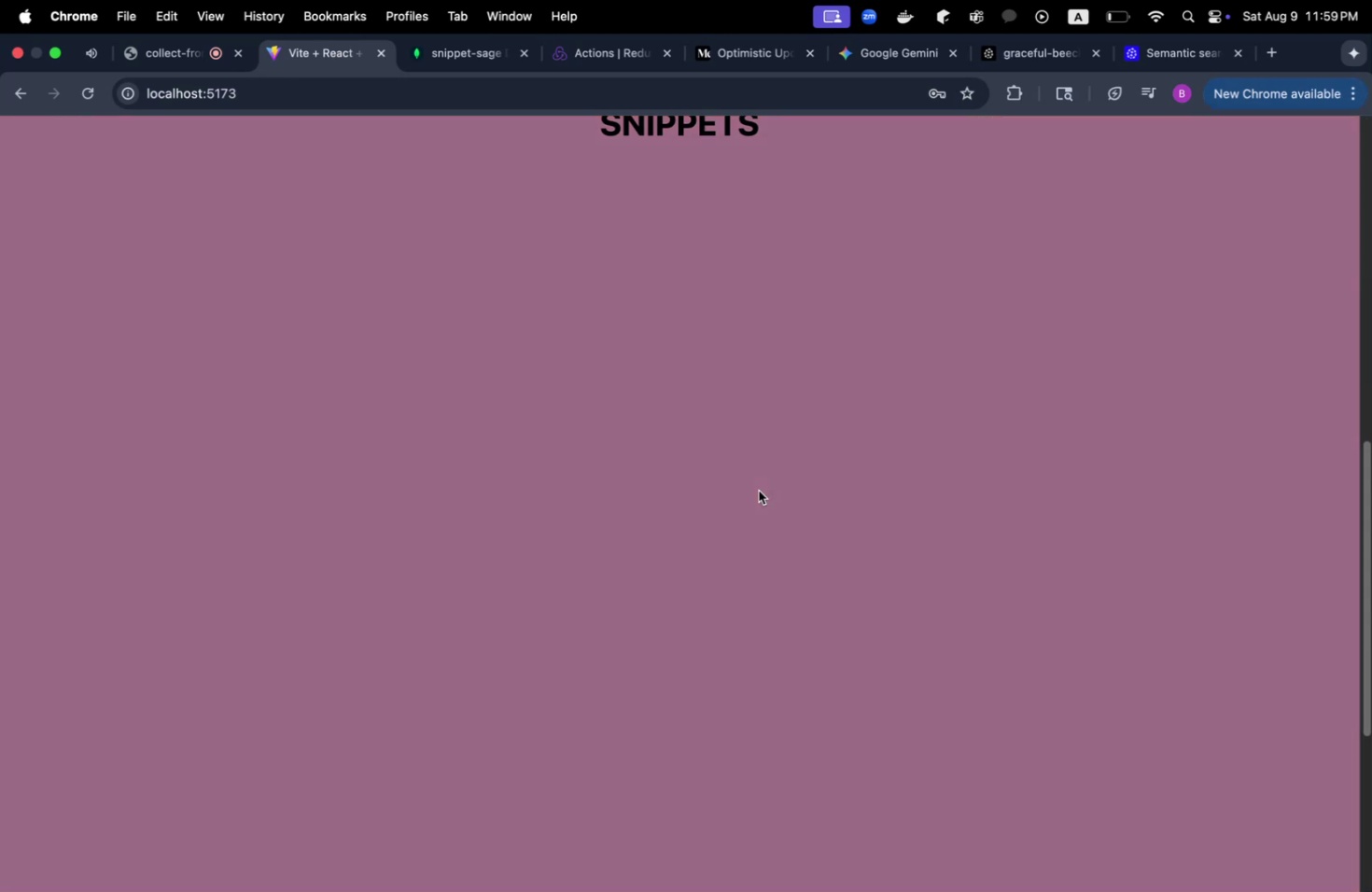 
key(Meta+Tab)
 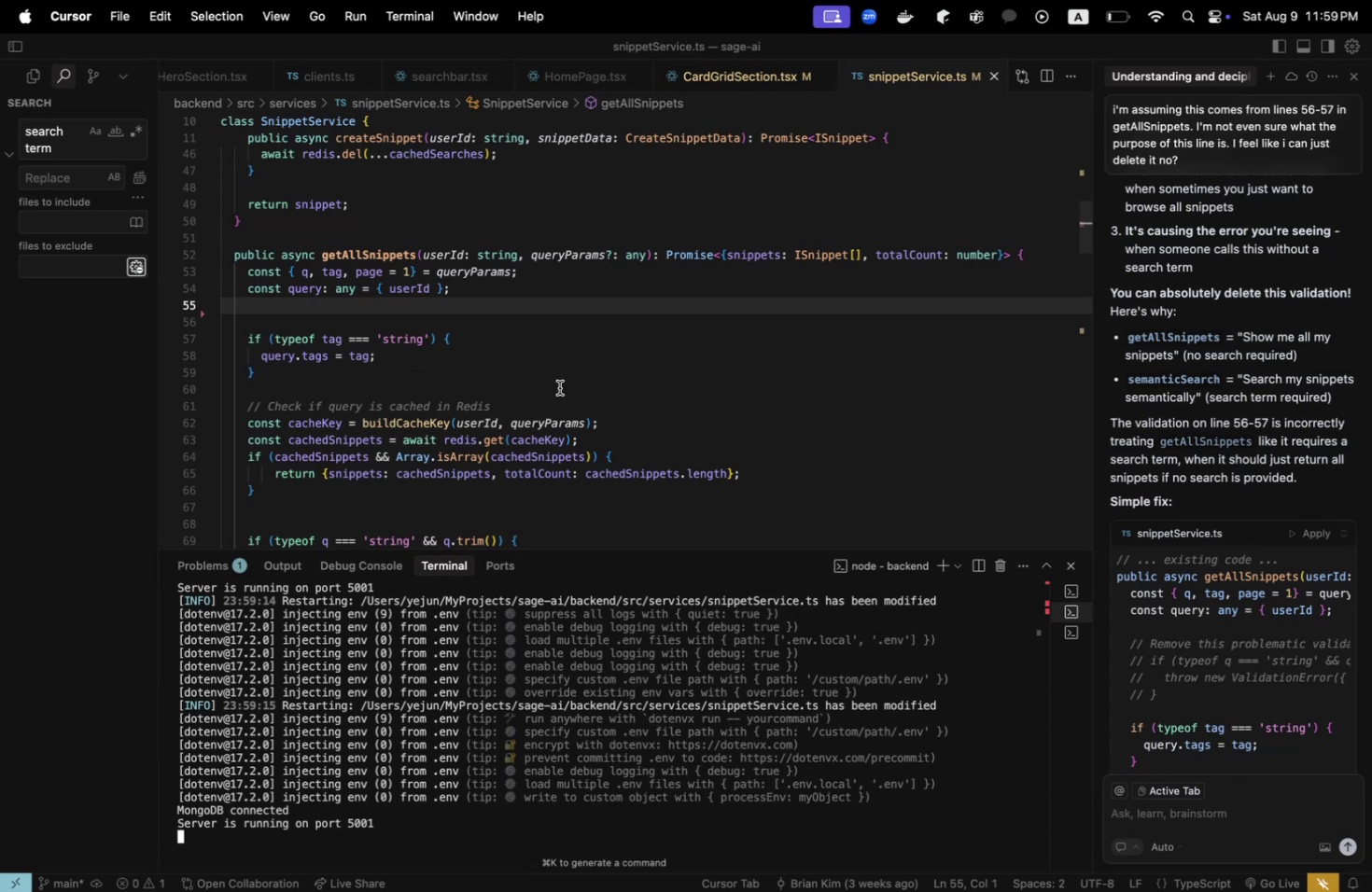 
scroll: coordinate [559, 387], scroll_direction: down, amount: 2.0
 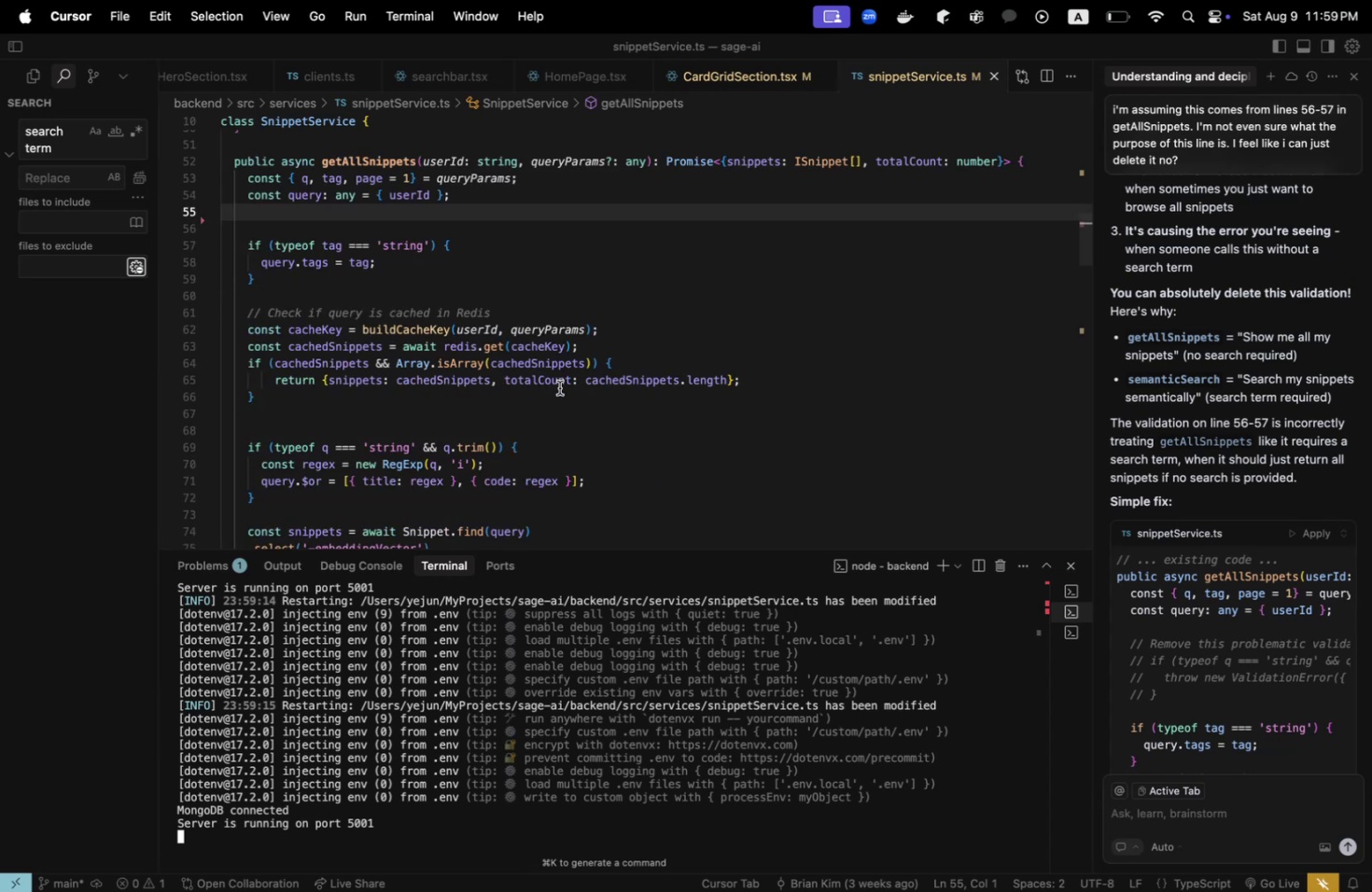 
scroll: coordinate [559, 387], scroll_direction: up, amount: 2.0
 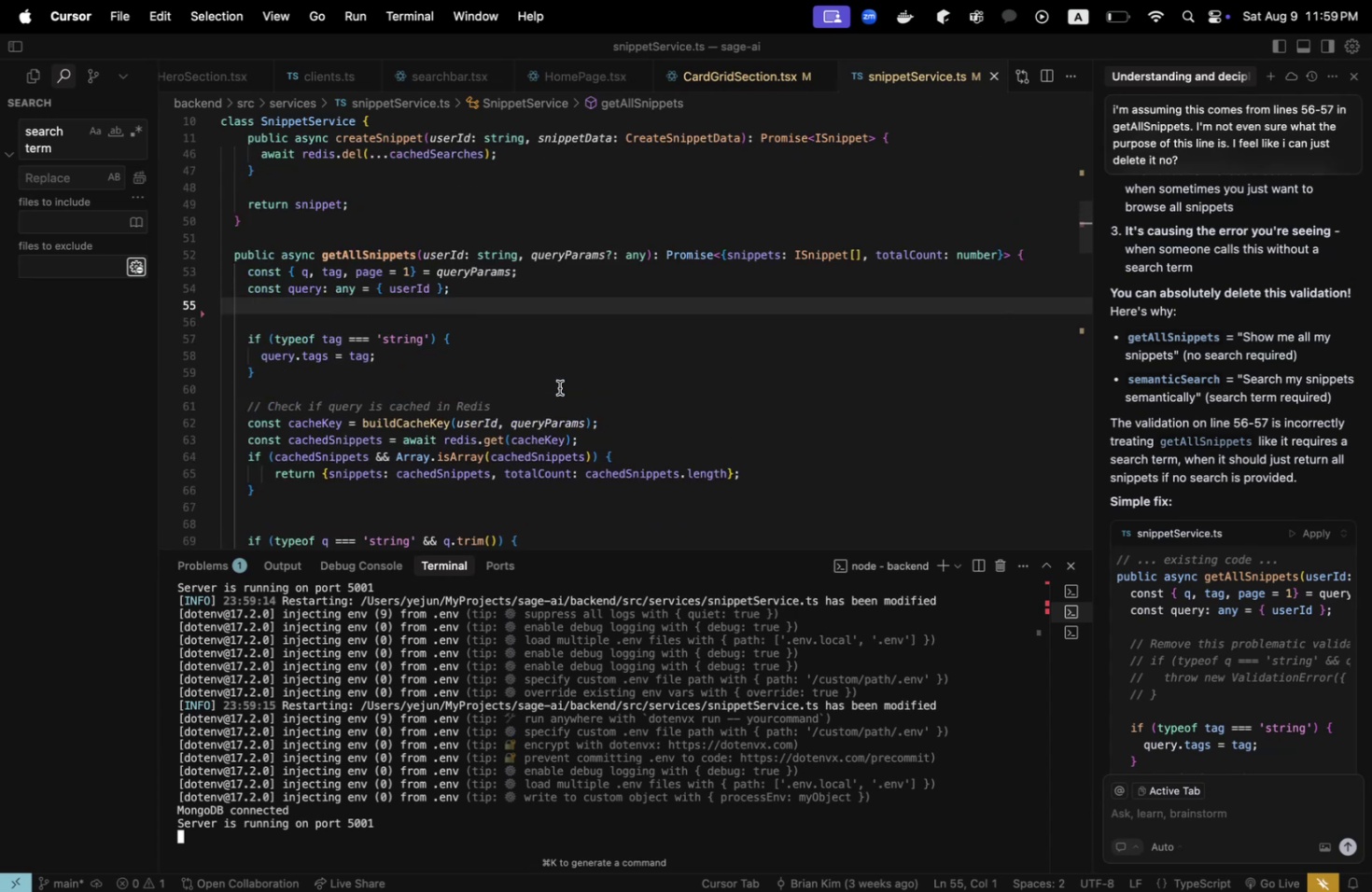 
scroll: coordinate [559, 387], scroll_direction: down, amount: 1.0
 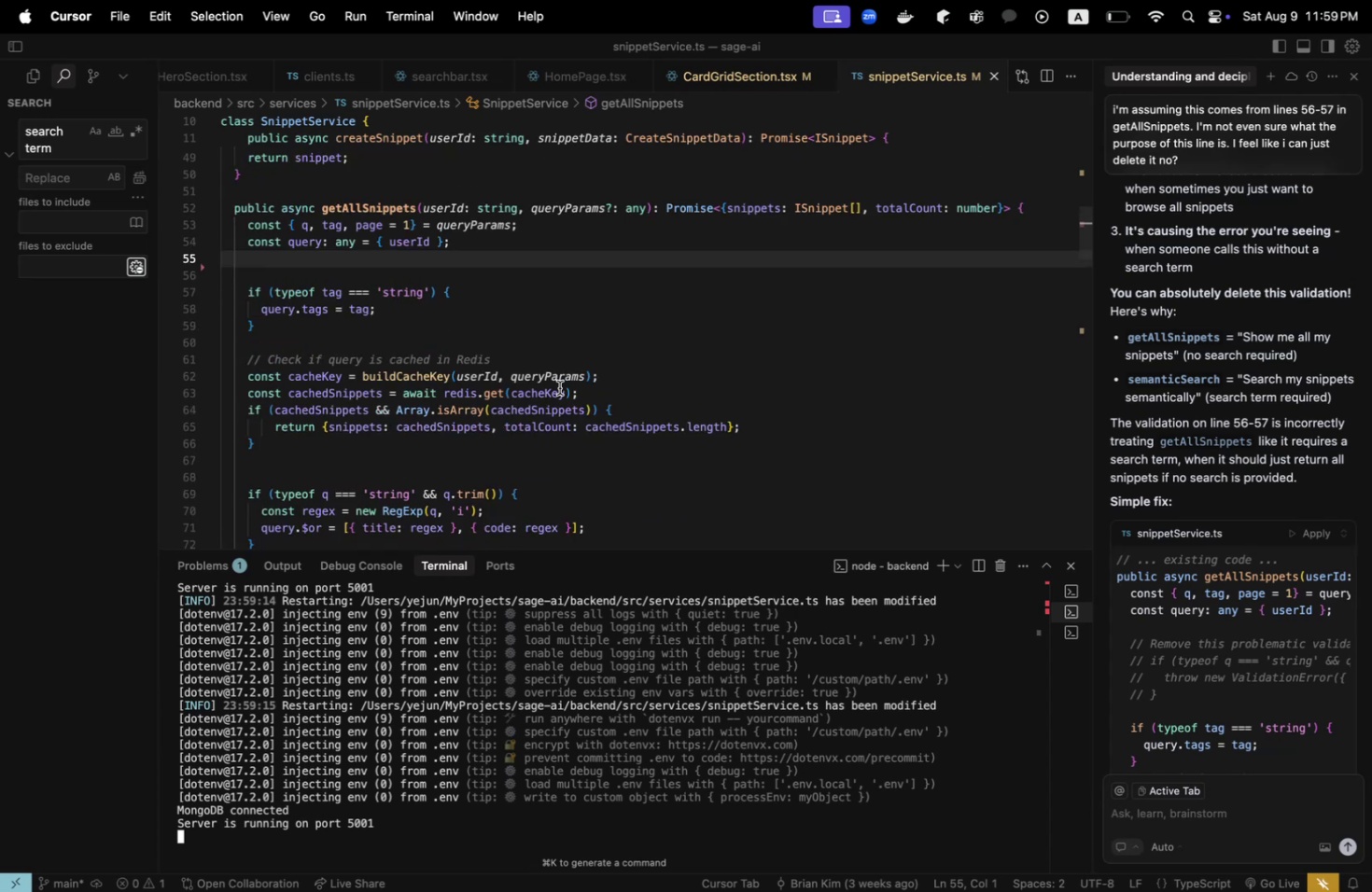 
key(Meta+CommandLeft)
 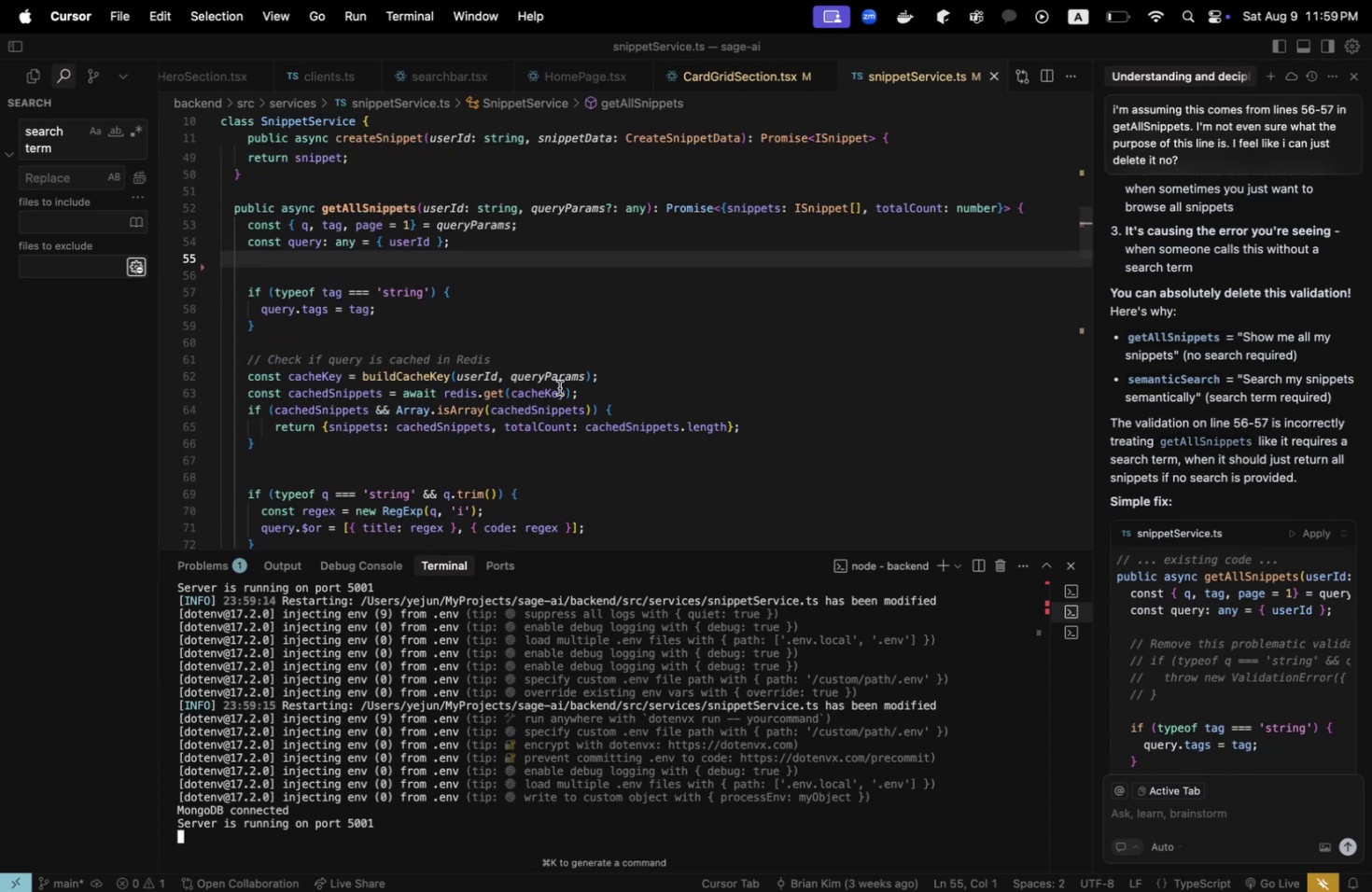 
key(Meta+Tab)
 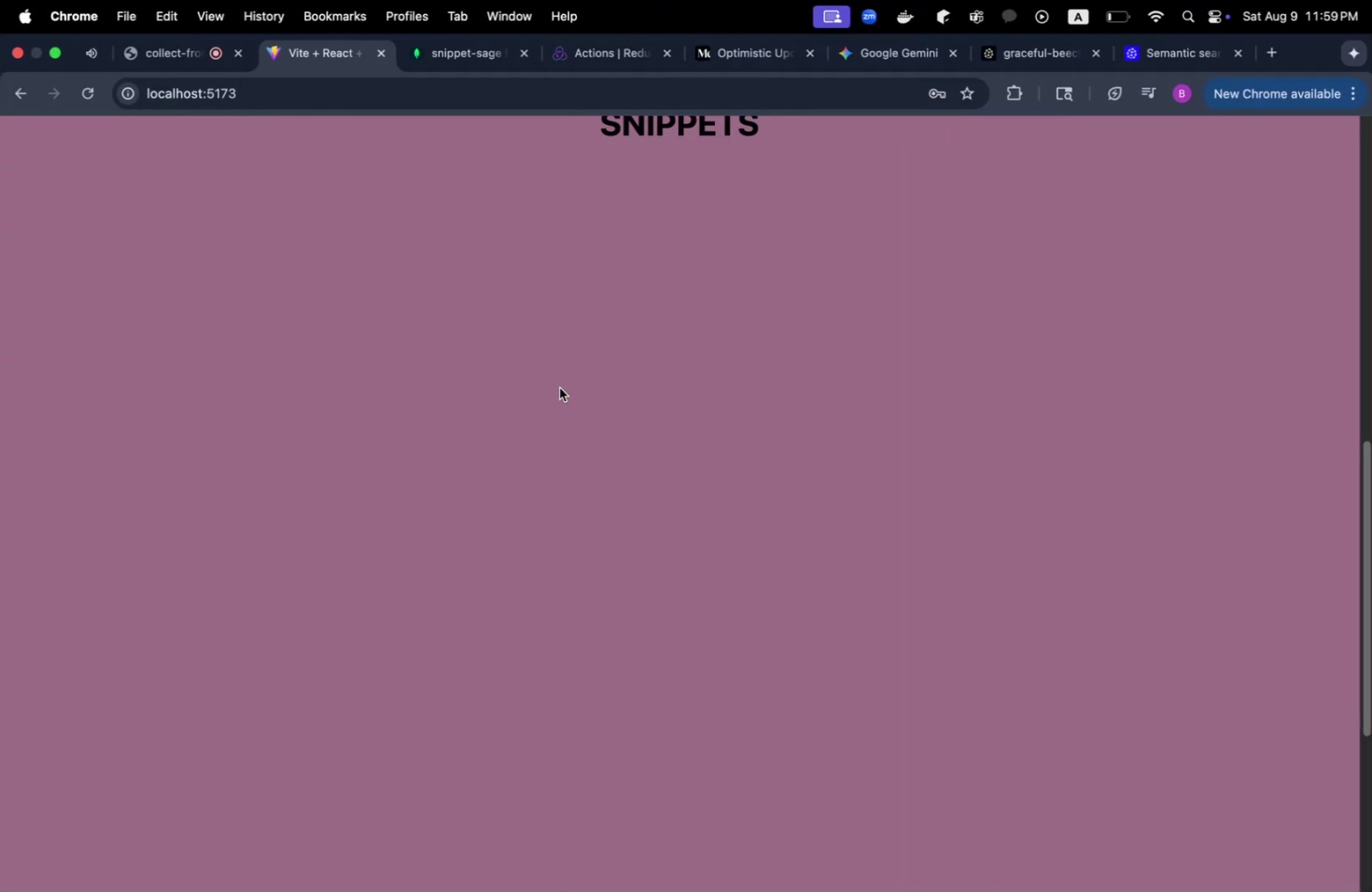 
left_click([559, 387])
 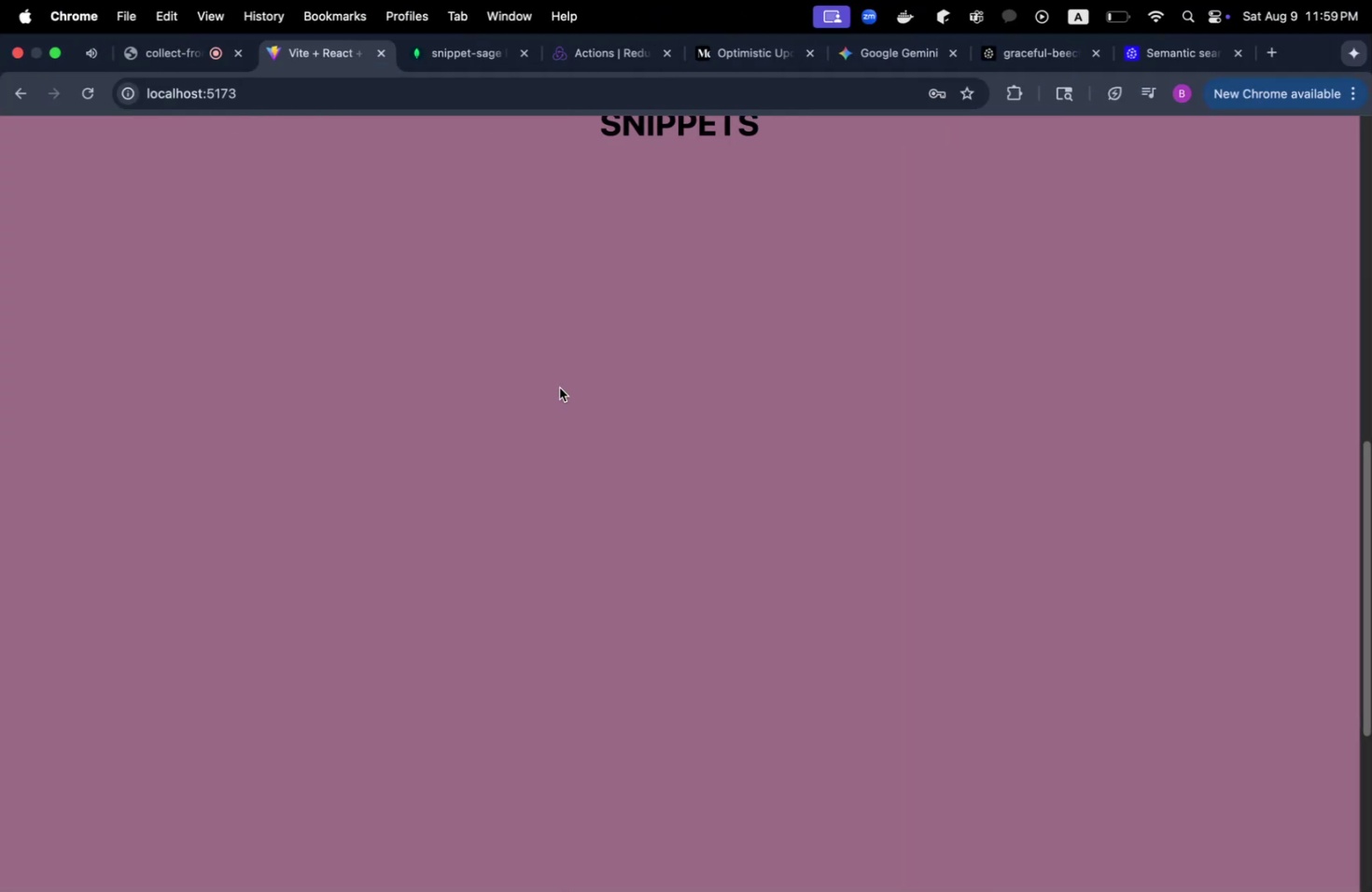 
key(Meta+CommandLeft)
 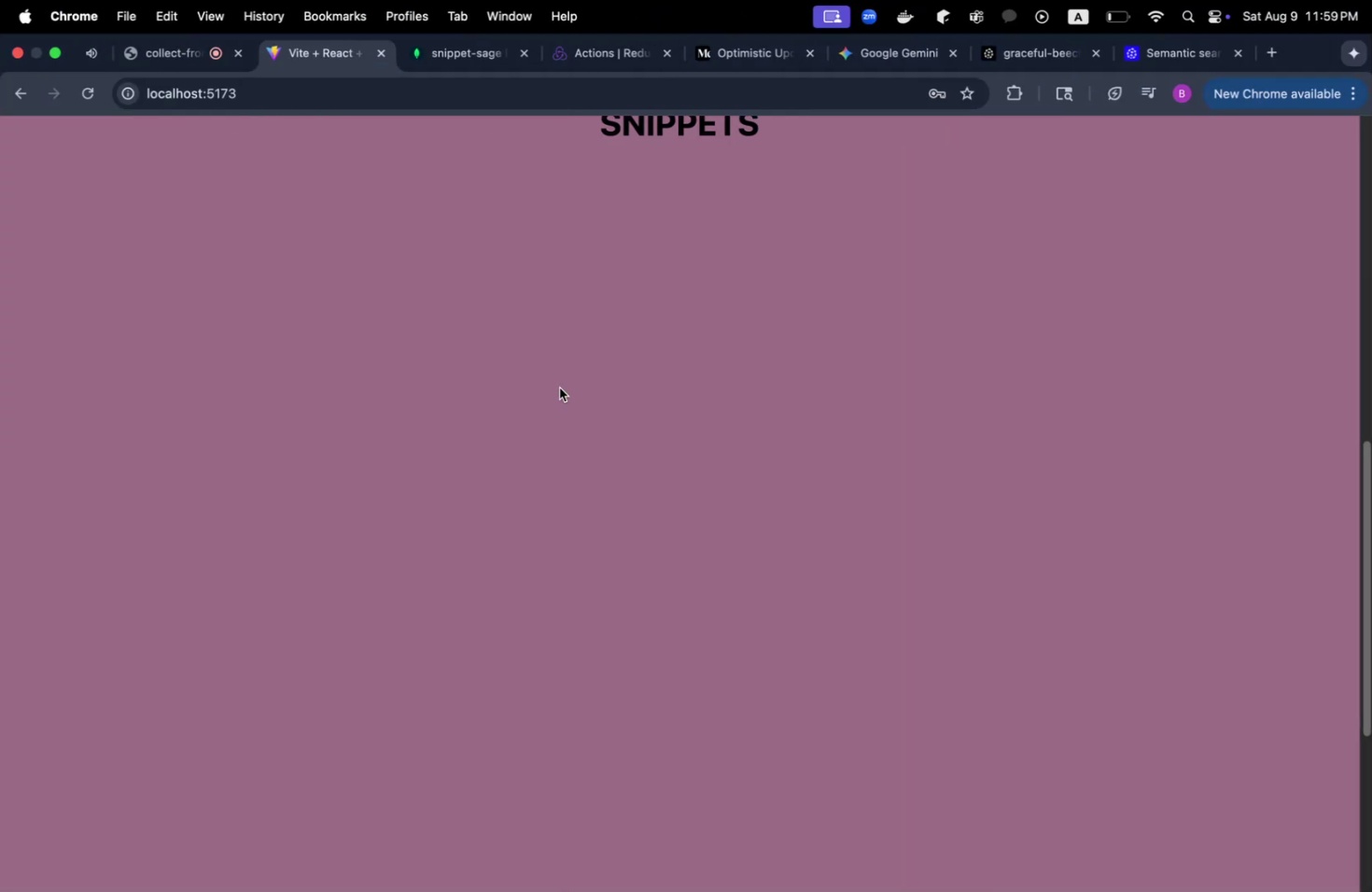 
key(Alt+Meta+OptionLeft)
 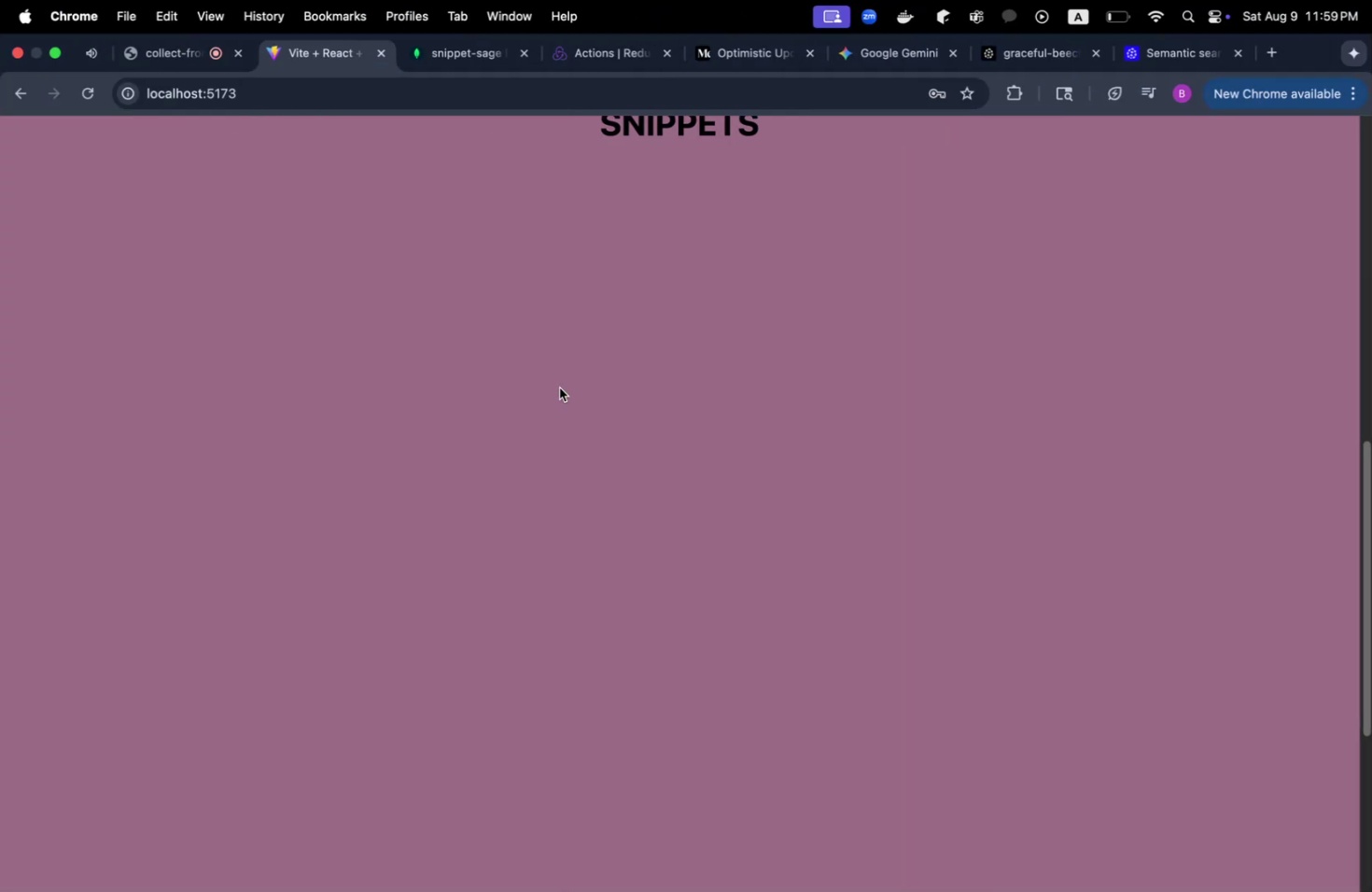 
key(Alt+Meta+I)
 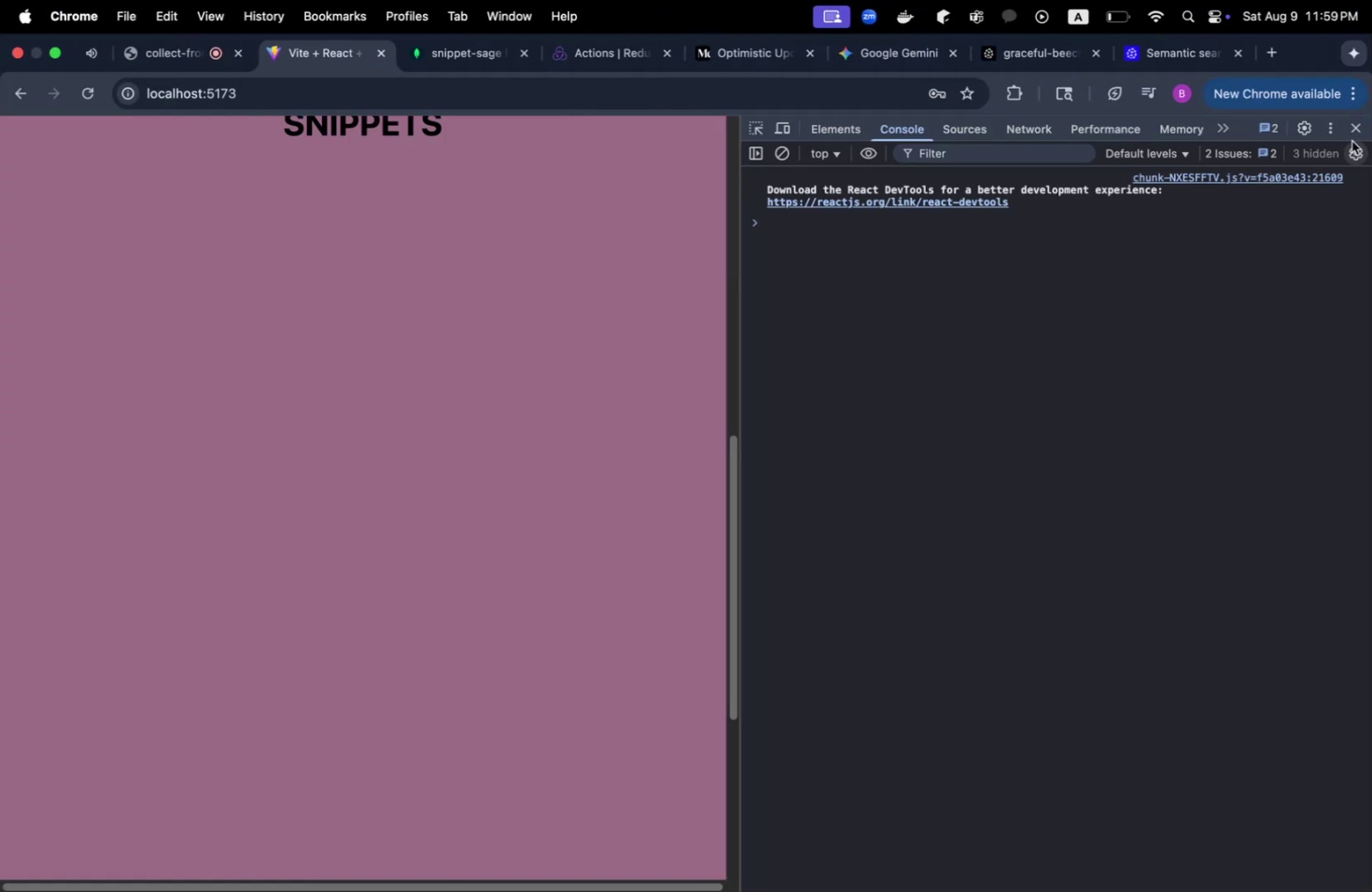 
left_click([1351, 130])
 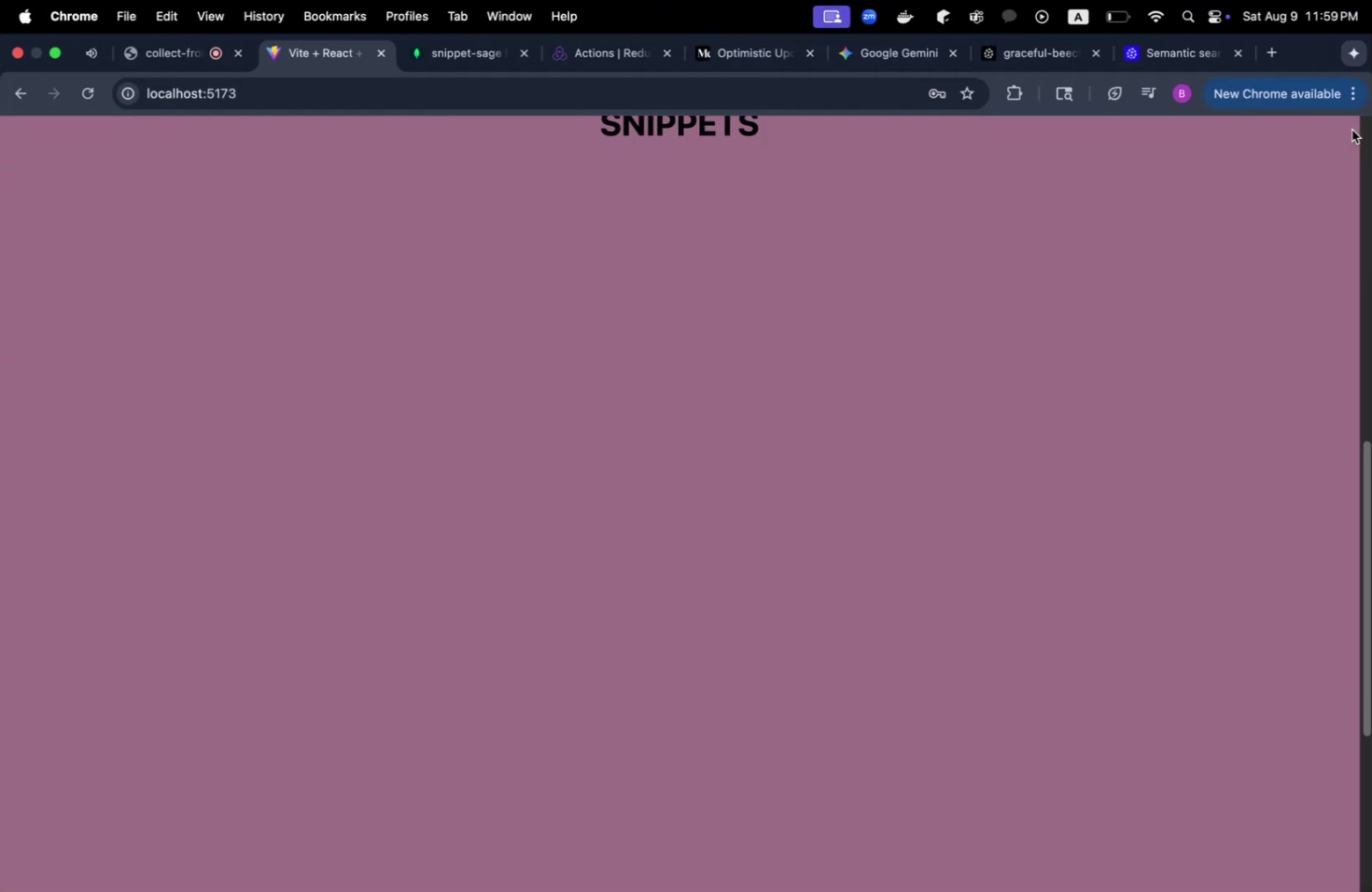 
key(Meta+CommandLeft)
 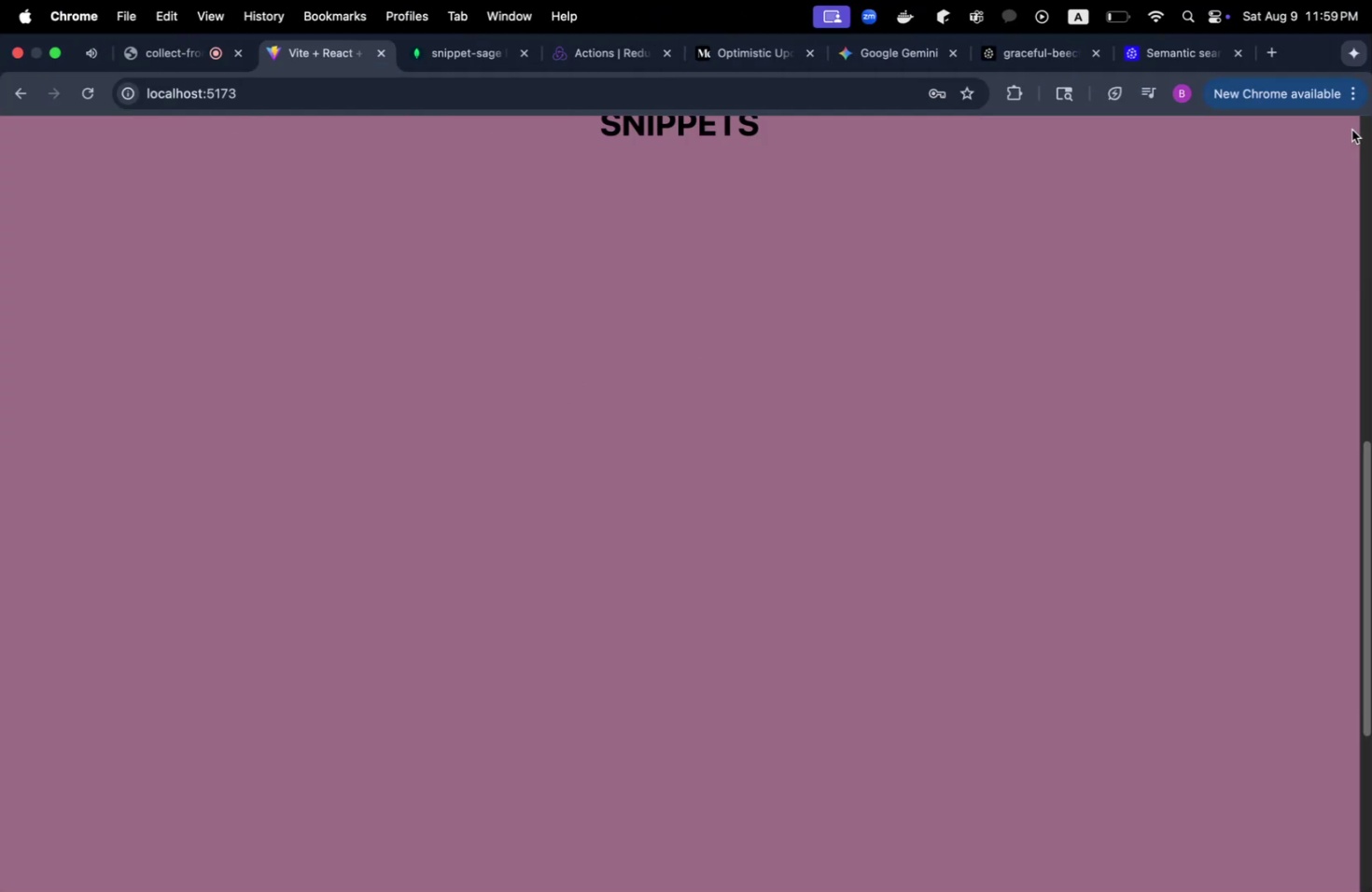 
key(Meta+Tab)
 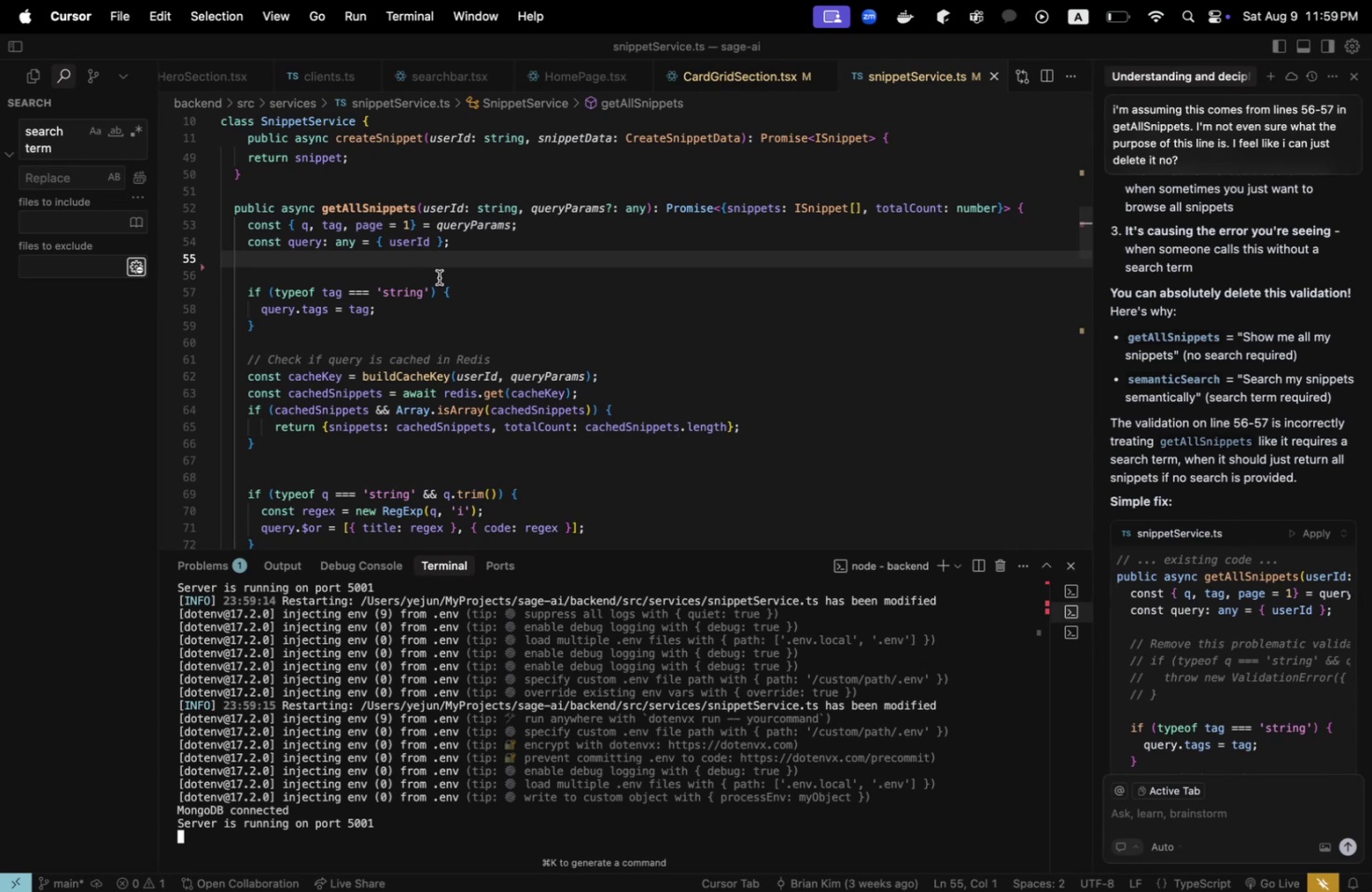 
wait(5.89)
 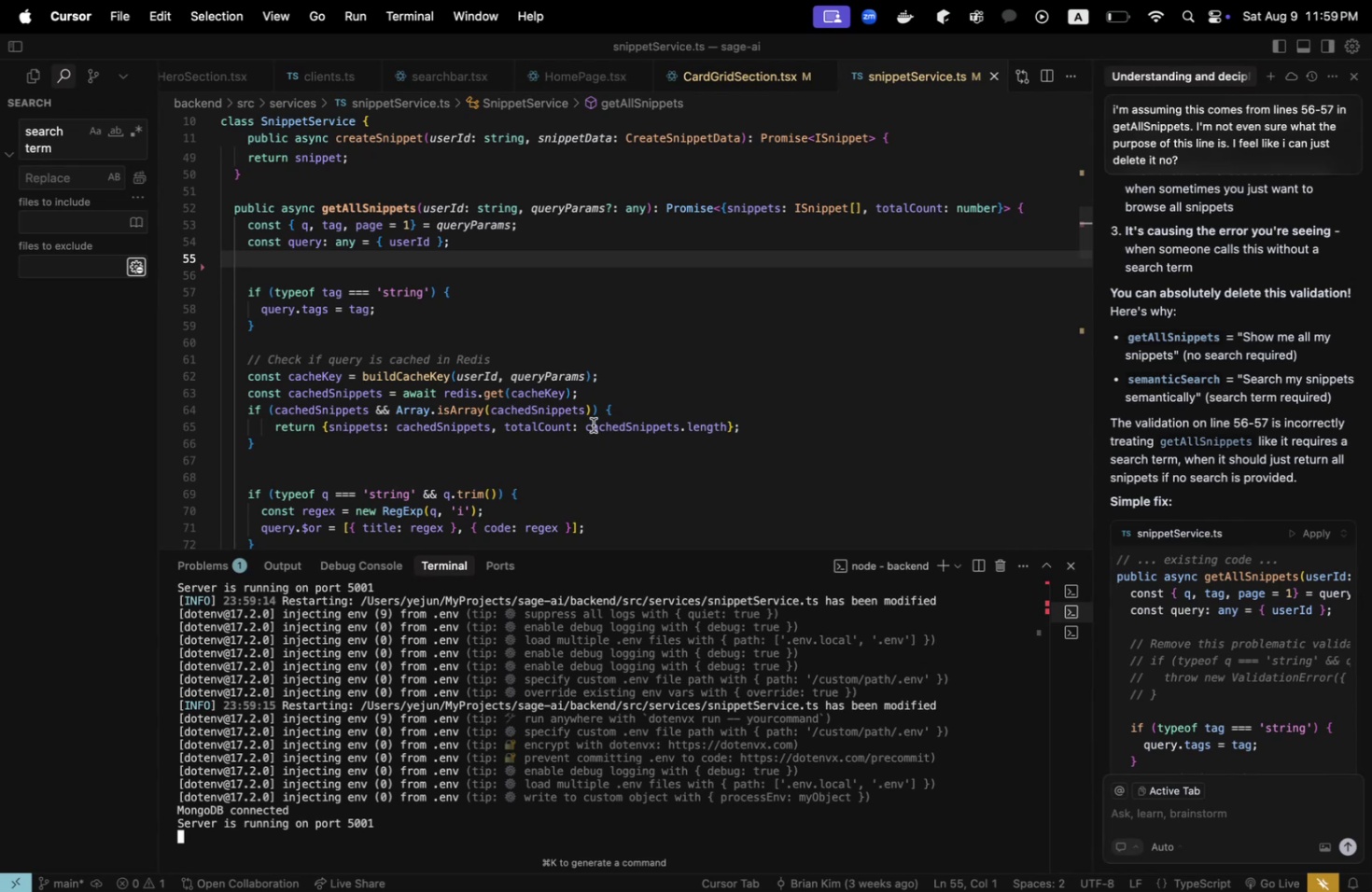 
key(Meta+CommandLeft)
 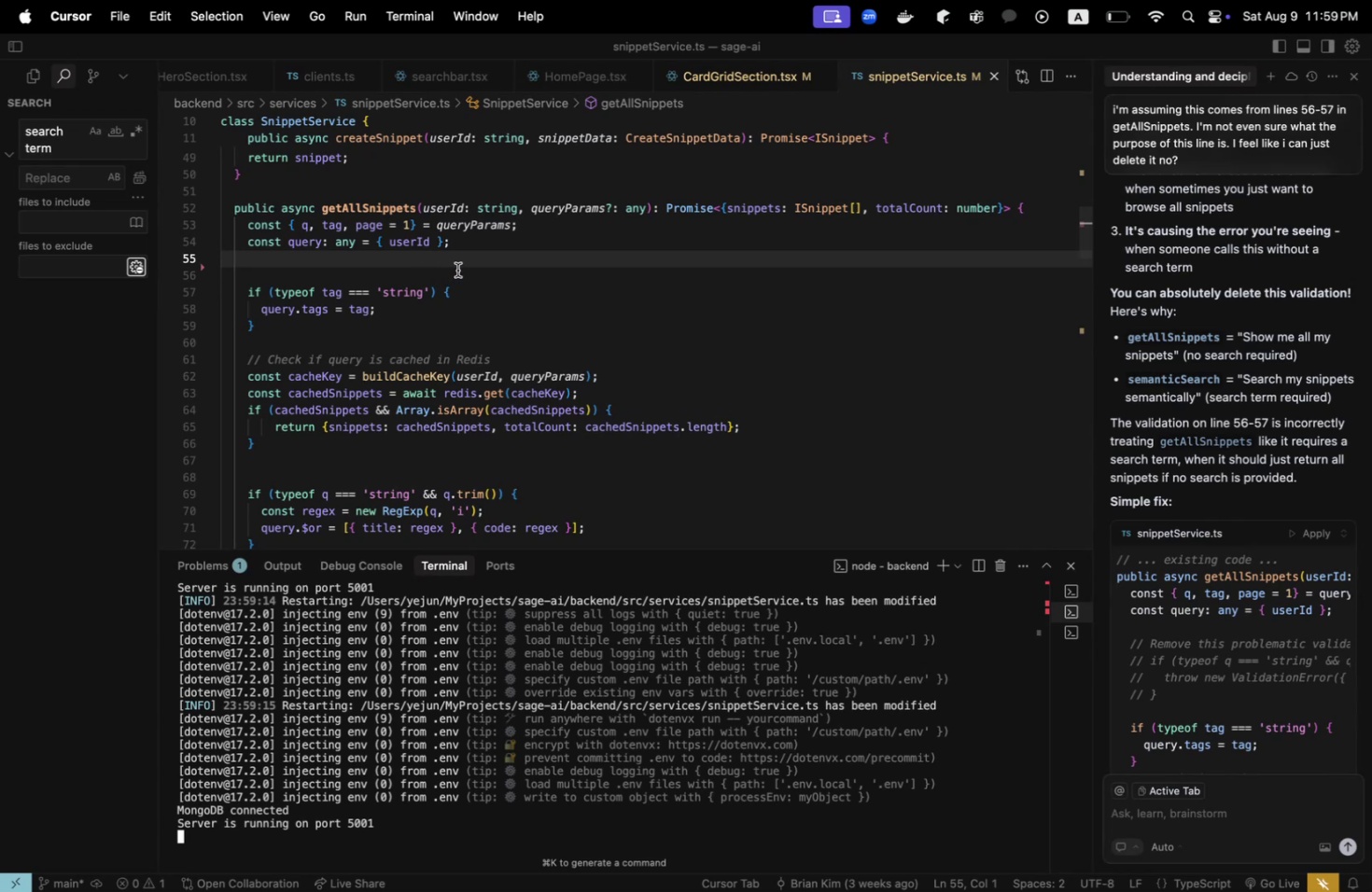 
key(Meta+Tab)
 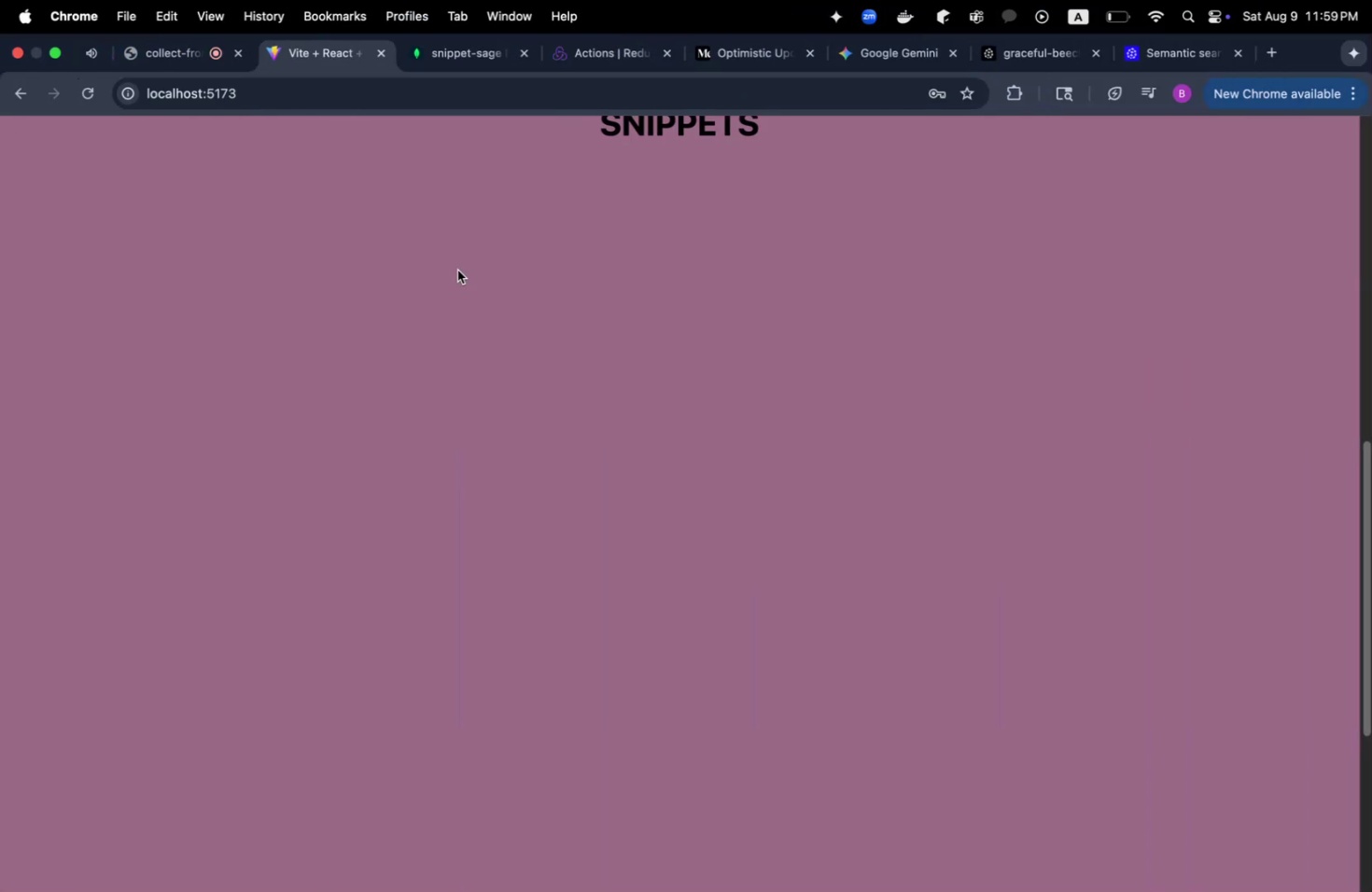 
key(Shift+ShiftLeft)
 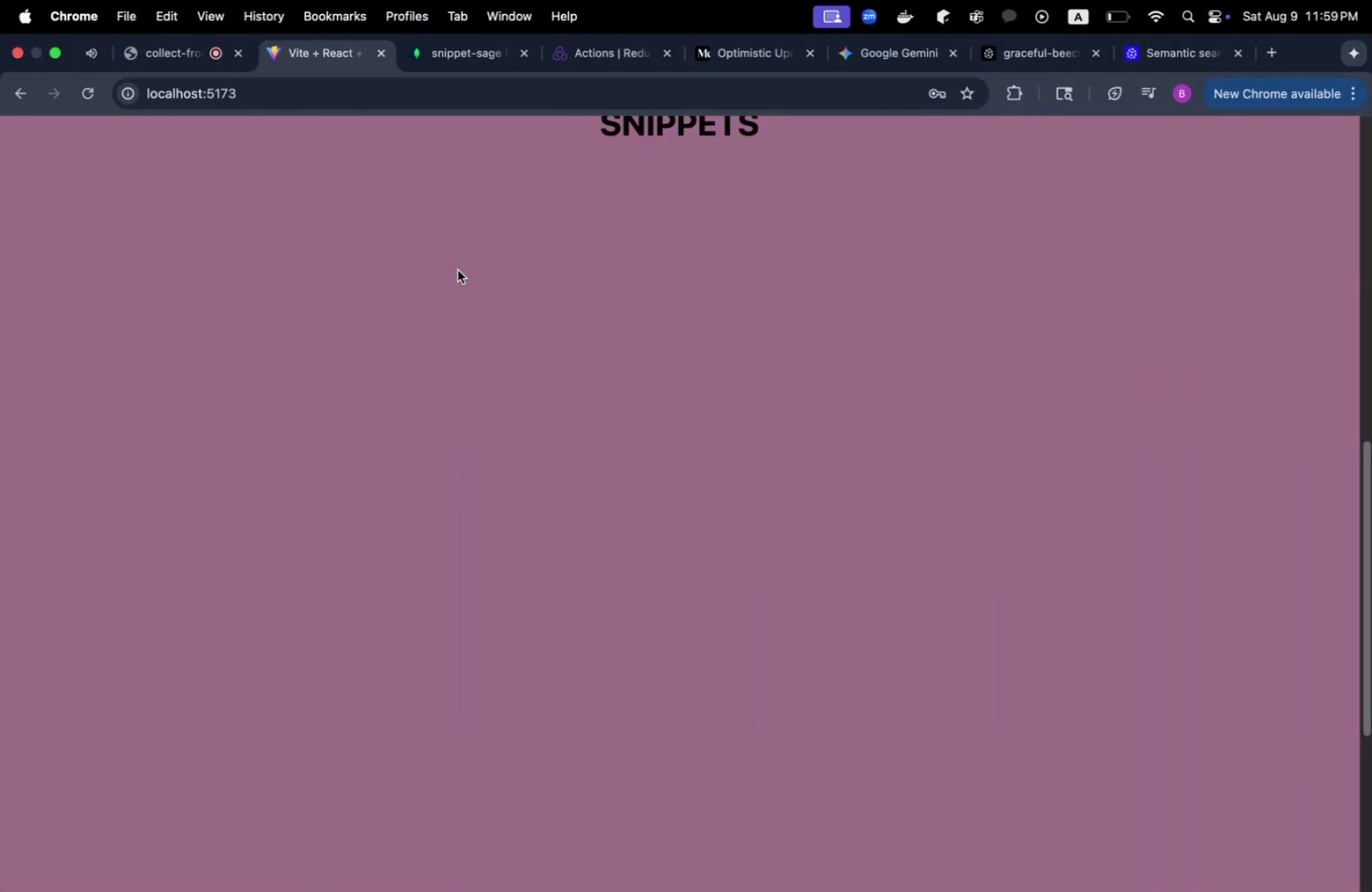 
key(Shift+ShiftLeft)
 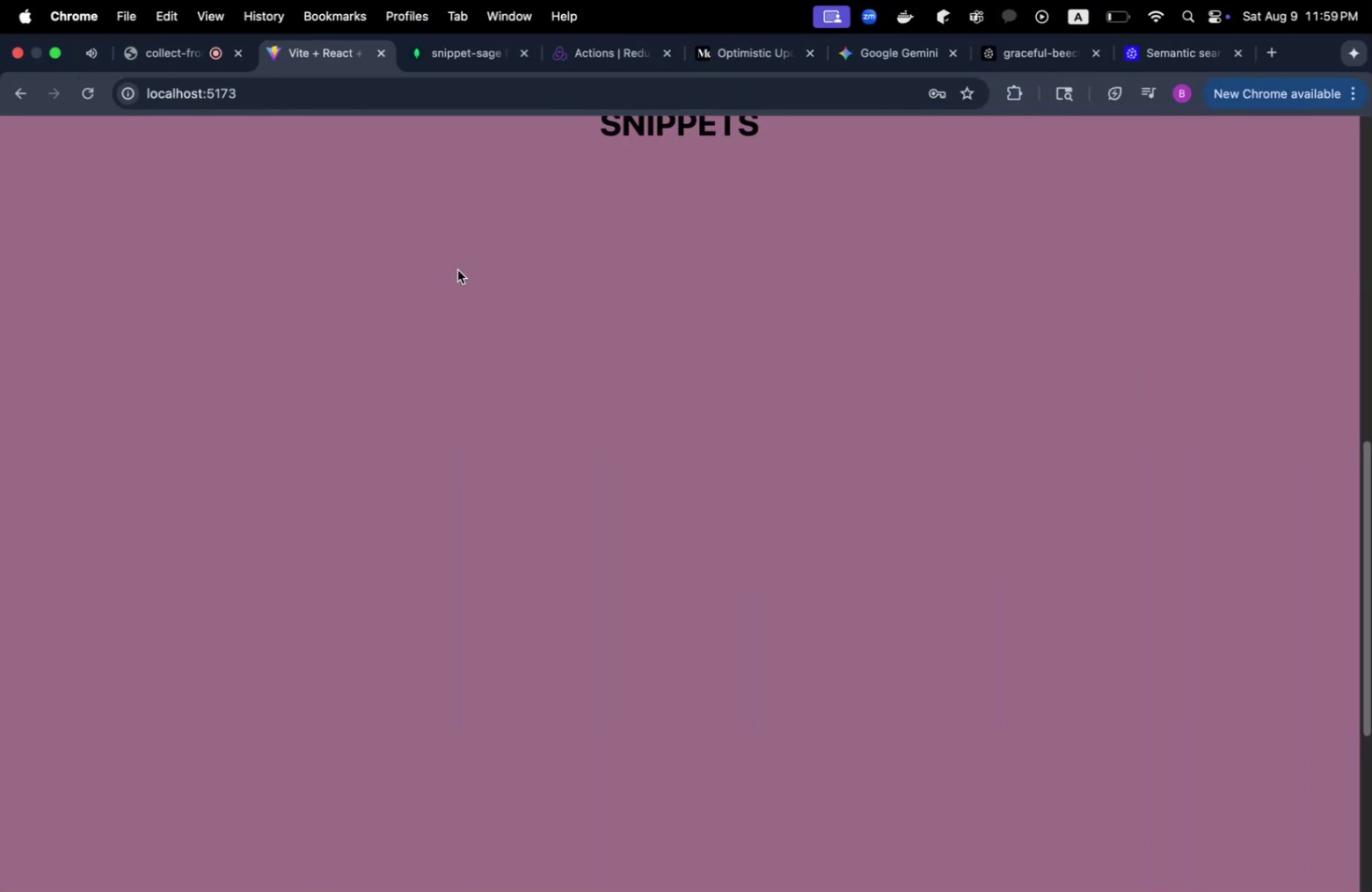 
key(Shift+T)
 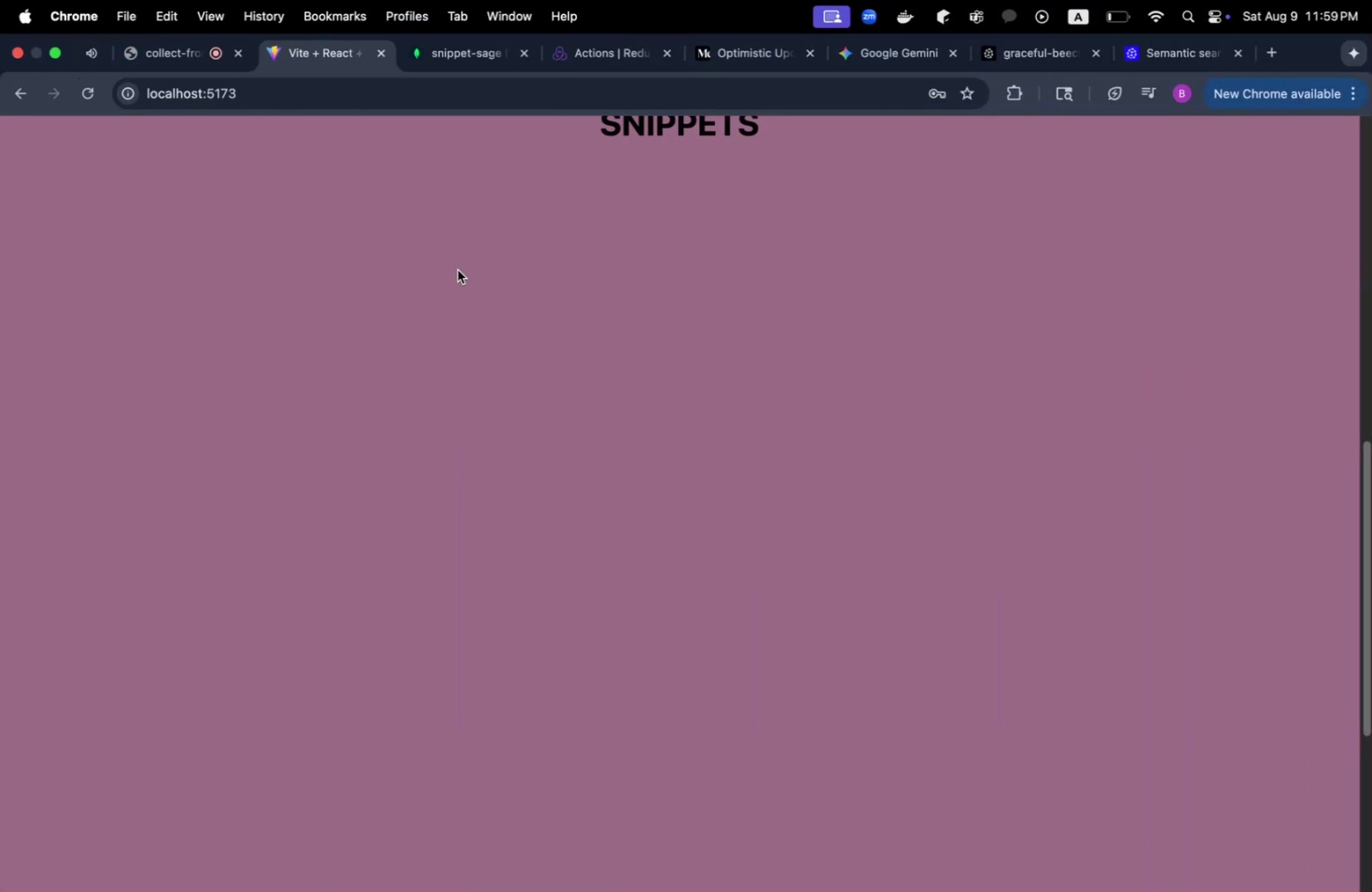 
key(Meta+CommandLeft)
 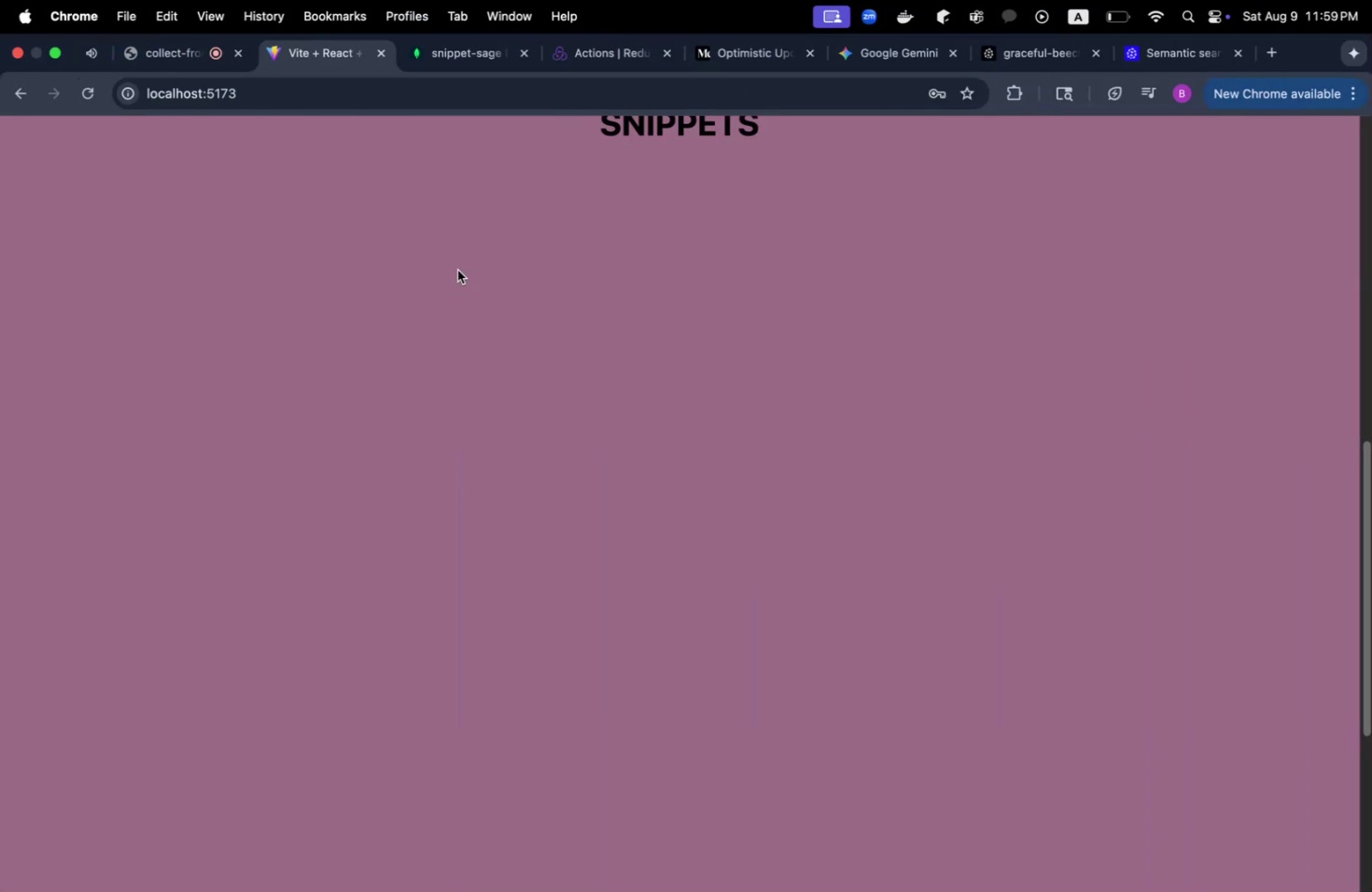 
key(Meta+T)
 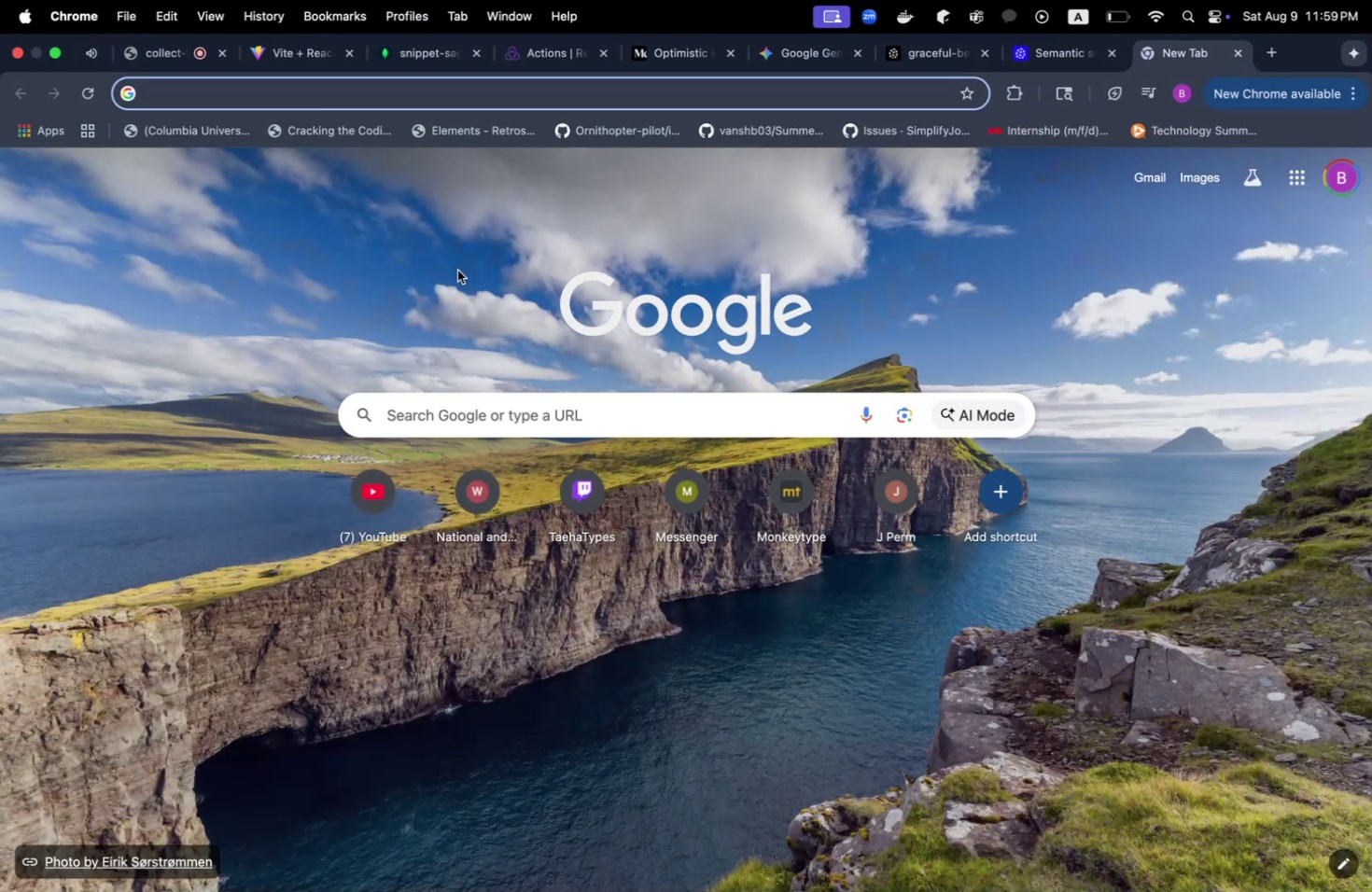 
type(redis)
 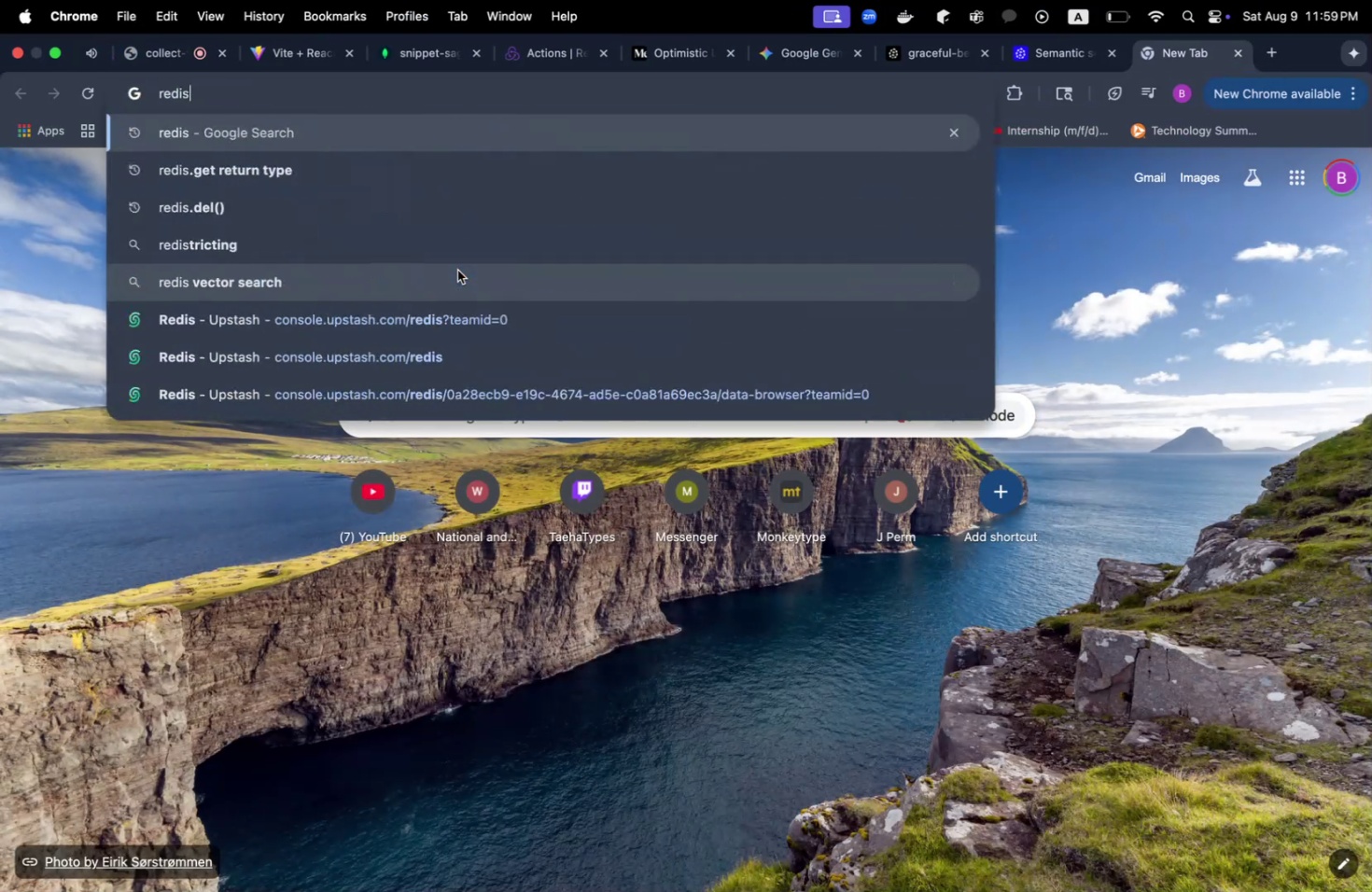 
key(Enter)
 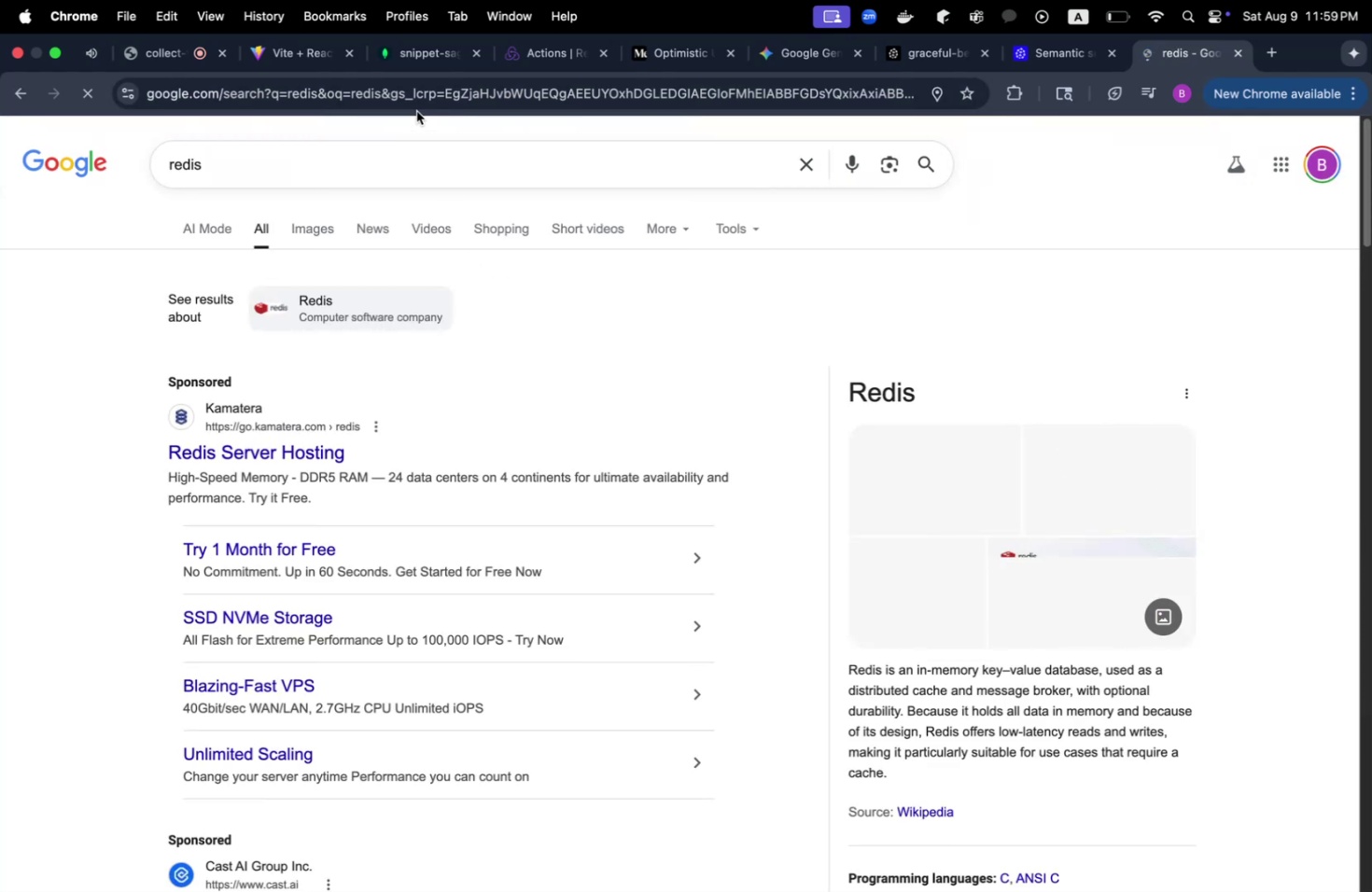 
double_click([417, 102])
 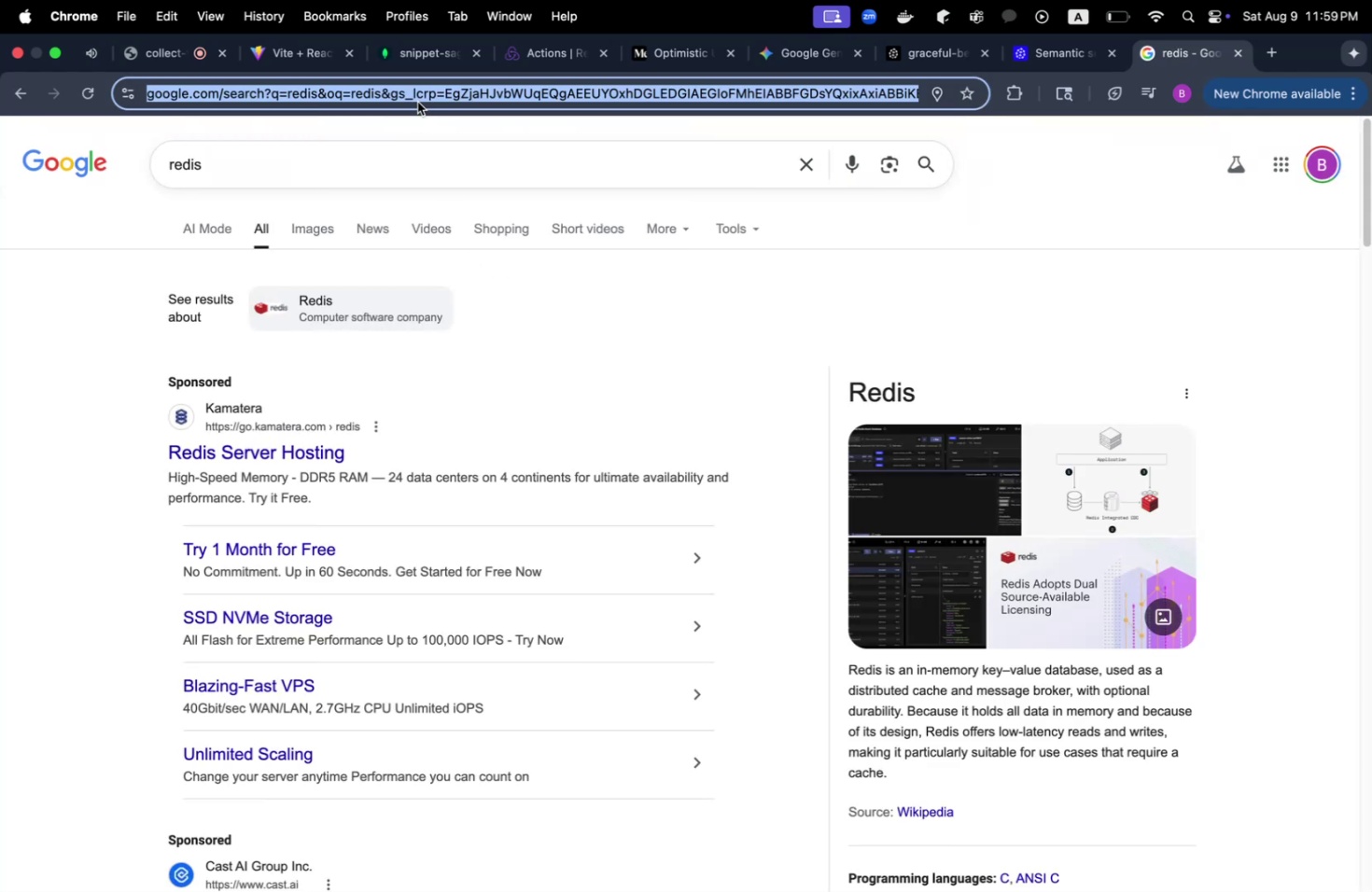 
type(u[stash)
 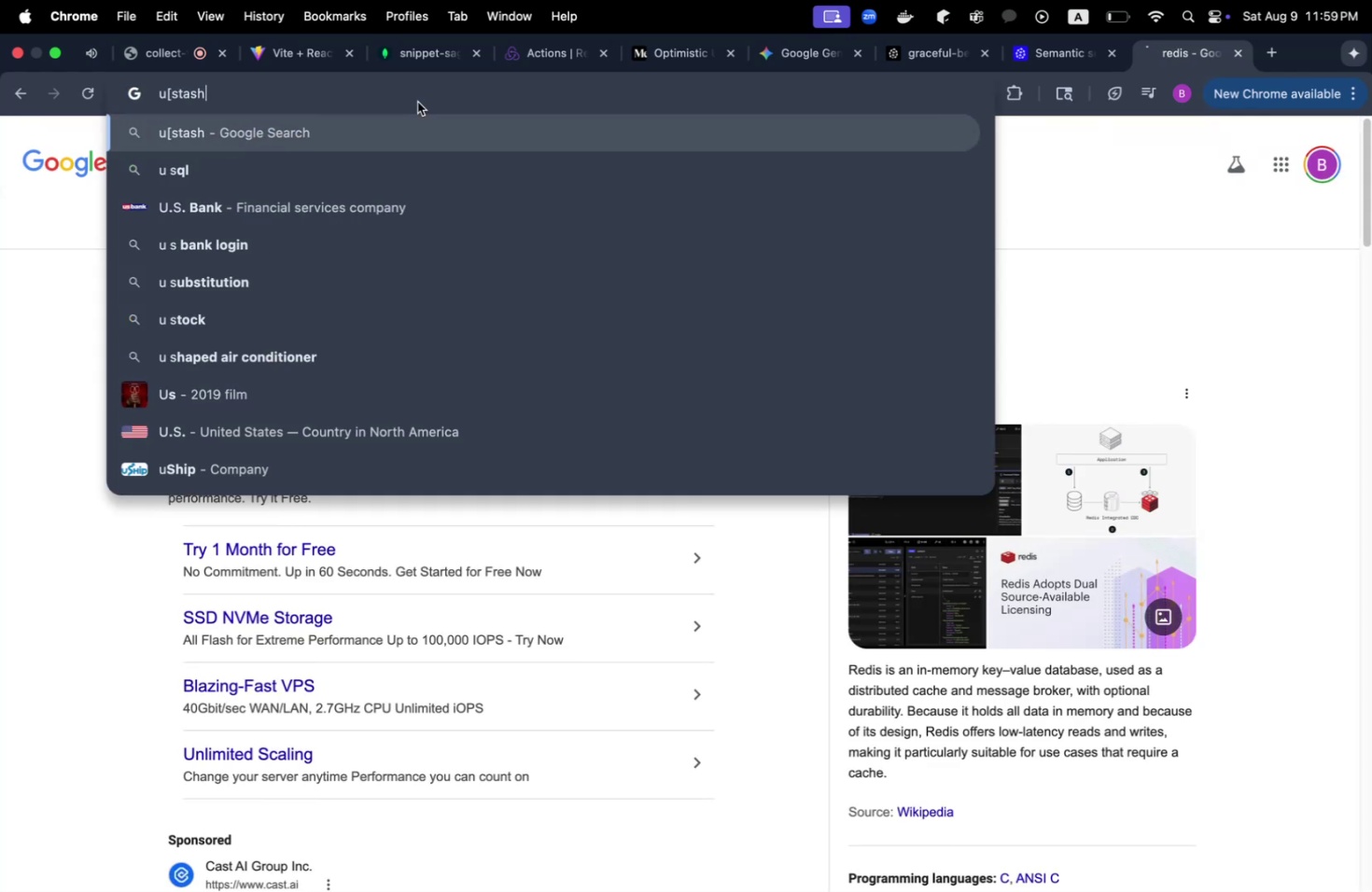 
key(Enter)
 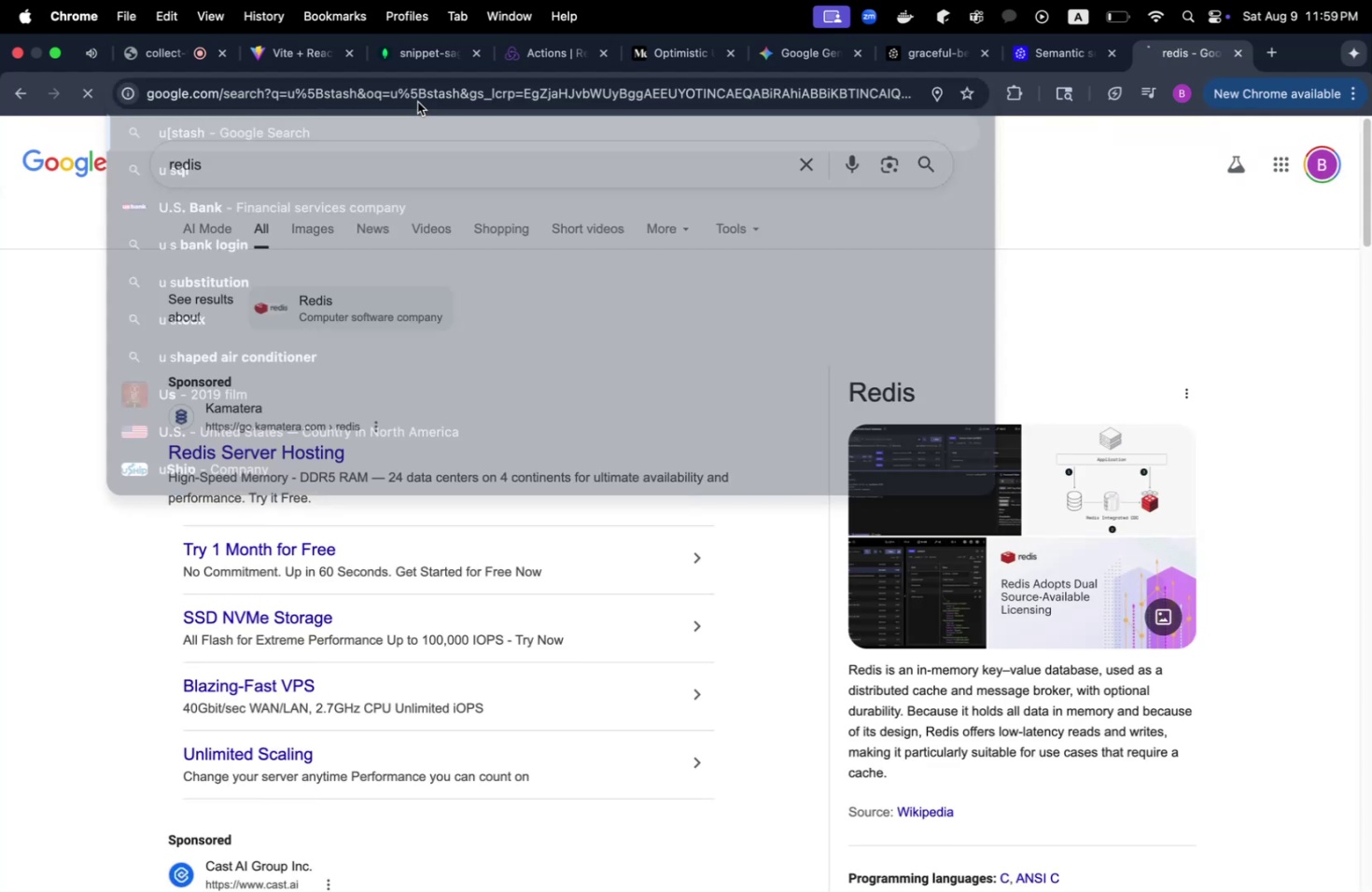 
key(BracketRight)
 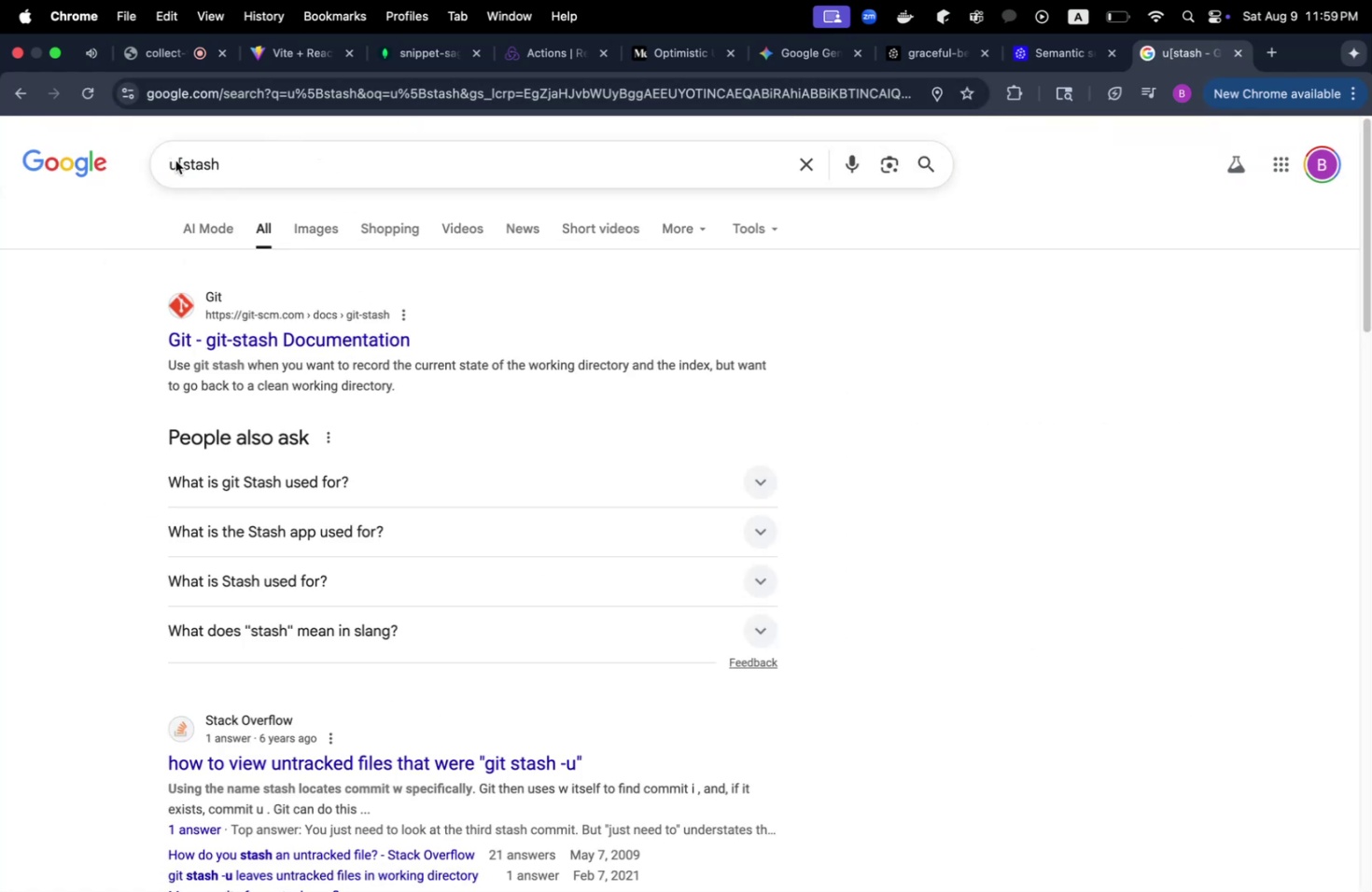 
left_click([182, 160])
 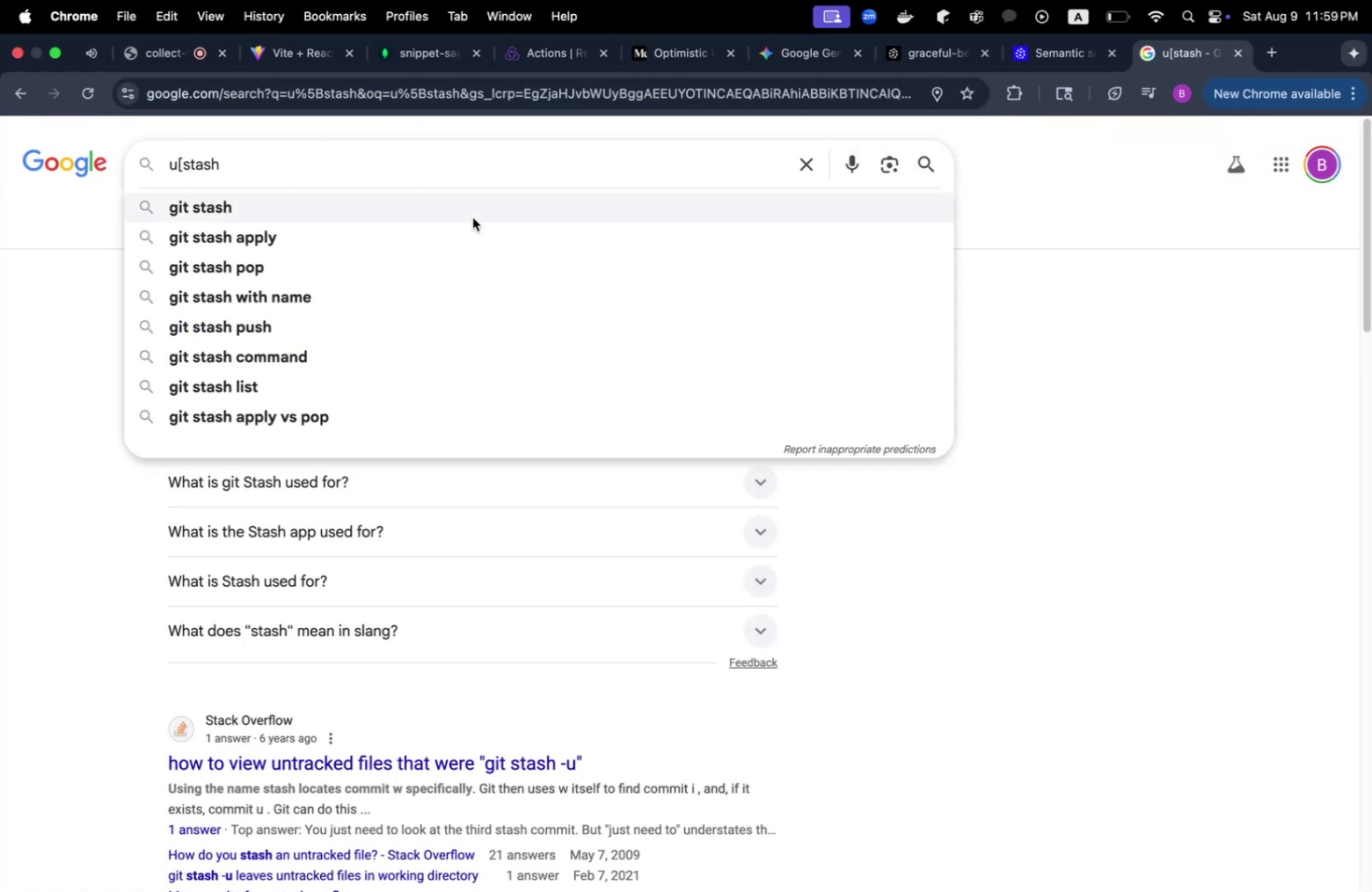 
key(Backspace)
 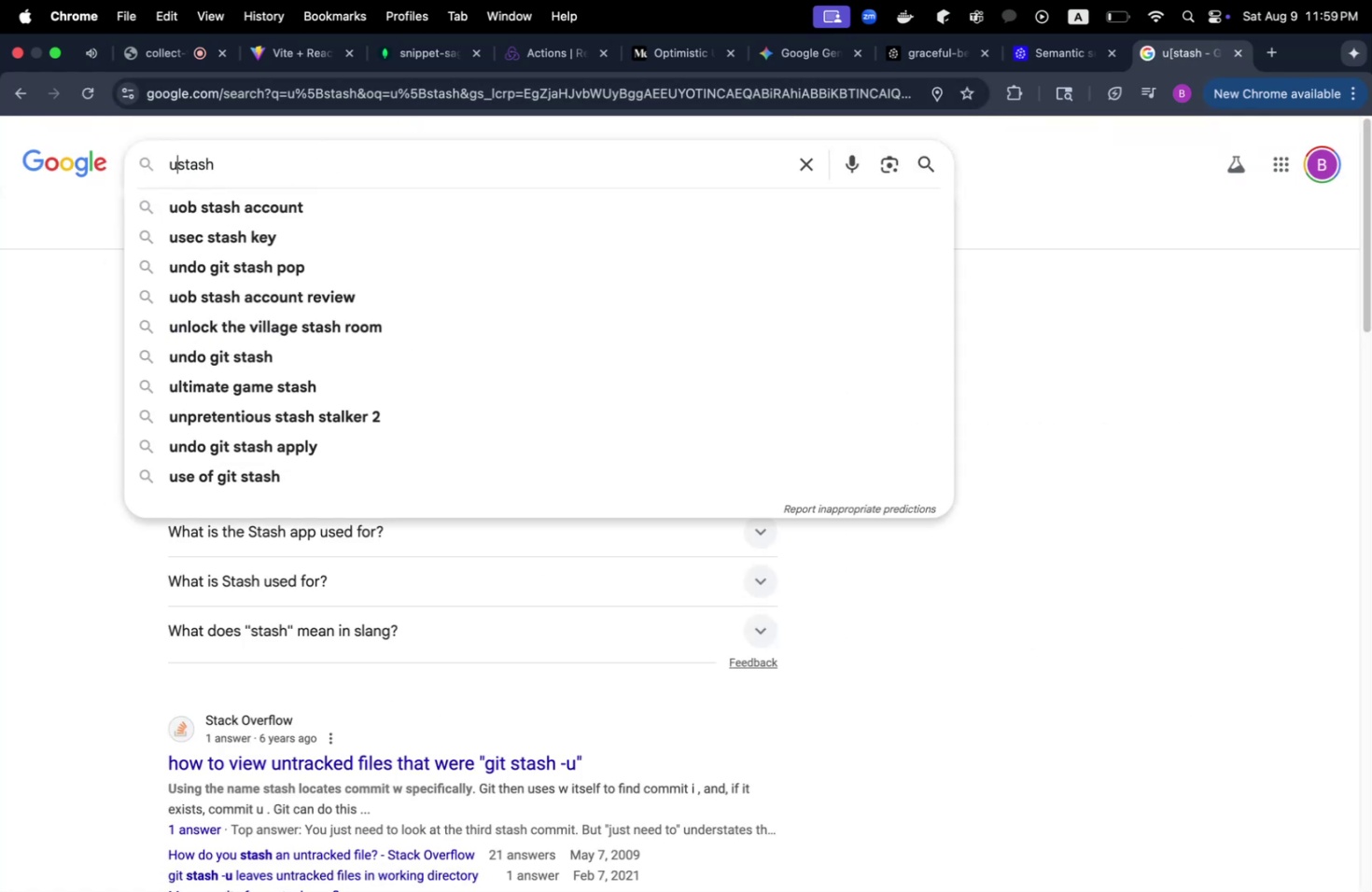 
key(P)
 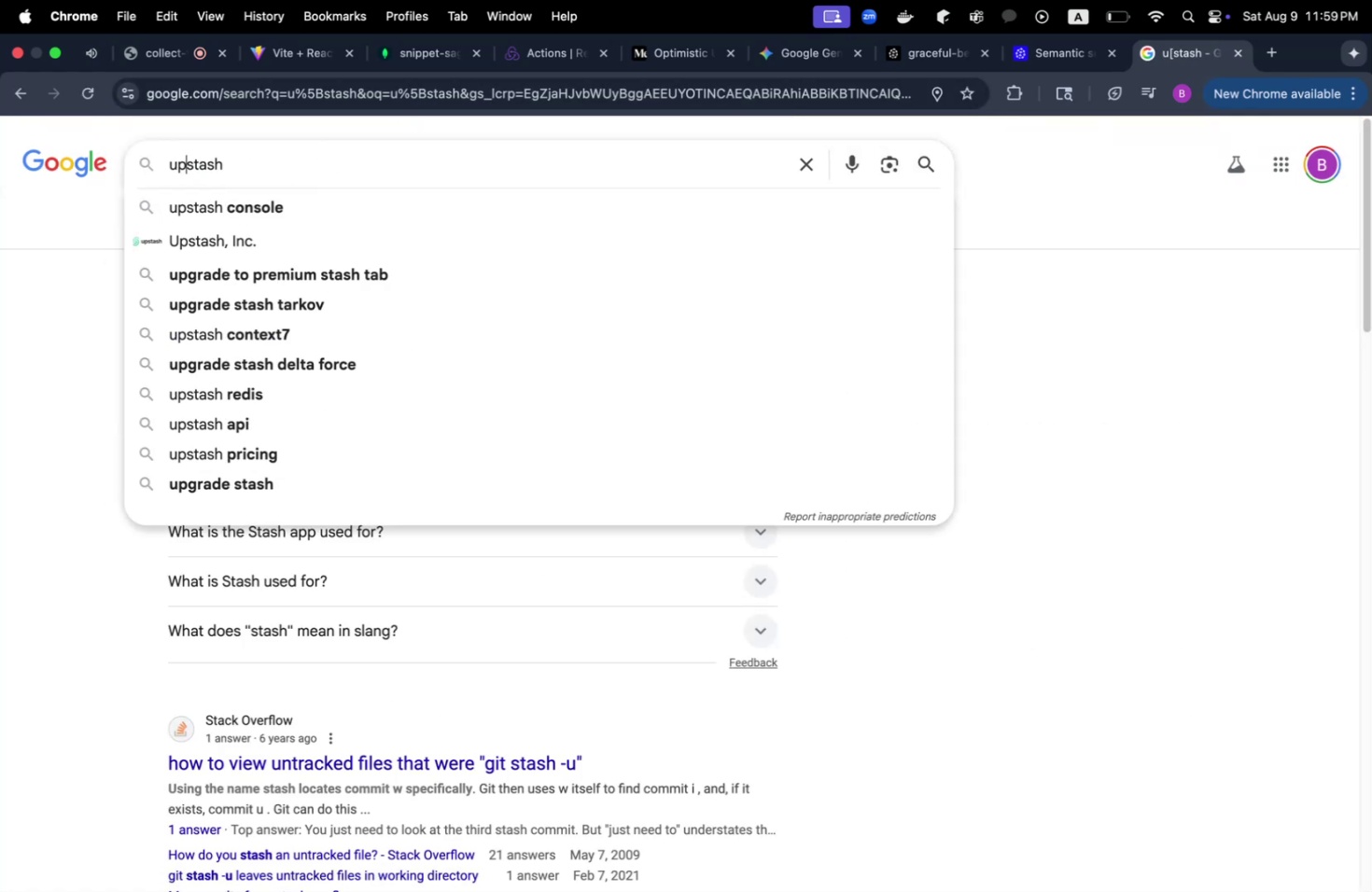 
key(Enter)
 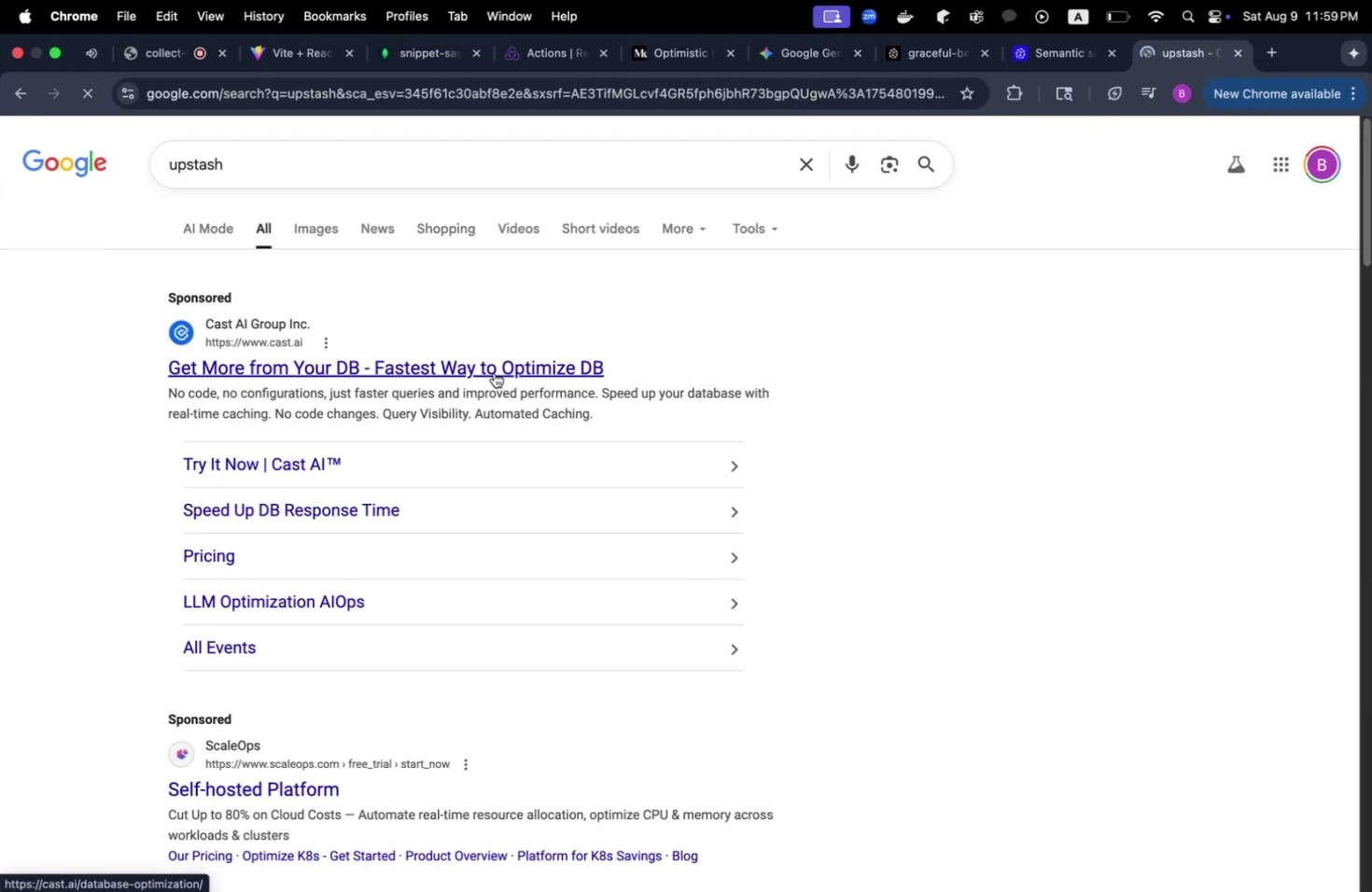 
scroll: coordinate [399, 361], scroll_direction: down, amount: 21.0
 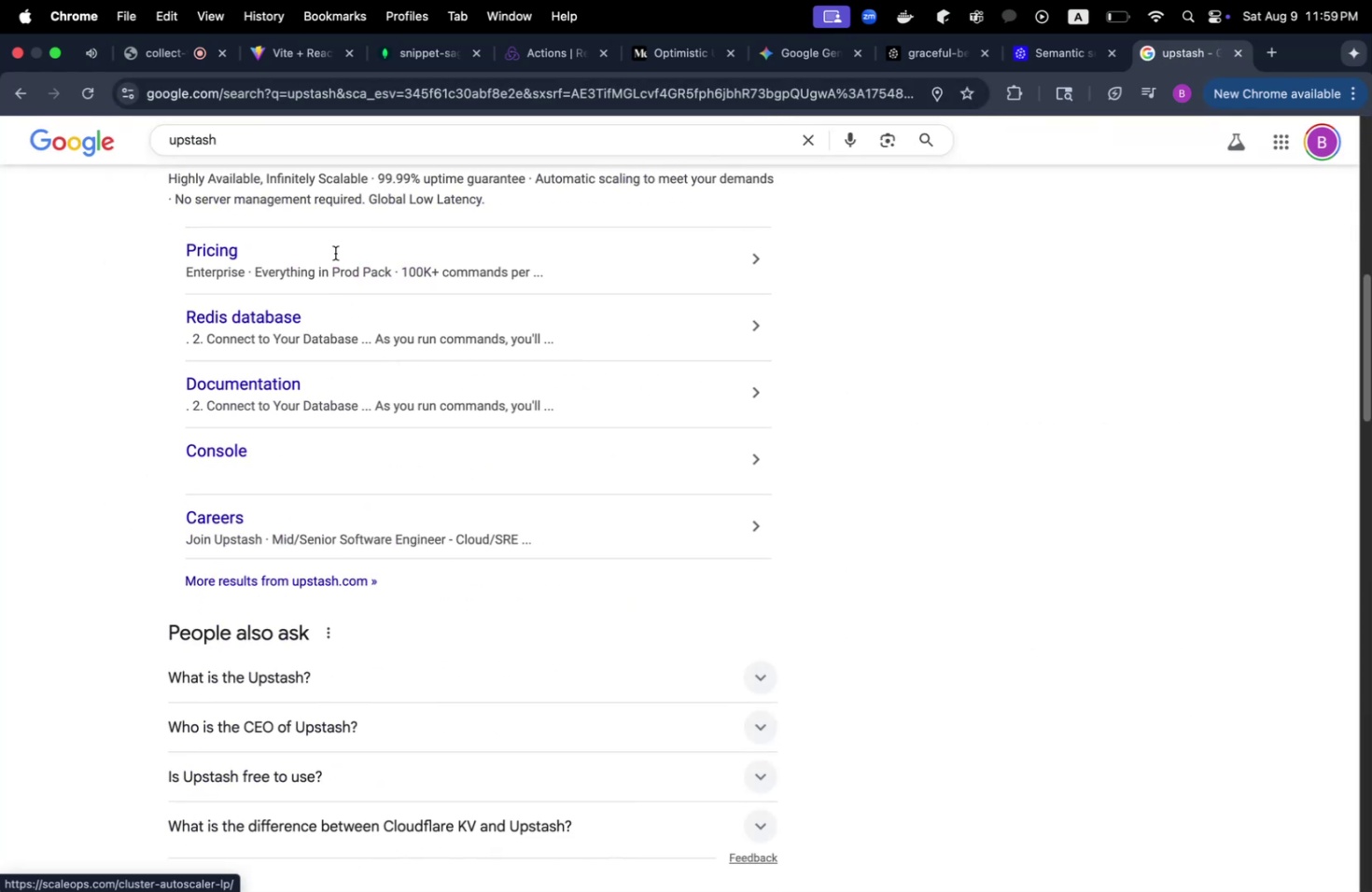 
scroll: coordinate [319, 210], scroll_direction: up, amount: 2.0
 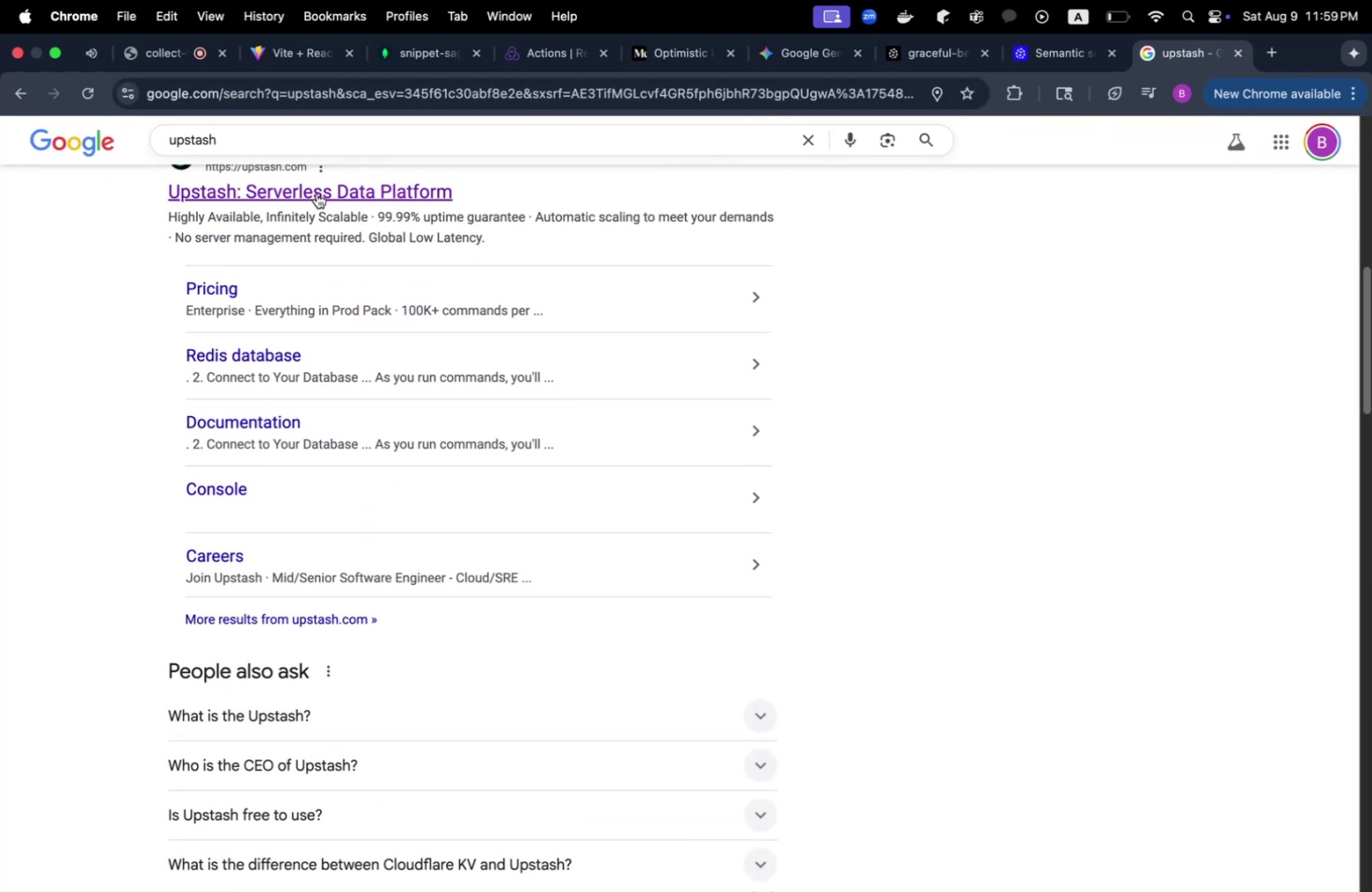 
left_click([316, 191])
 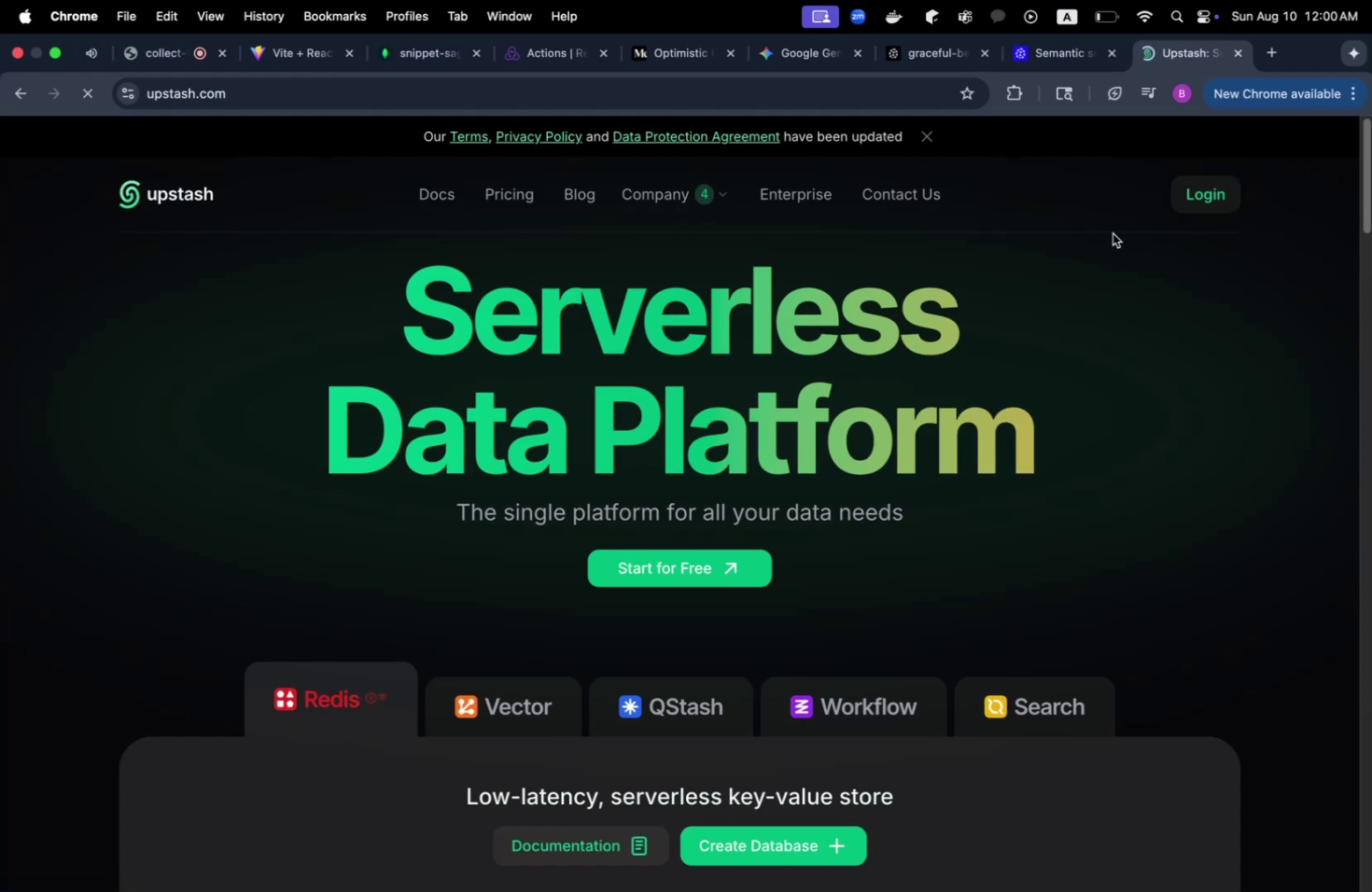 
left_click([1183, 194])
 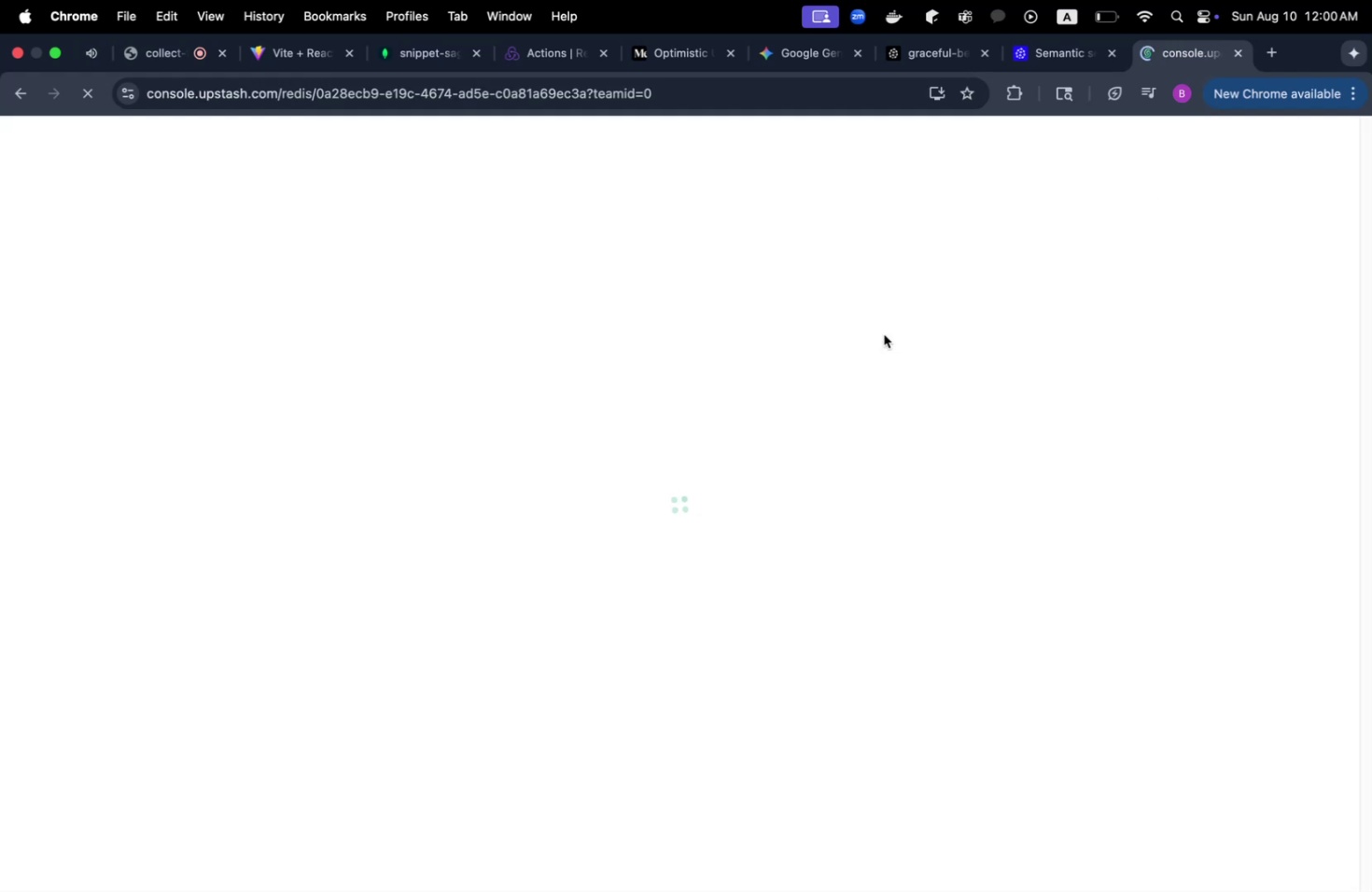 
mouse_move([820, 385])
 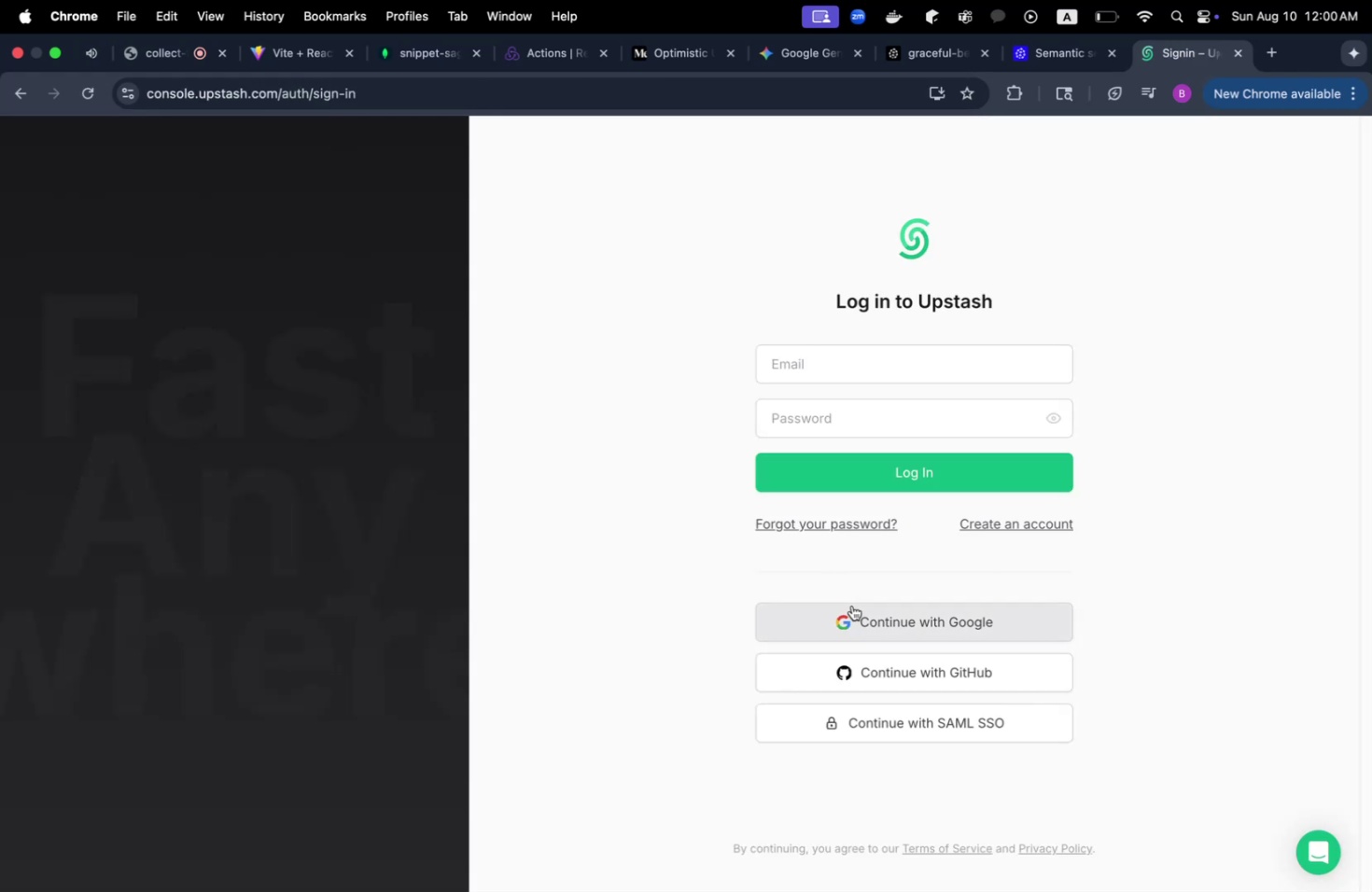 
left_click([851, 605])
 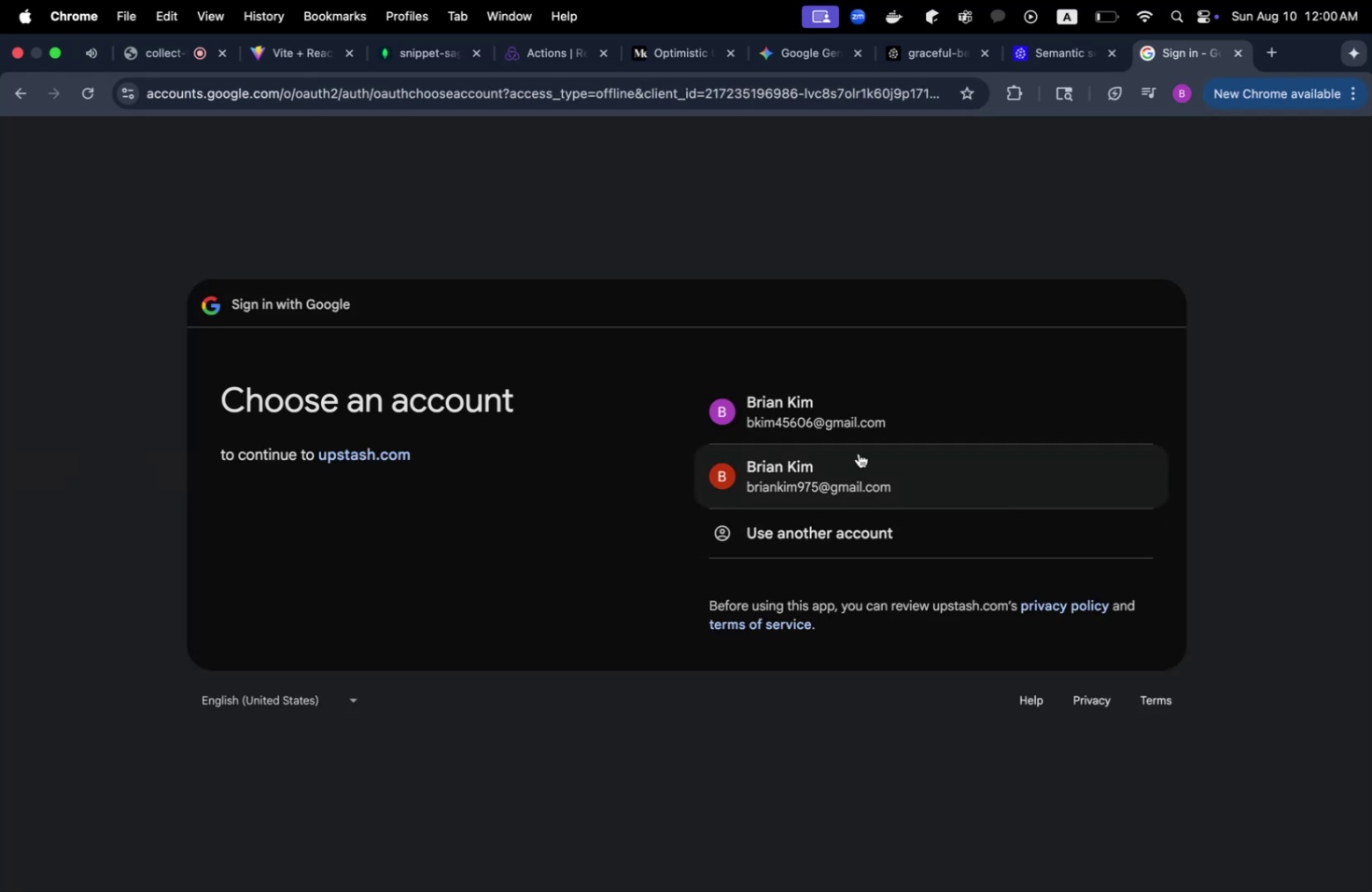 
left_click([850, 406])
 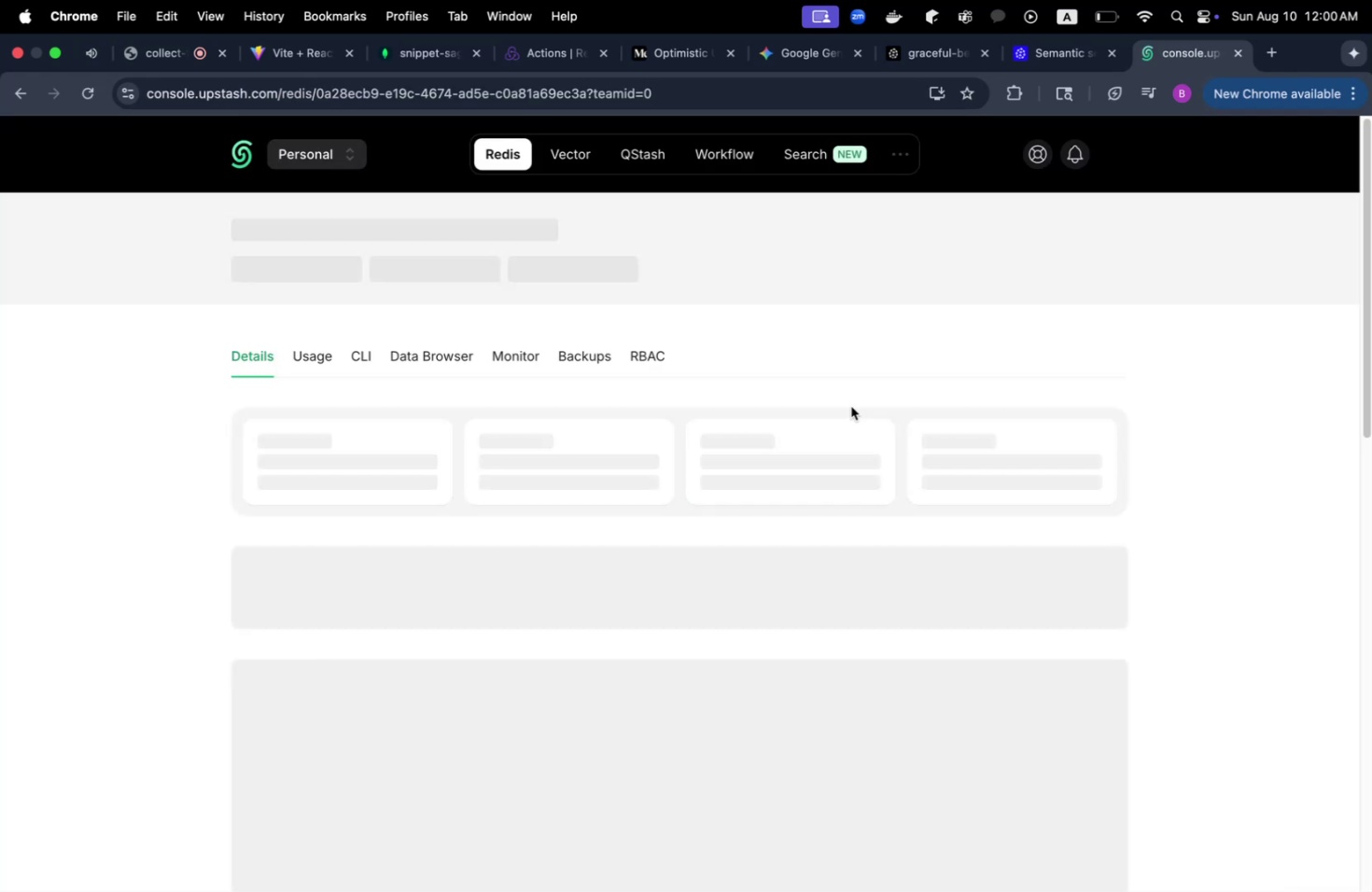 
wait(5.04)
 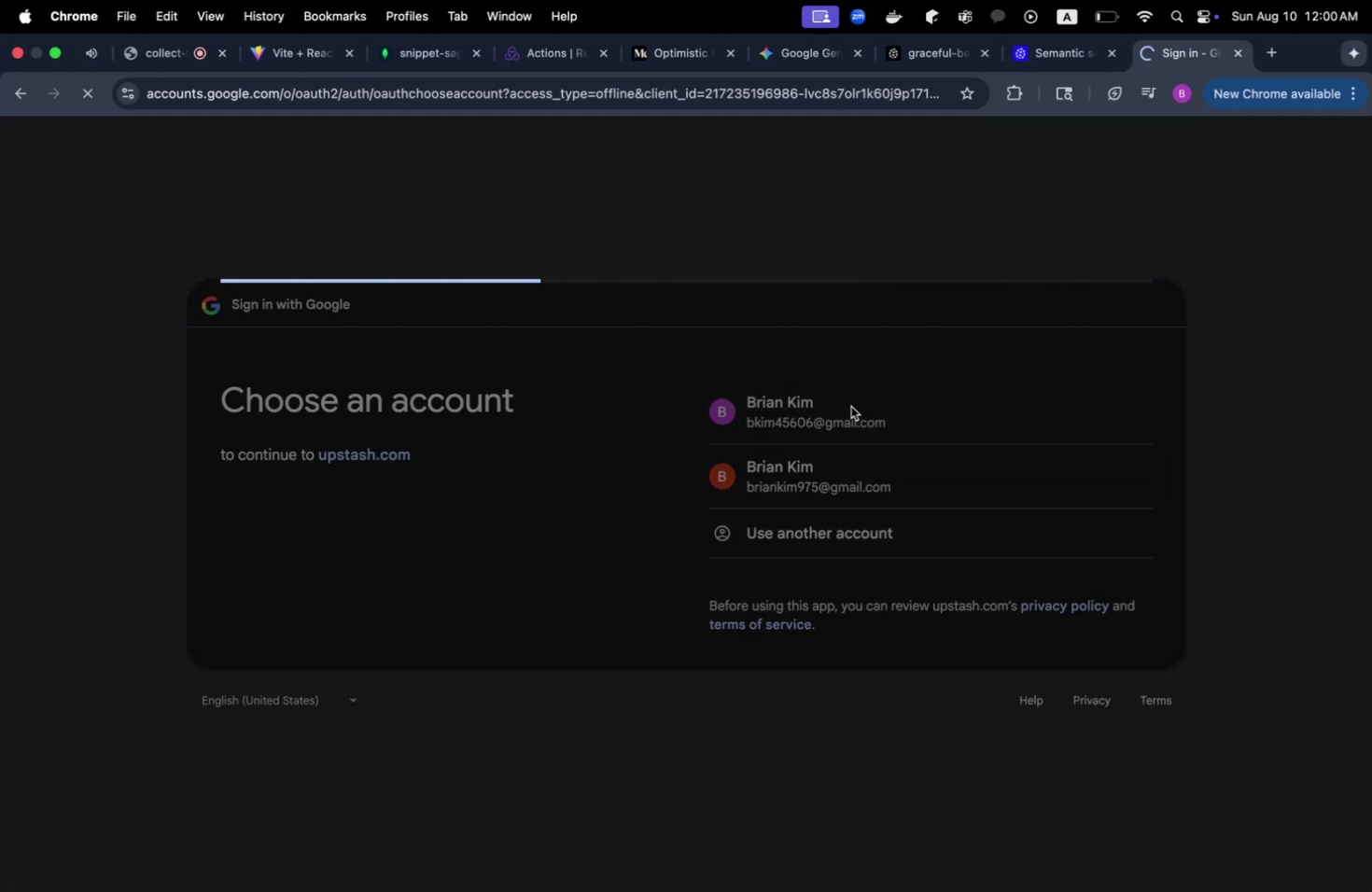 
scroll: coordinate [428, 502], scroll_direction: up, amount: 32.0
 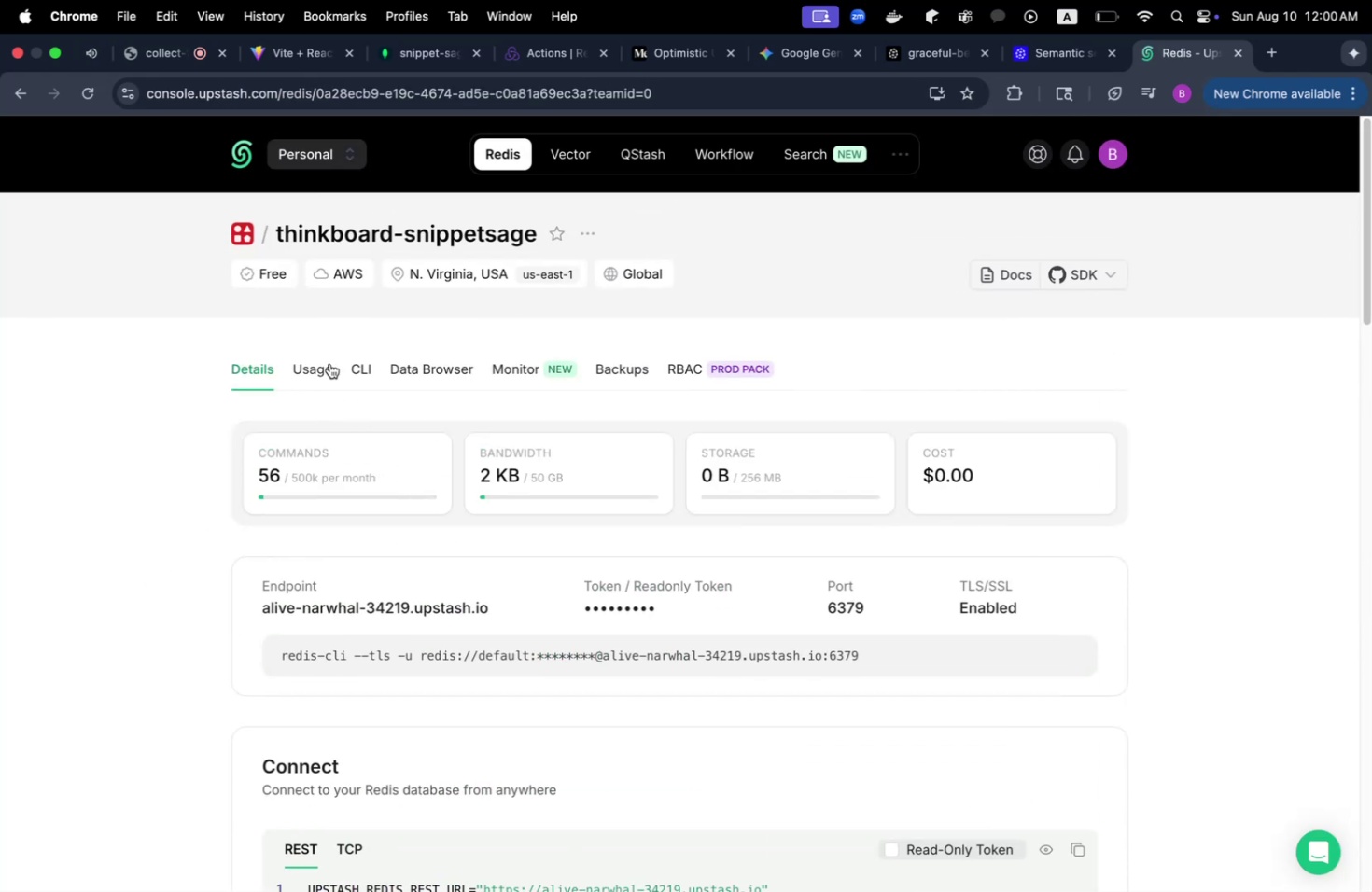 
double_click([327, 364])
 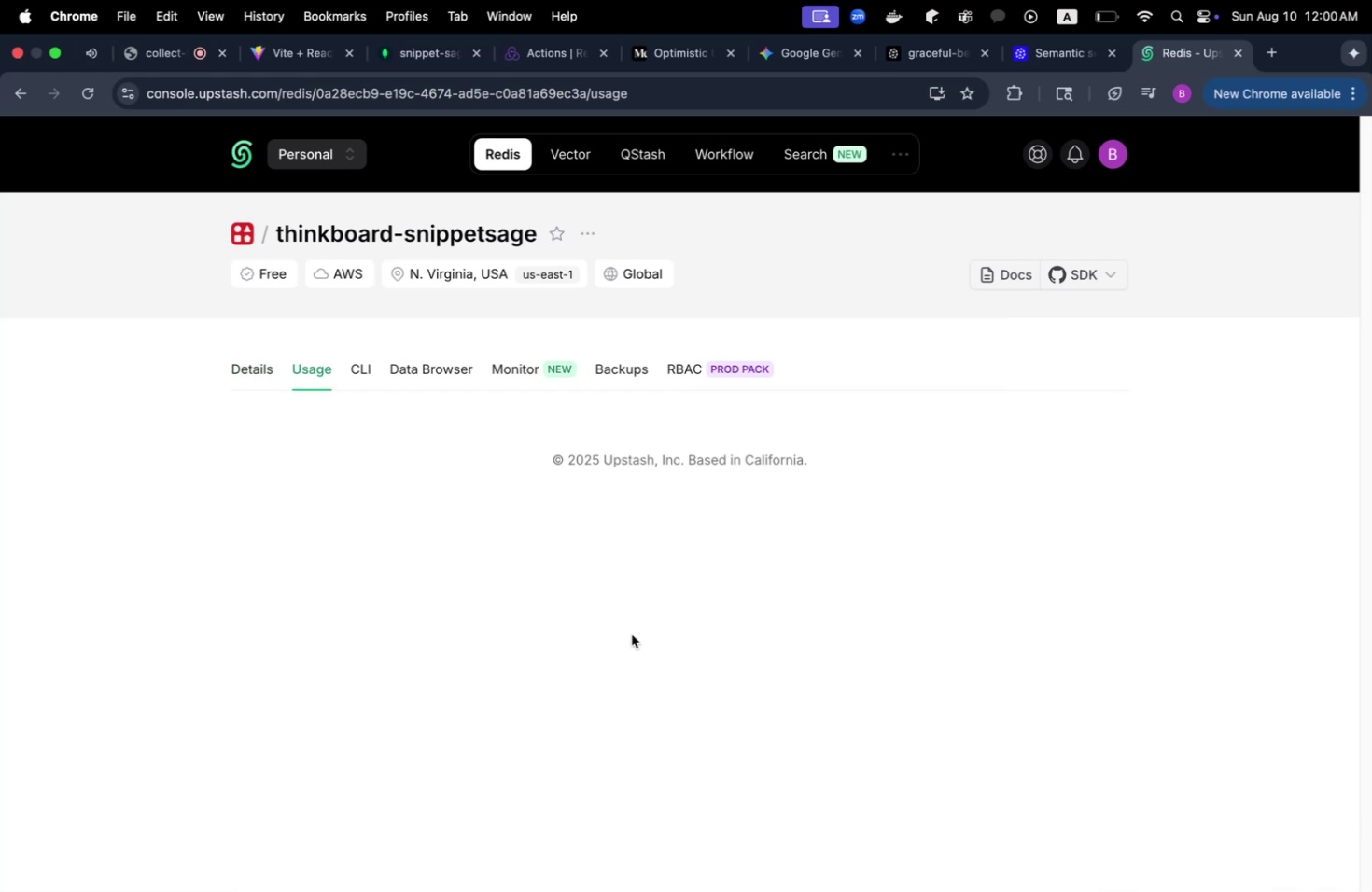 
scroll: coordinate [631, 634], scroll_direction: up, amount: 16.0
 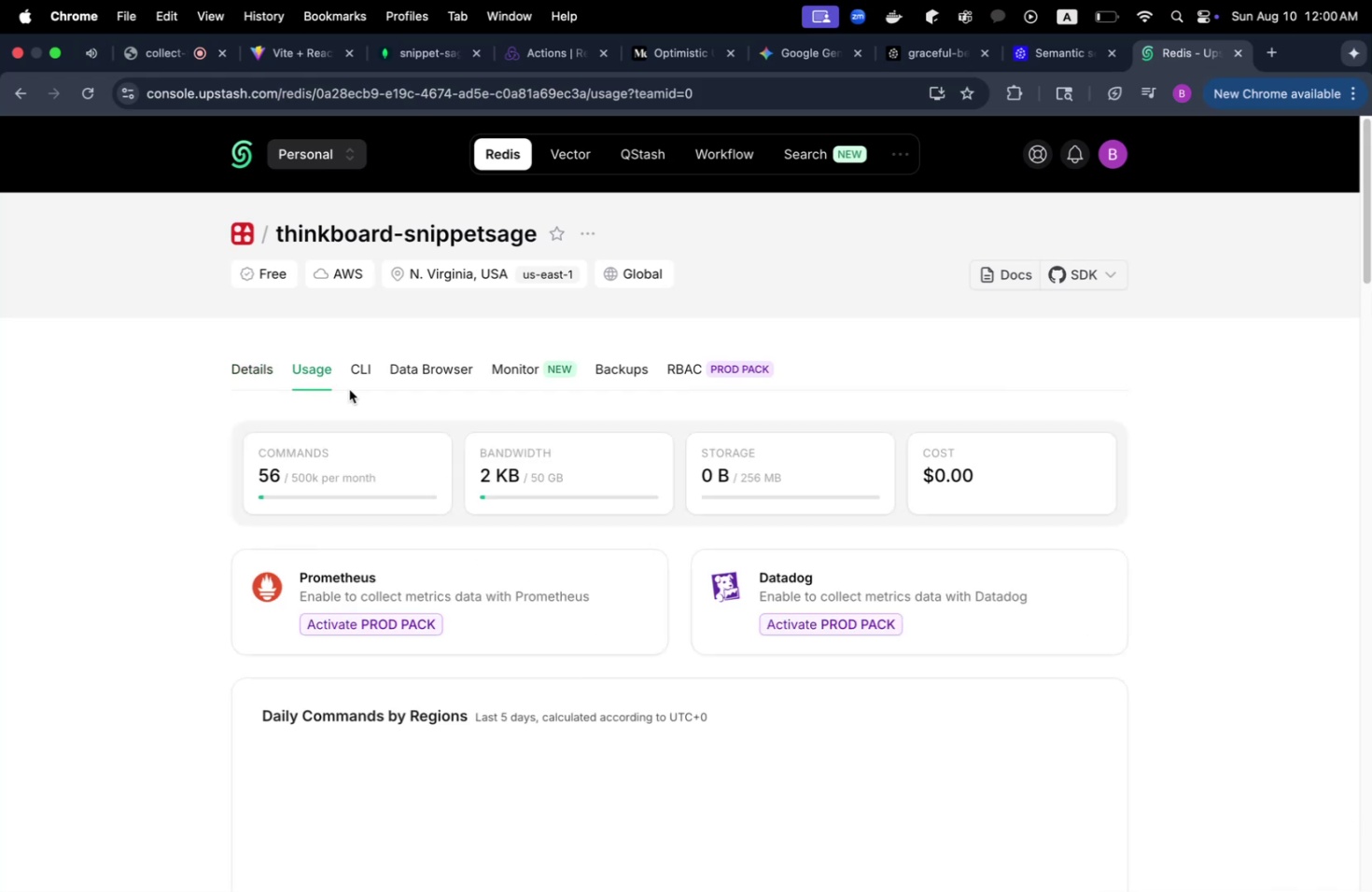 
left_click([348, 386])
 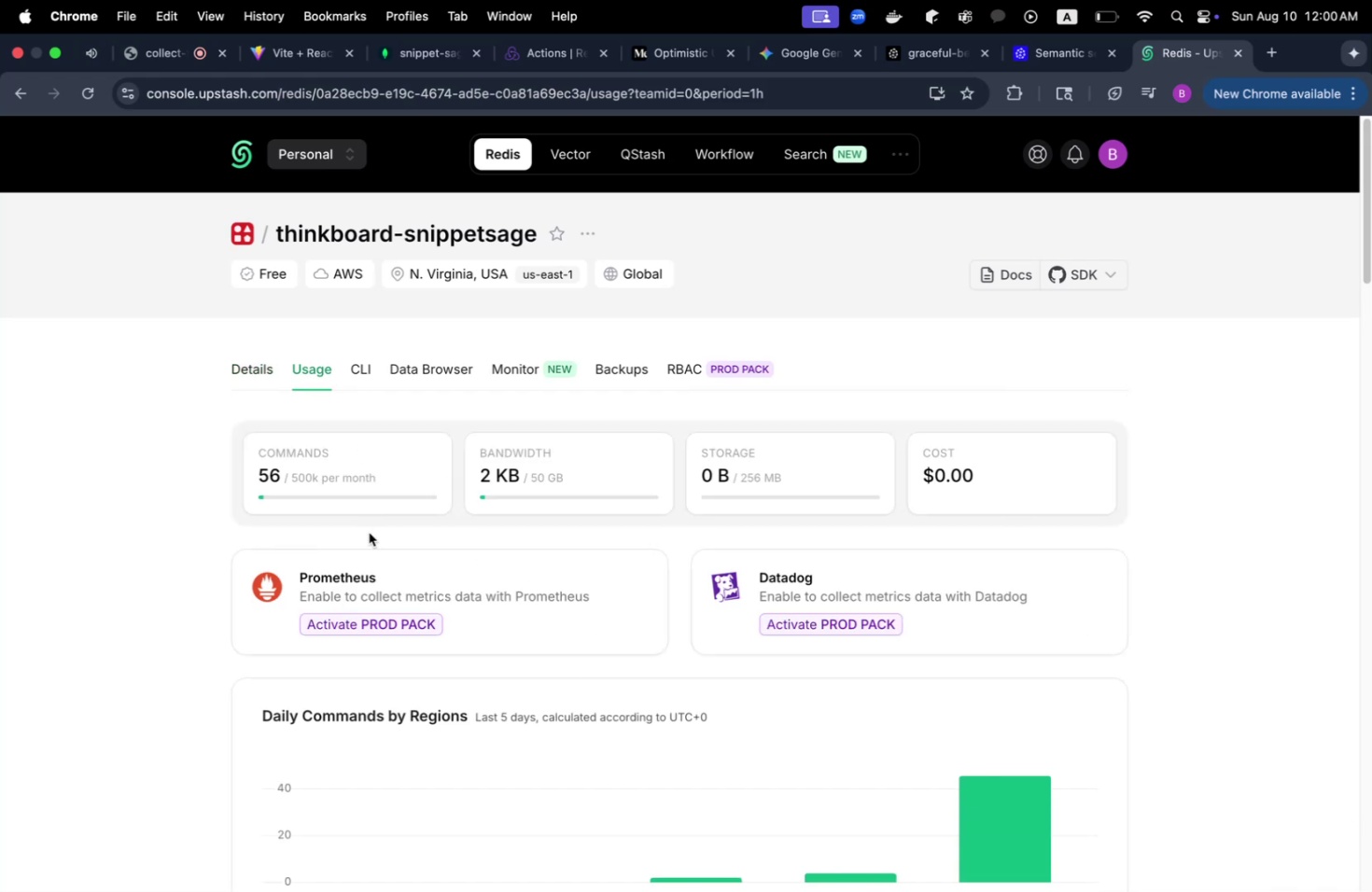 
scroll: coordinate [199, 514], scroll_direction: down, amount: 55.0
 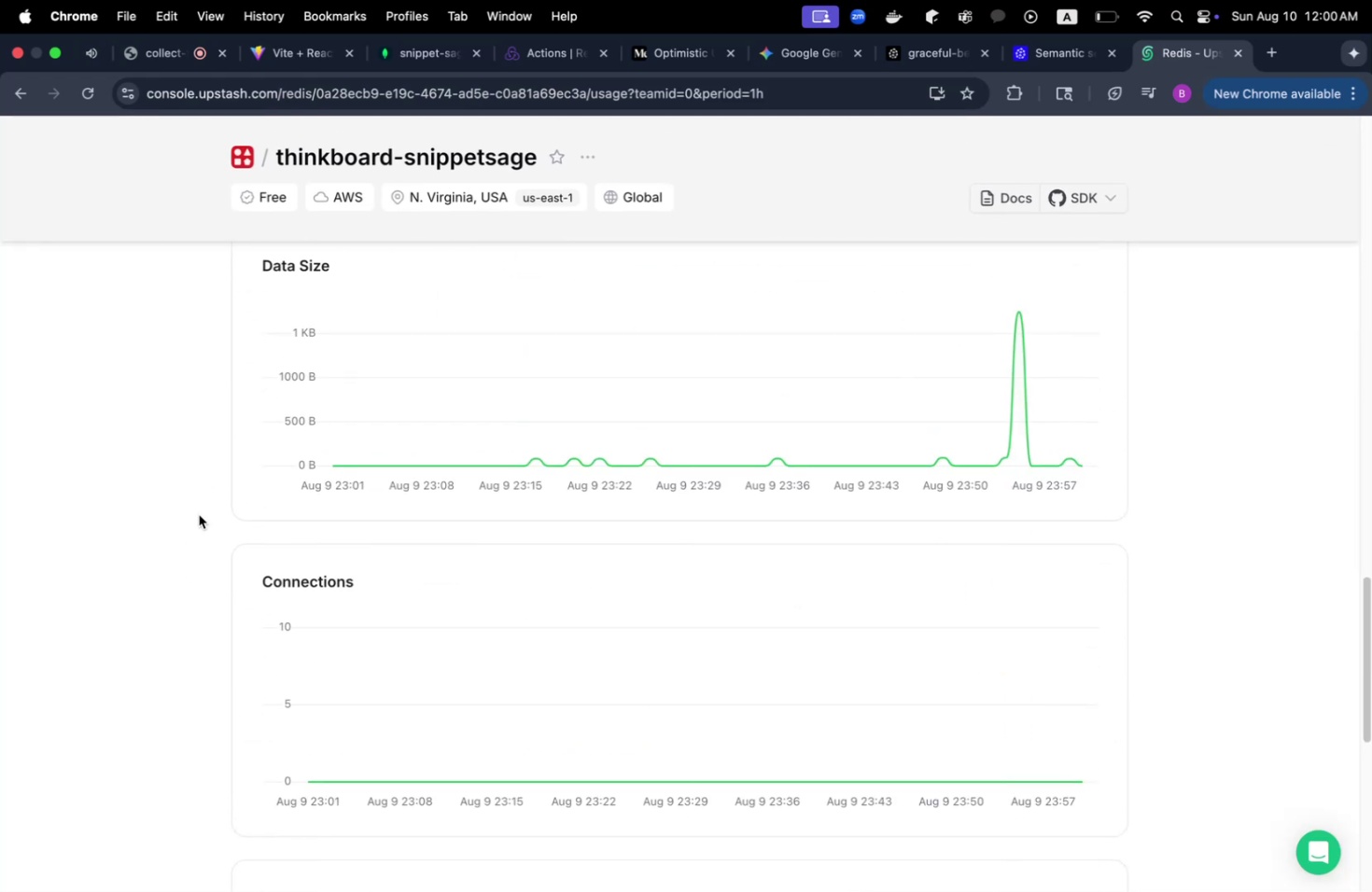 
scroll: coordinate [199, 514], scroll_direction: up, amount: 76.0
 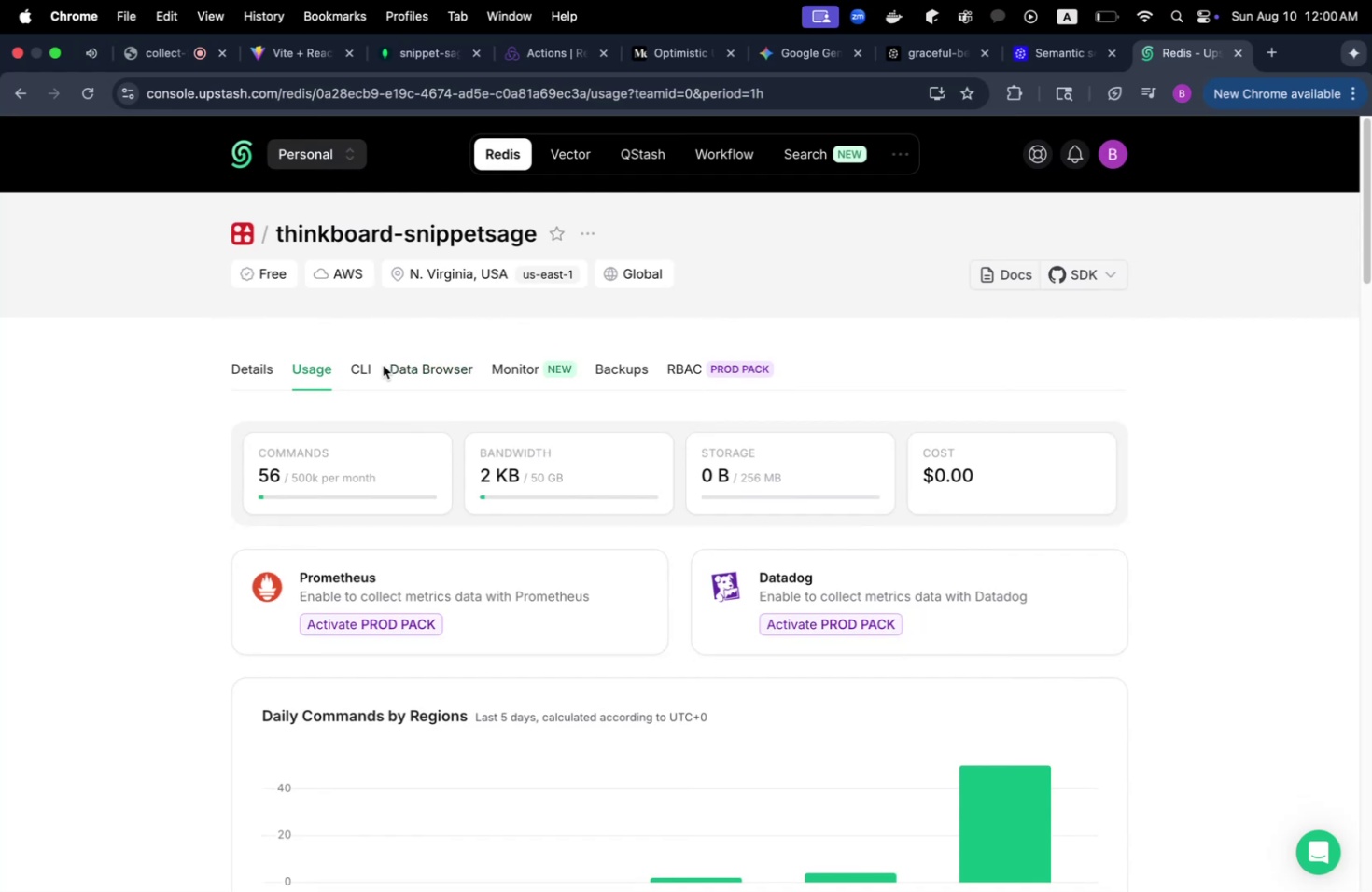 
left_click([408, 366])
 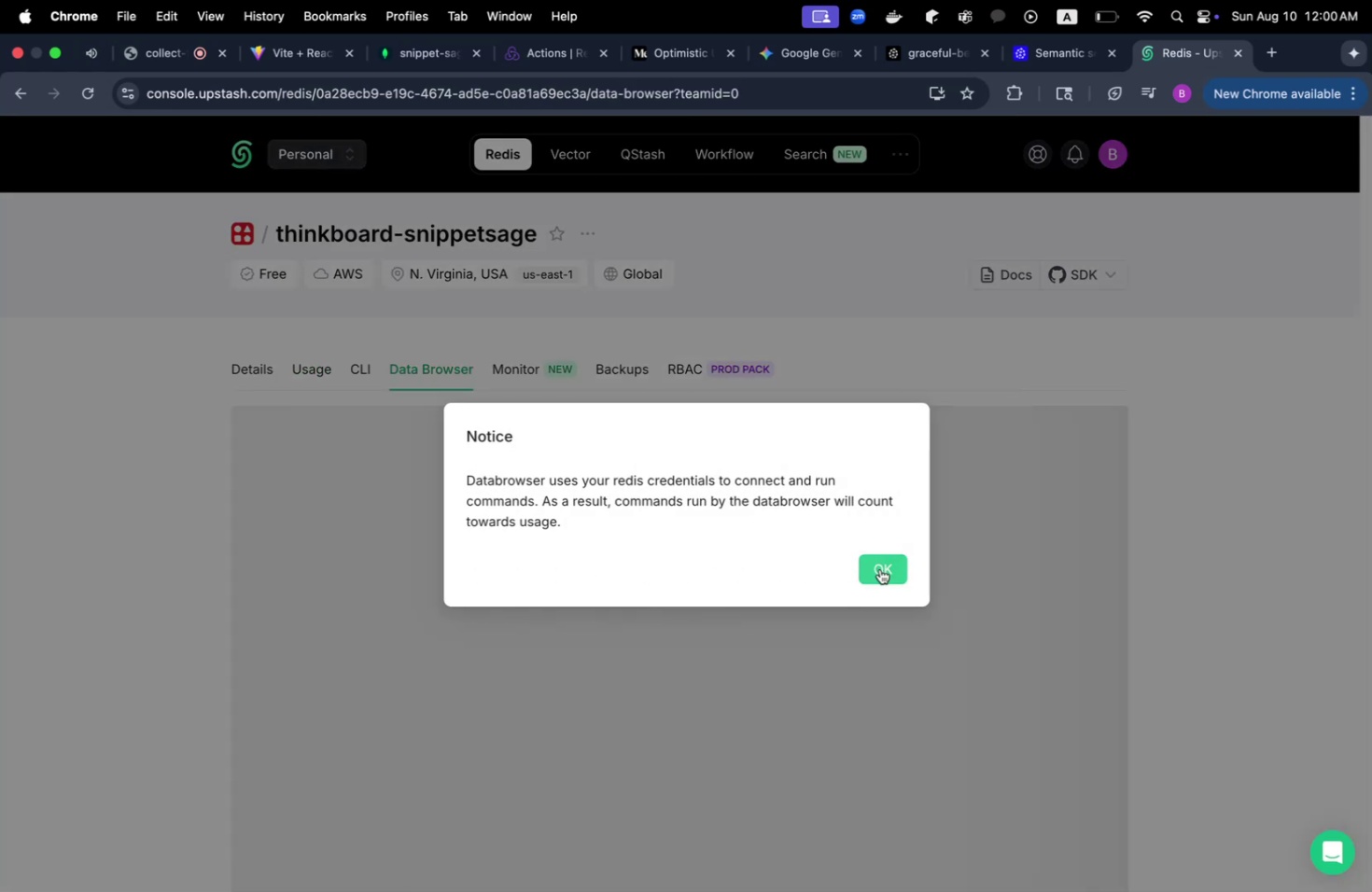 
left_click([879, 568])
 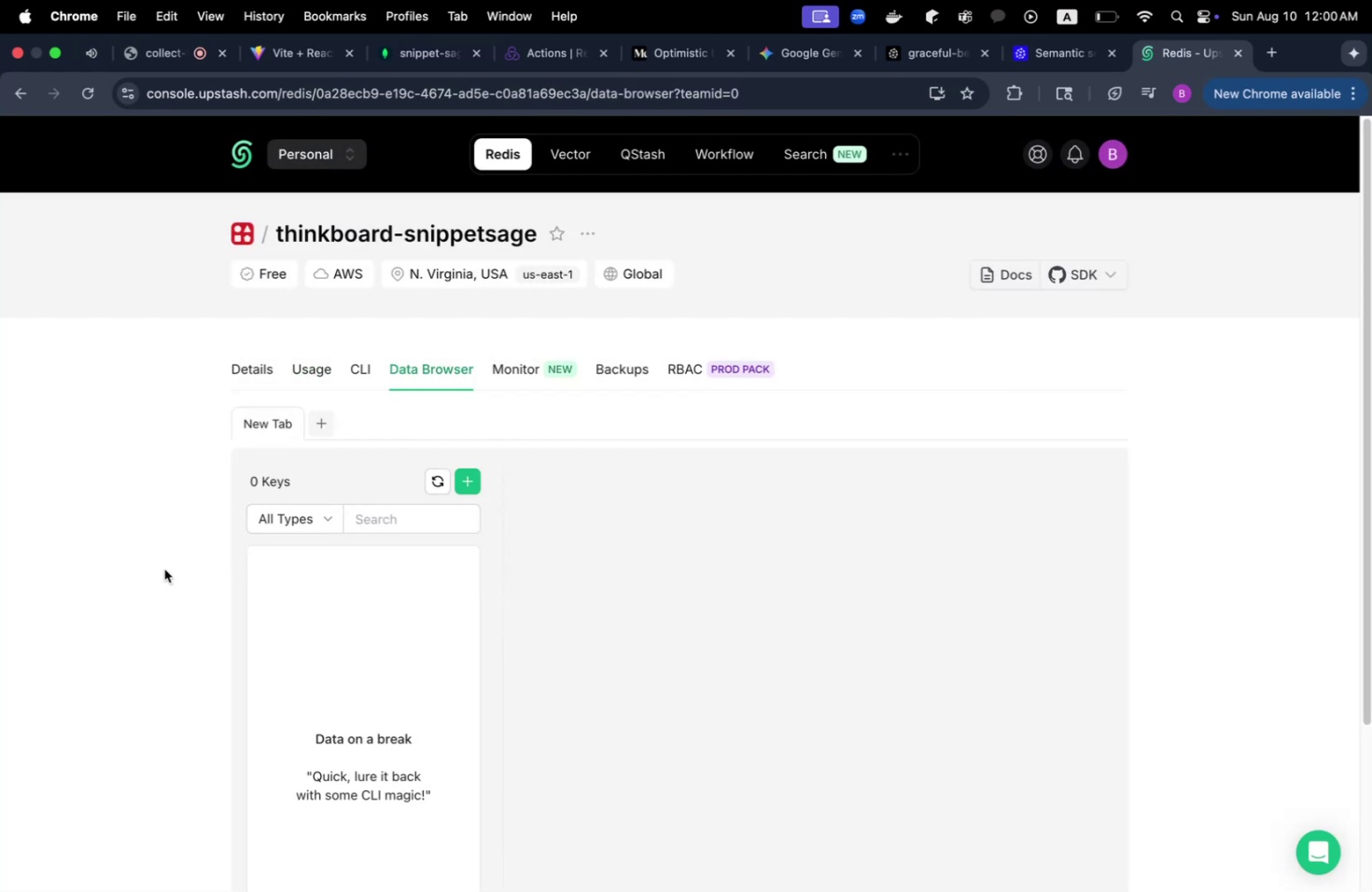 
scroll: coordinate [164, 568], scroll_direction: down, amount: 3.0
 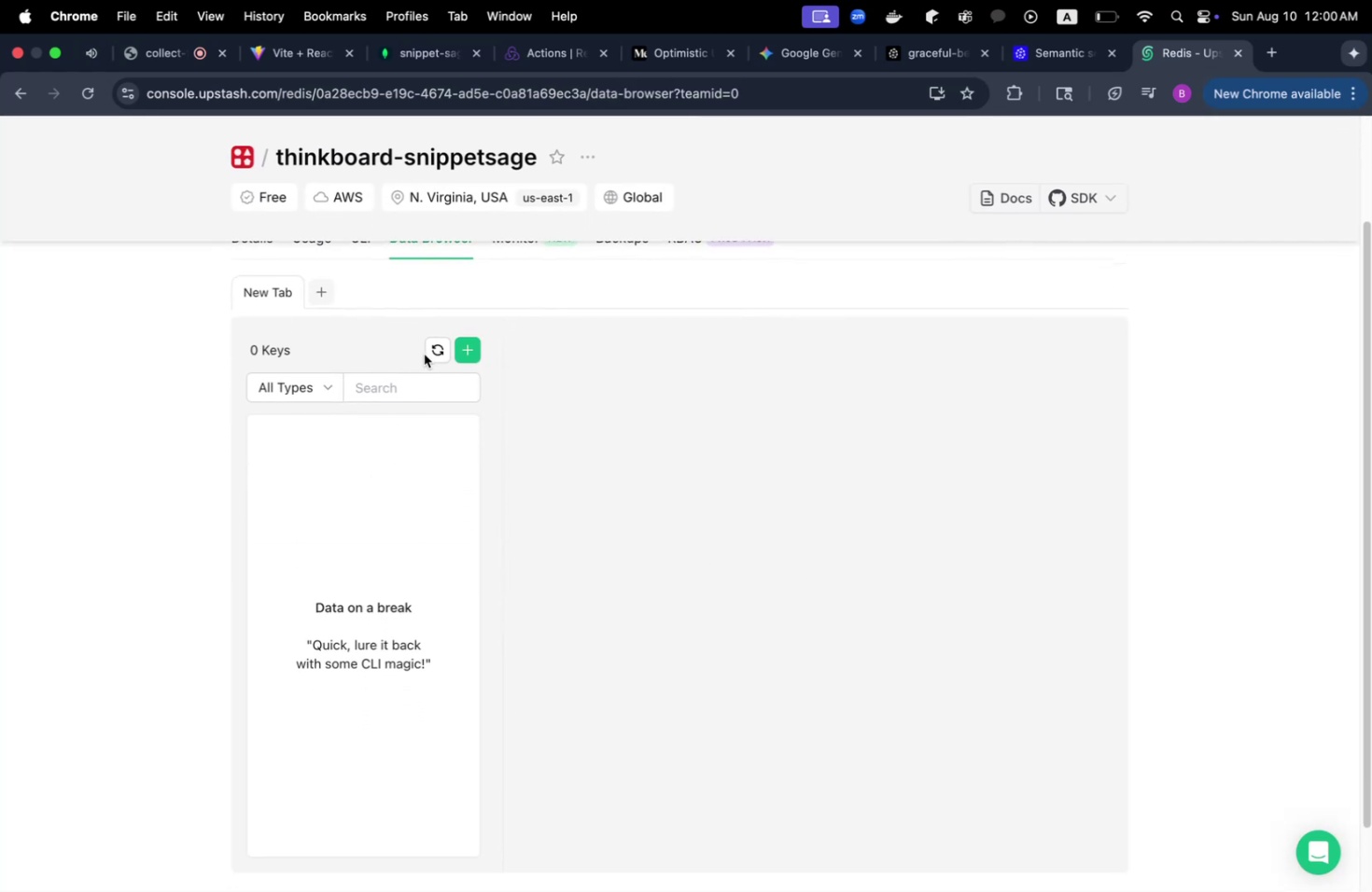 
double_click([430, 351])
 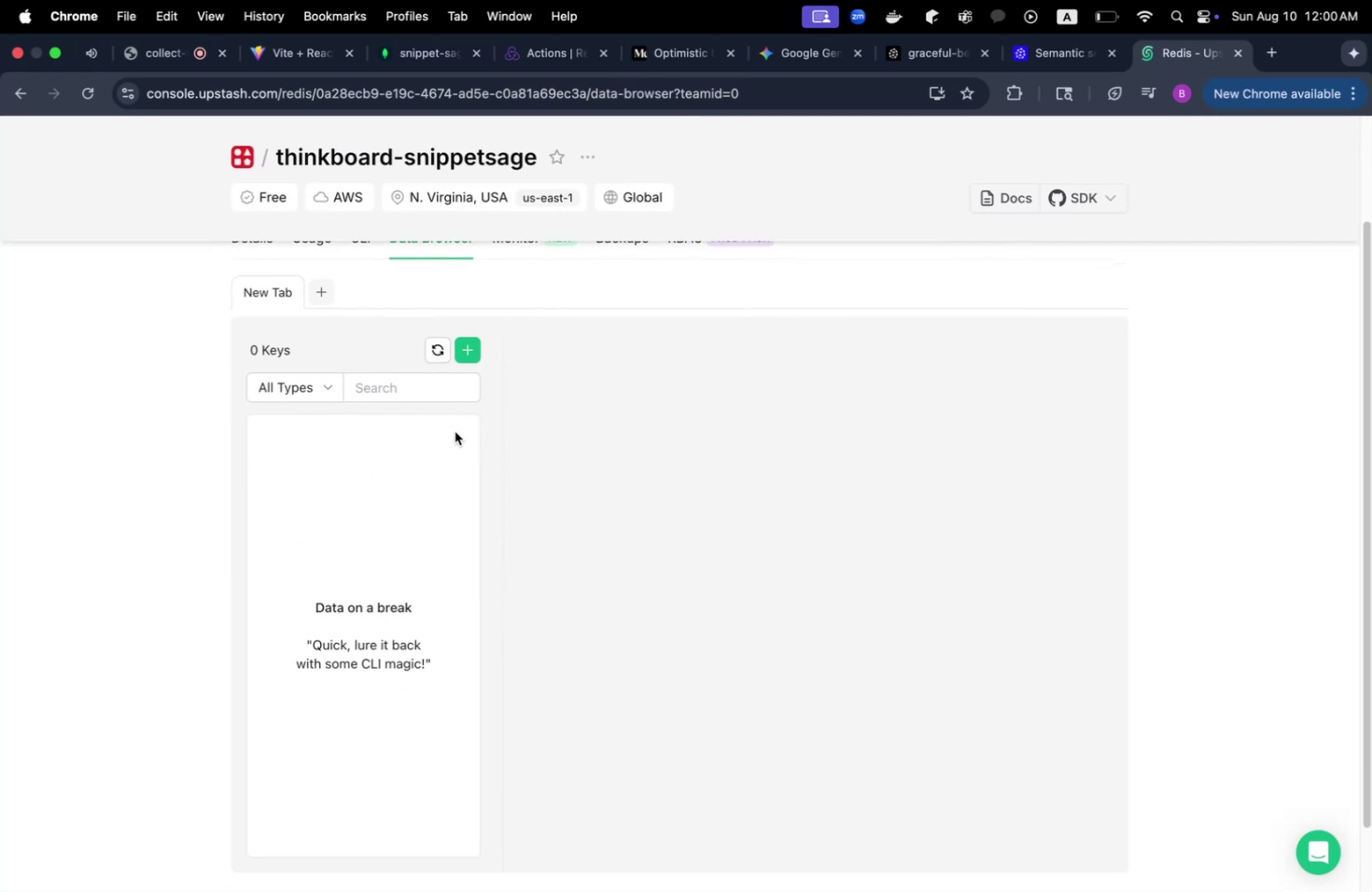 
scroll: coordinate [449, 459], scroll_direction: down, amount: 3.0
 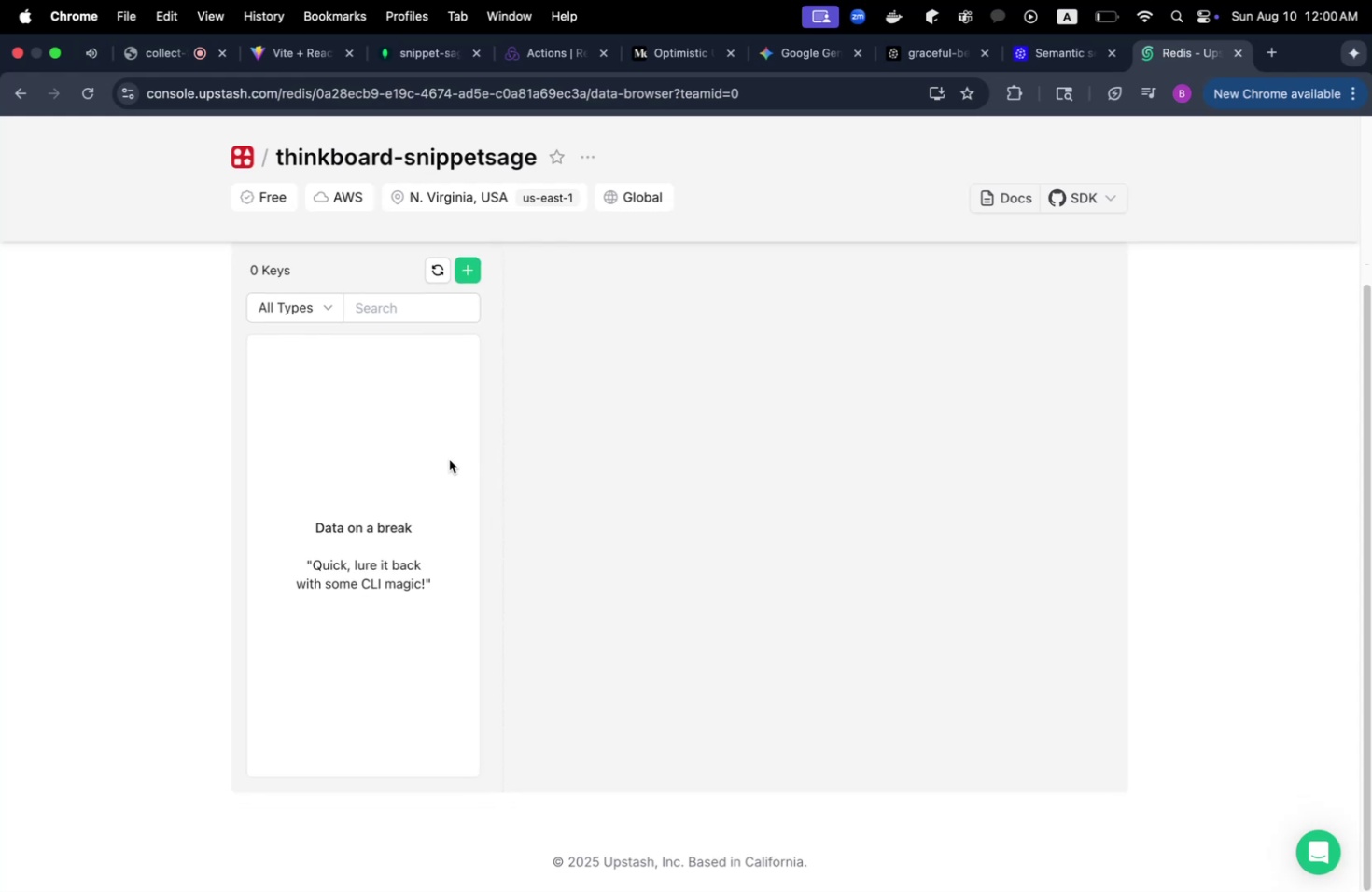 
left_click([449, 459])
 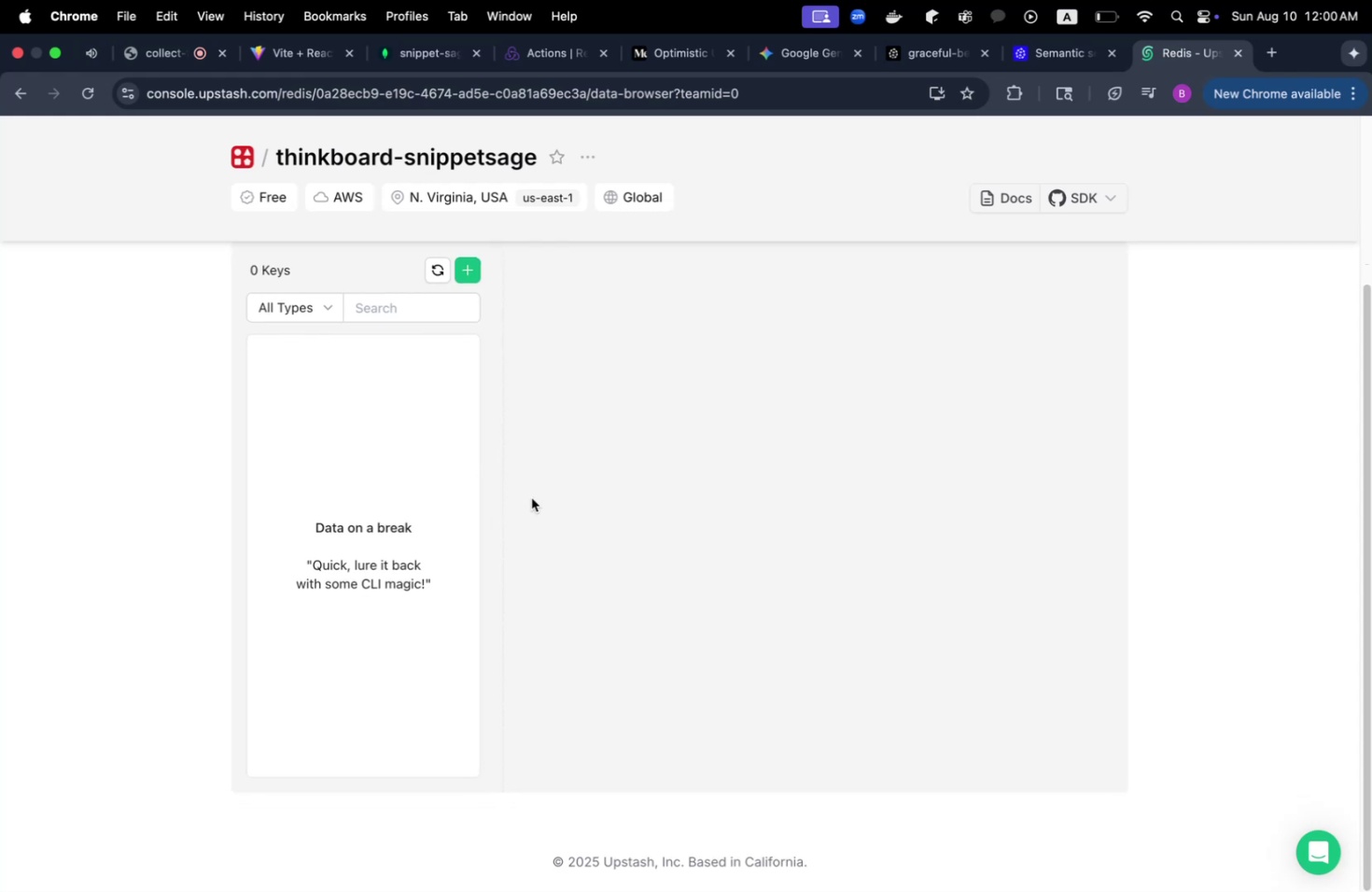 
scroll: coordinate [552, 507], scroll_direction: down, amount: 17.0
 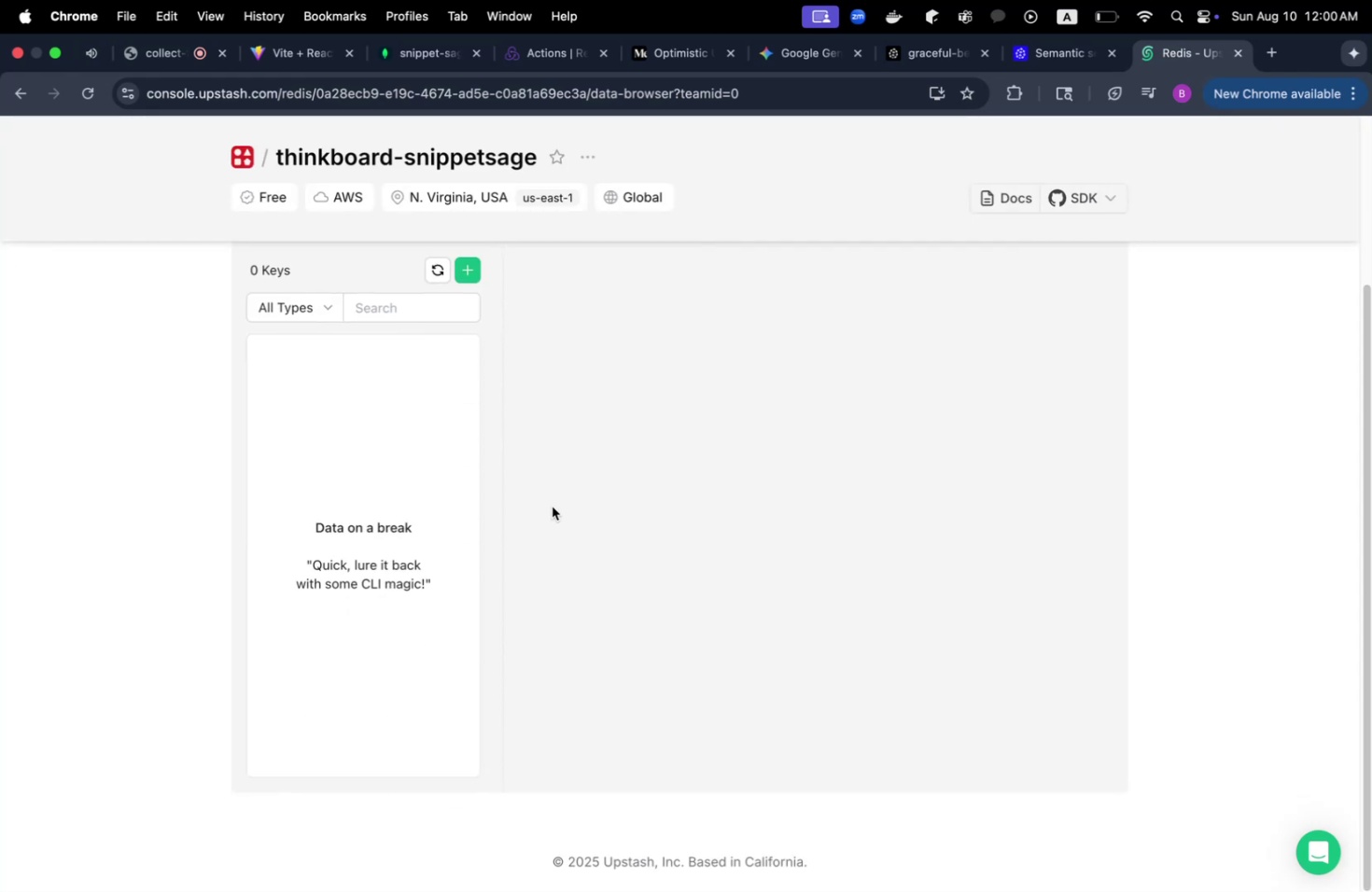 
key(Meta+CommandLeft)
 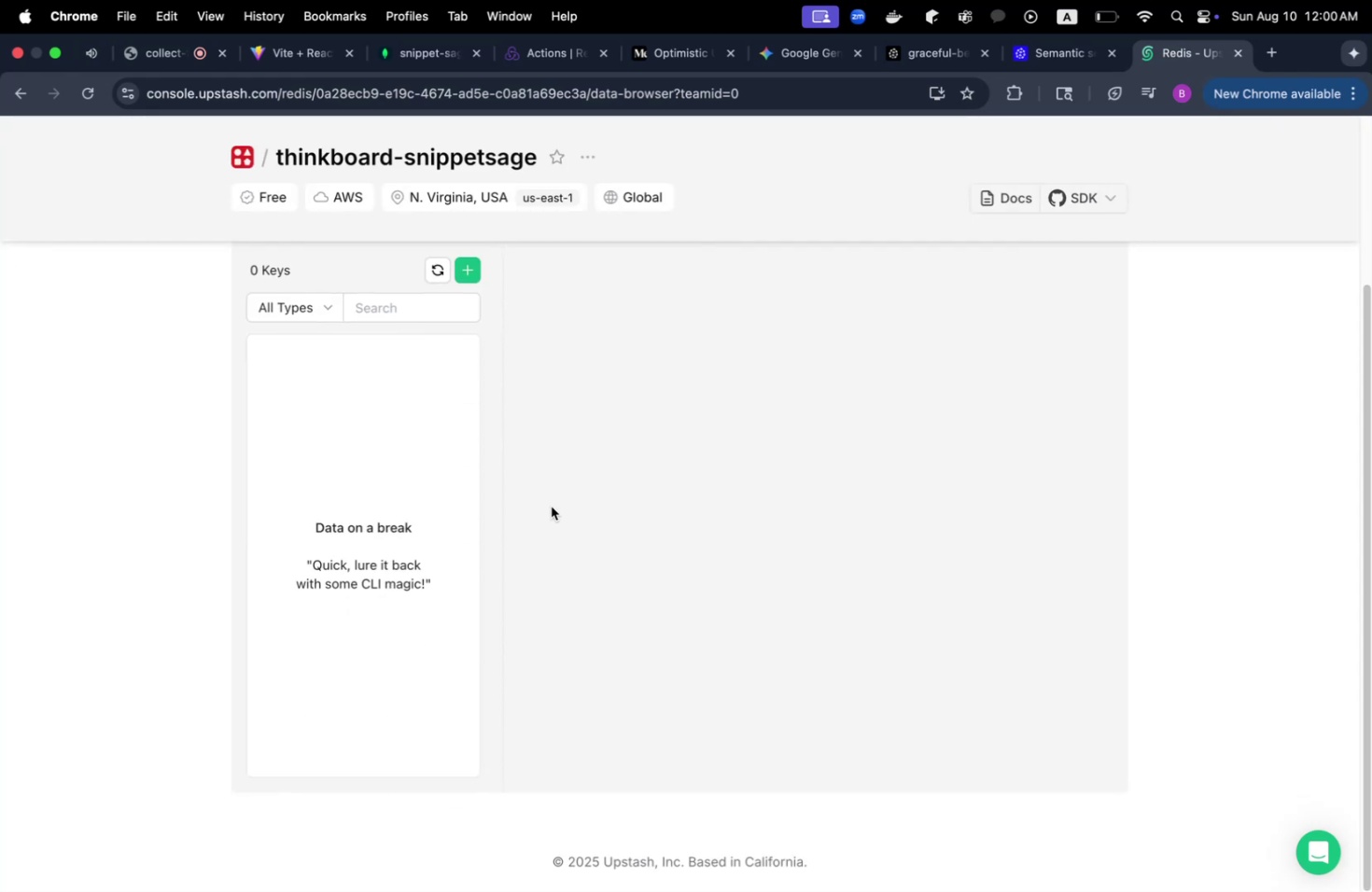 
key(Meta+Tab)
 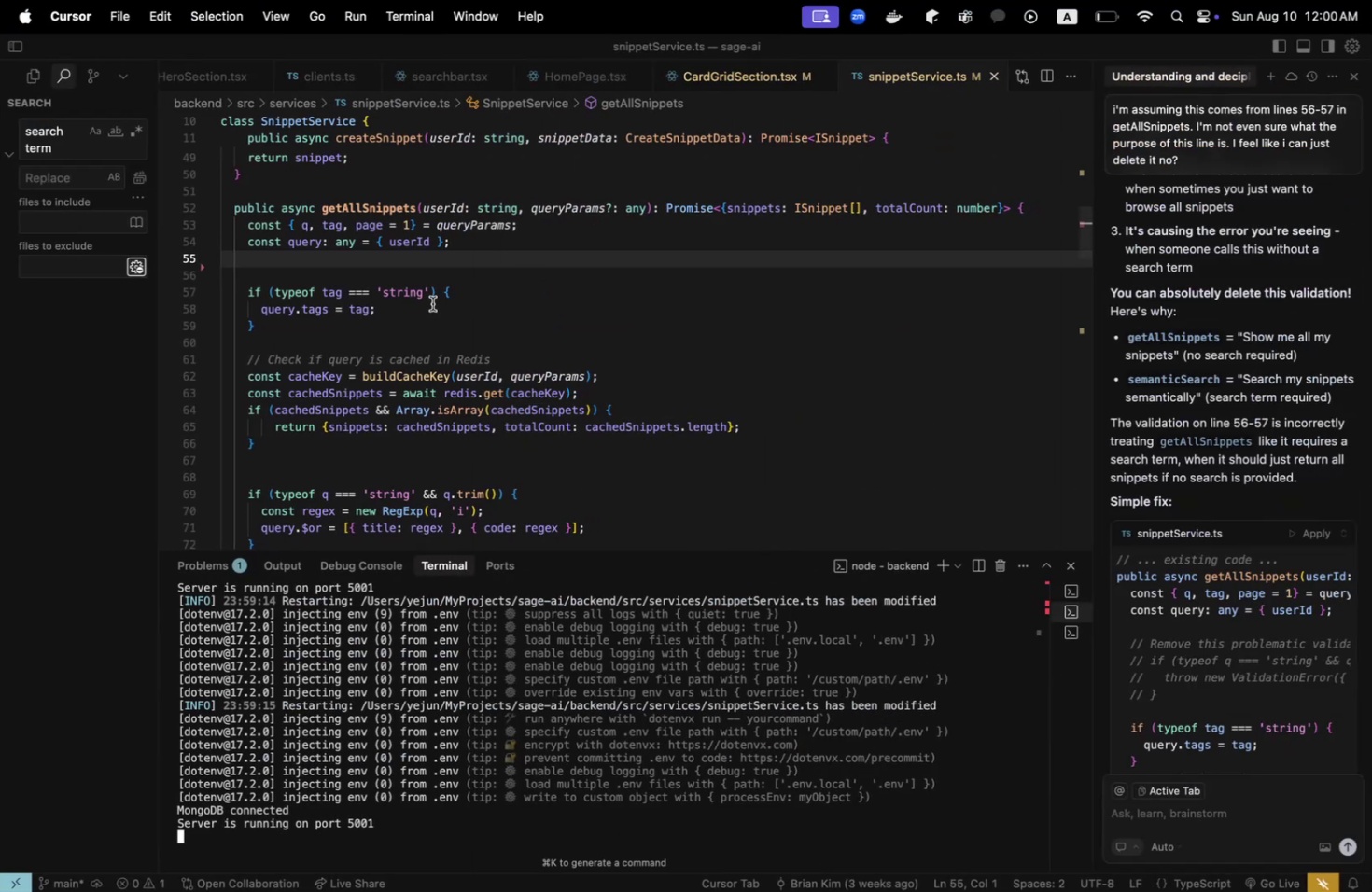 
scroll: coordinate [432, 303], scroll_direction: down, amount: 9.0
 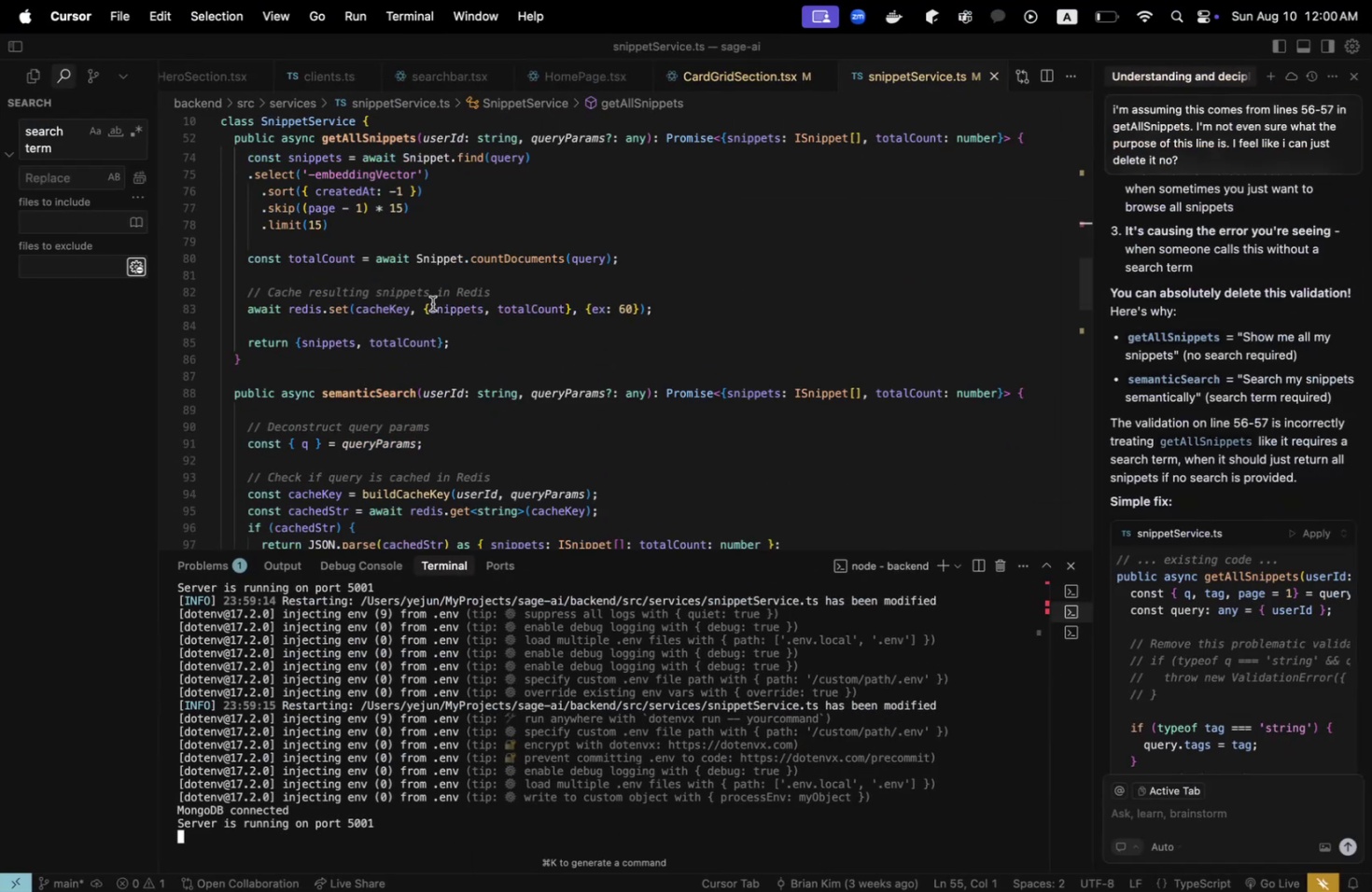 
scroll: coordinate [432, 303], scroll_direction: up, amount: 9.0
 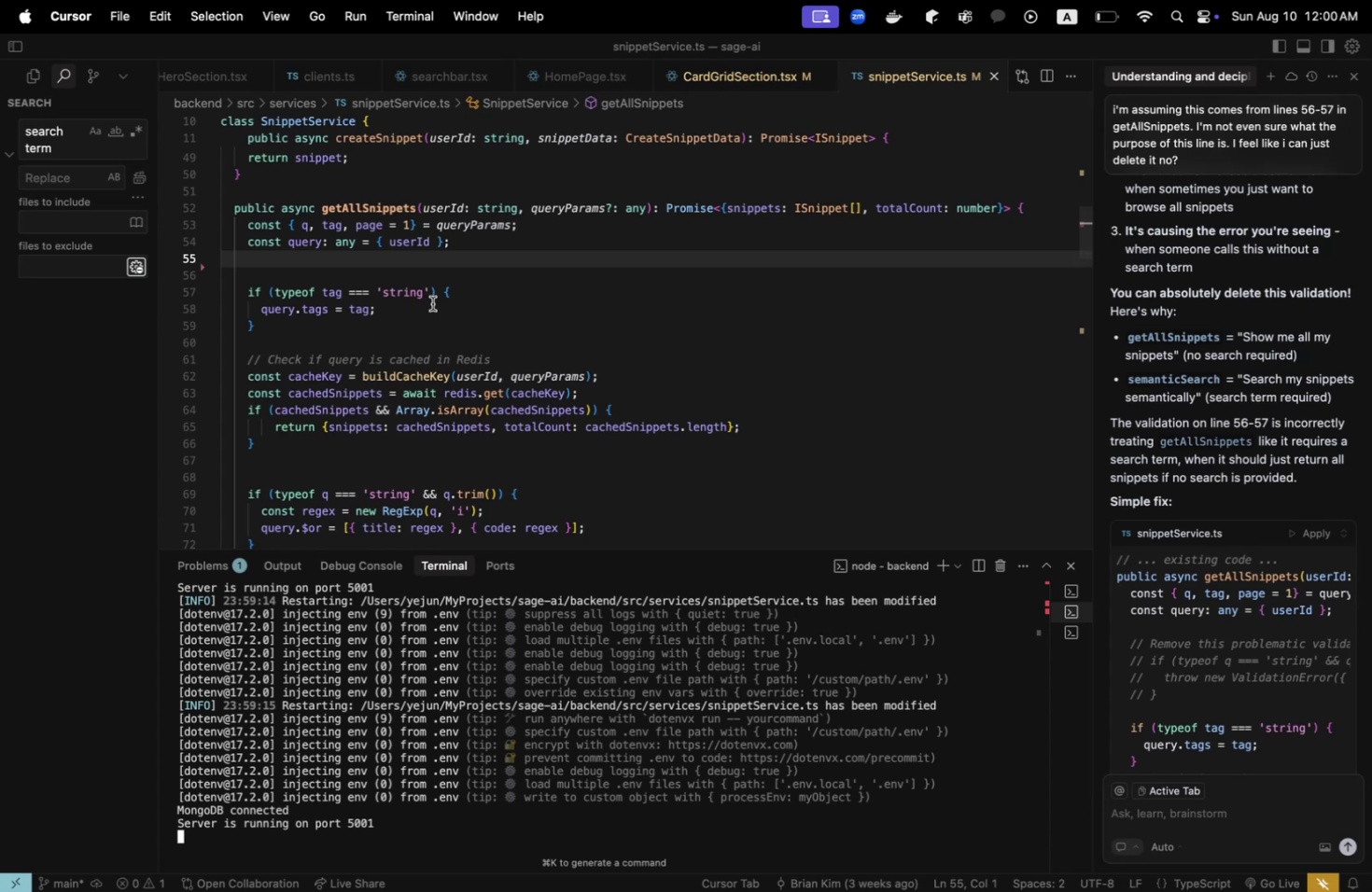 
scroll: coordinate [432, 303], scroll_direction: down, amount: 8.0
 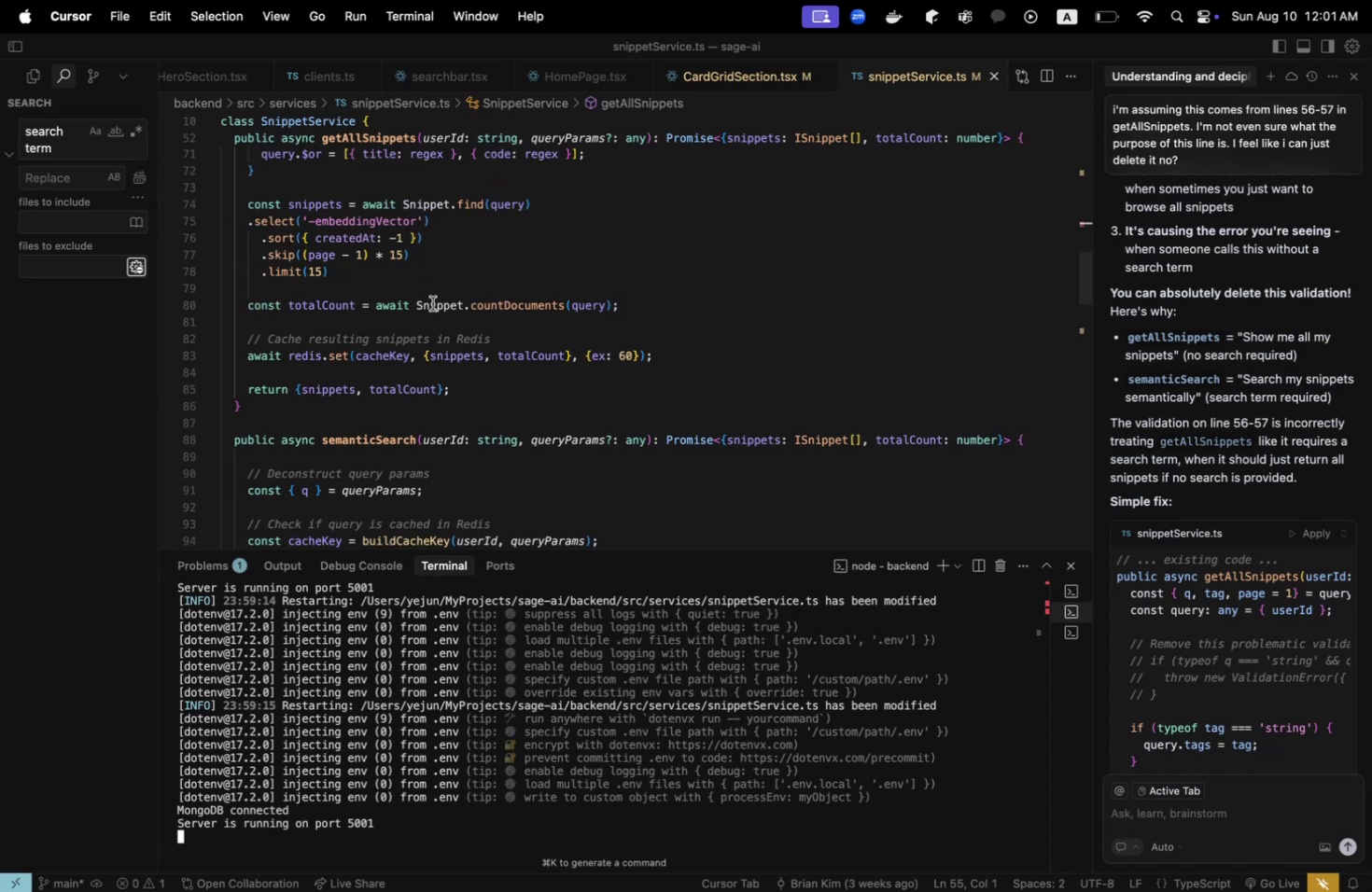 
scroll: coordinate [432, 303], scroll_direction: up, amount: 8.0
 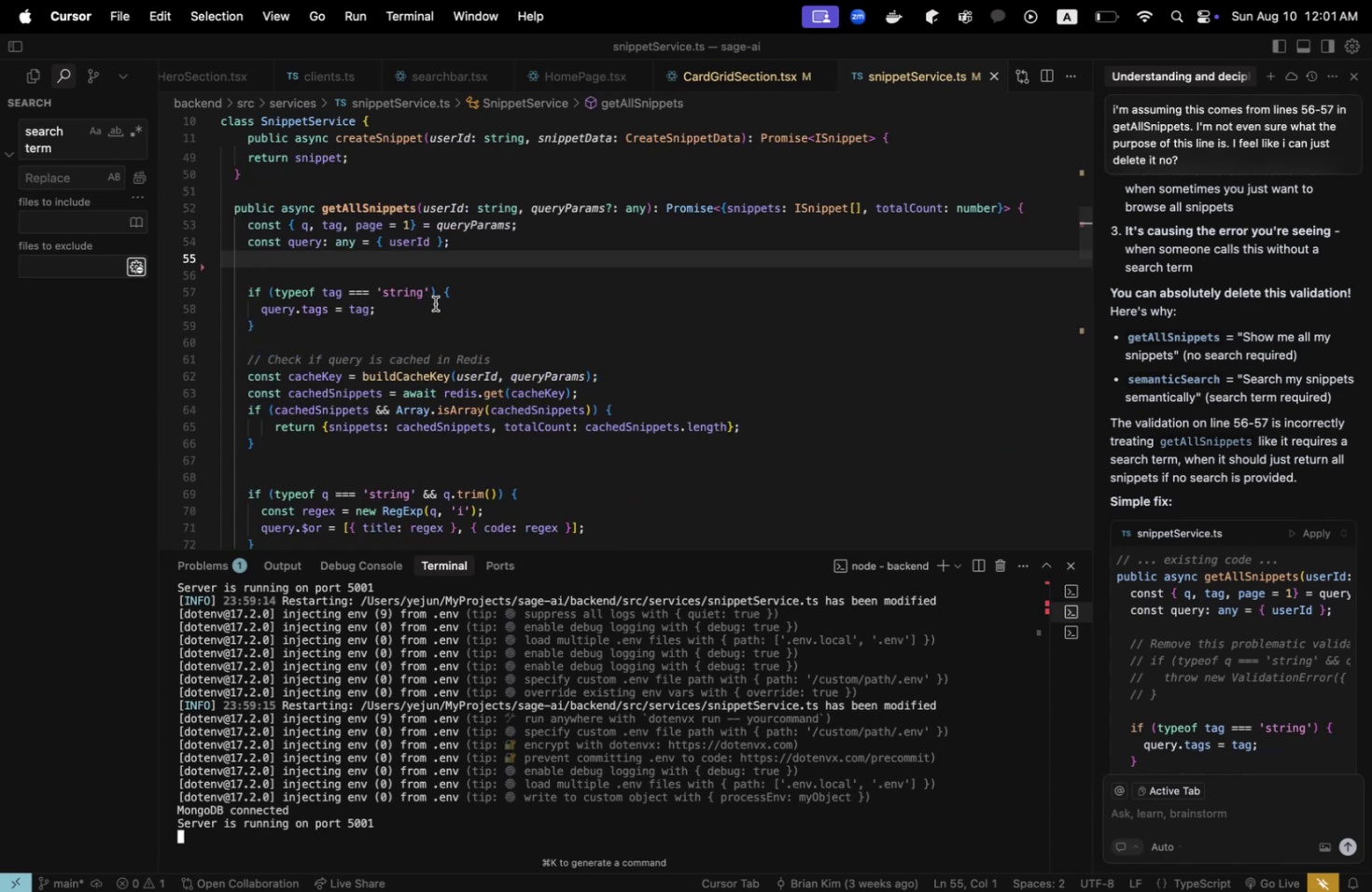 
key(Meta+CommandLeft)
 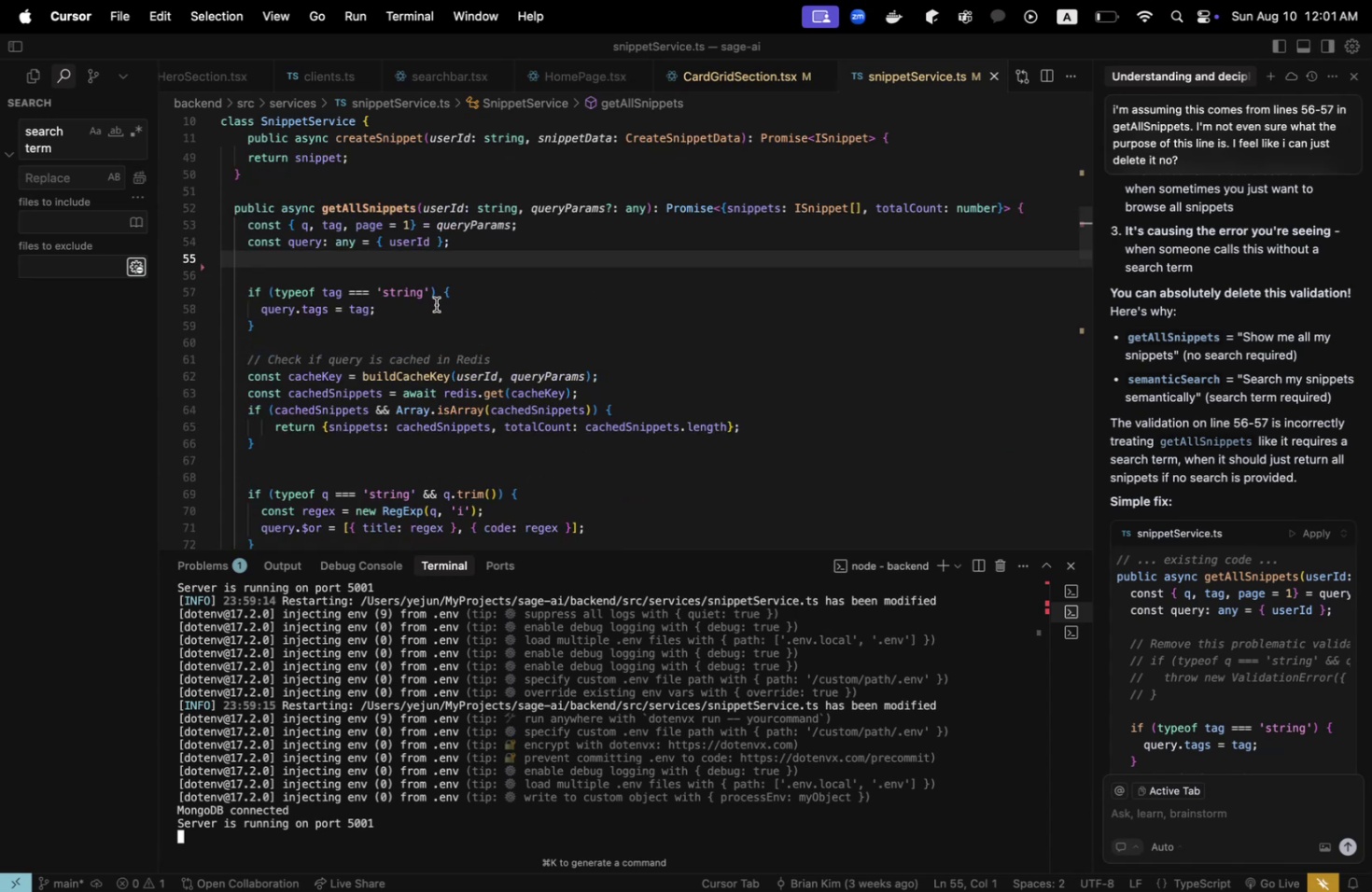 
key(Meta+Tab)
 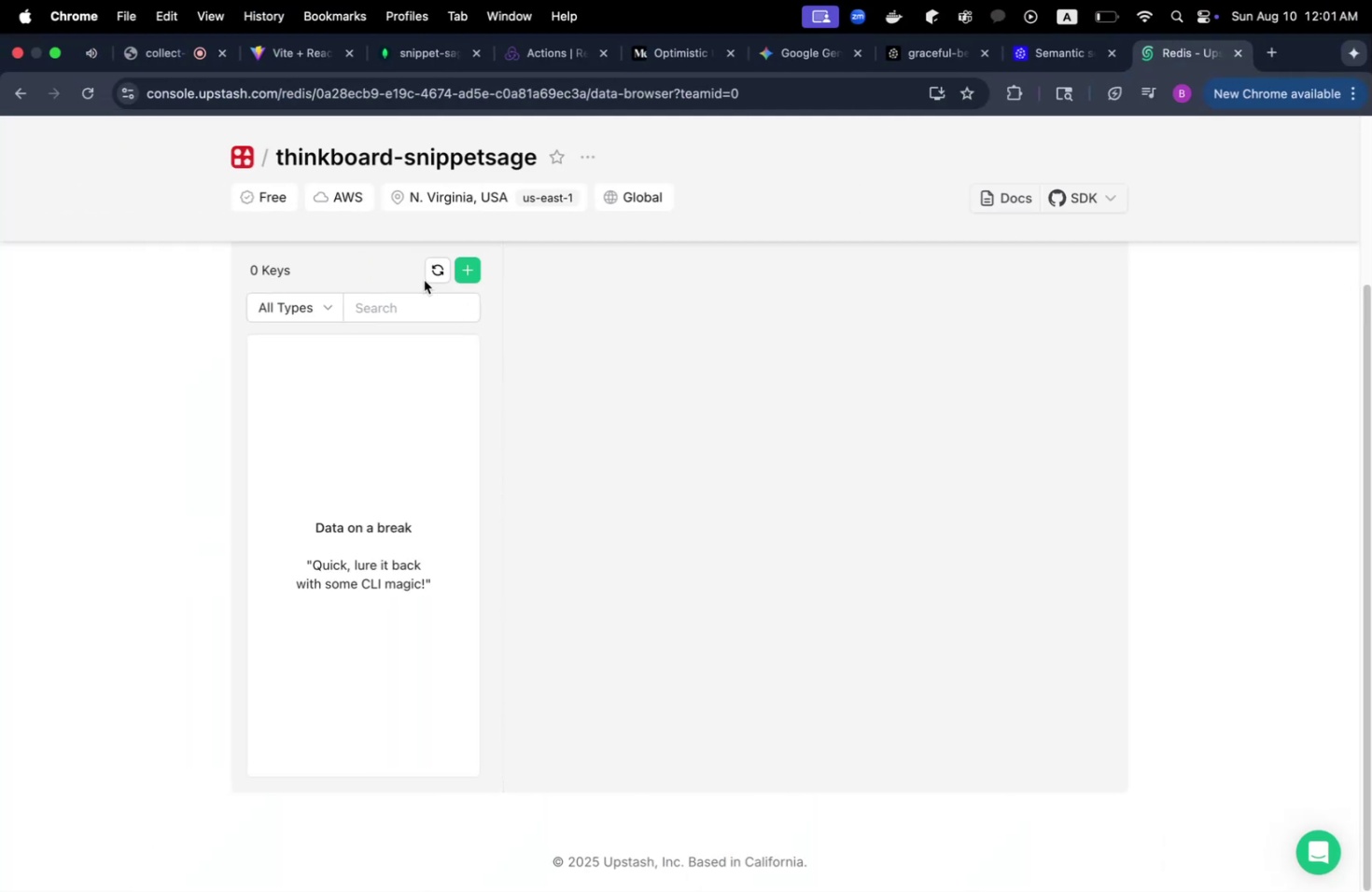 
left_click([429, 270])
 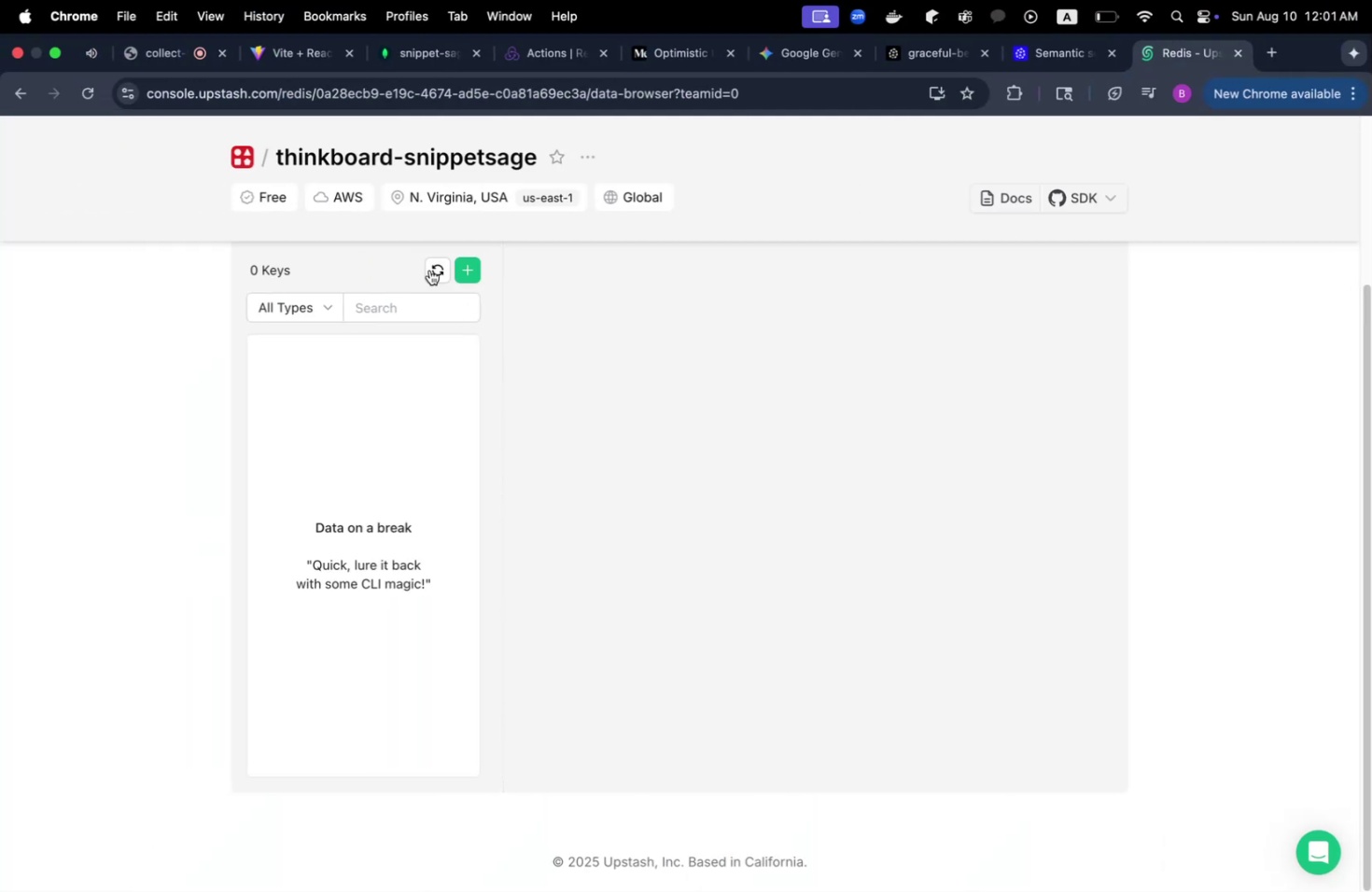 
left_click([429, 270])
 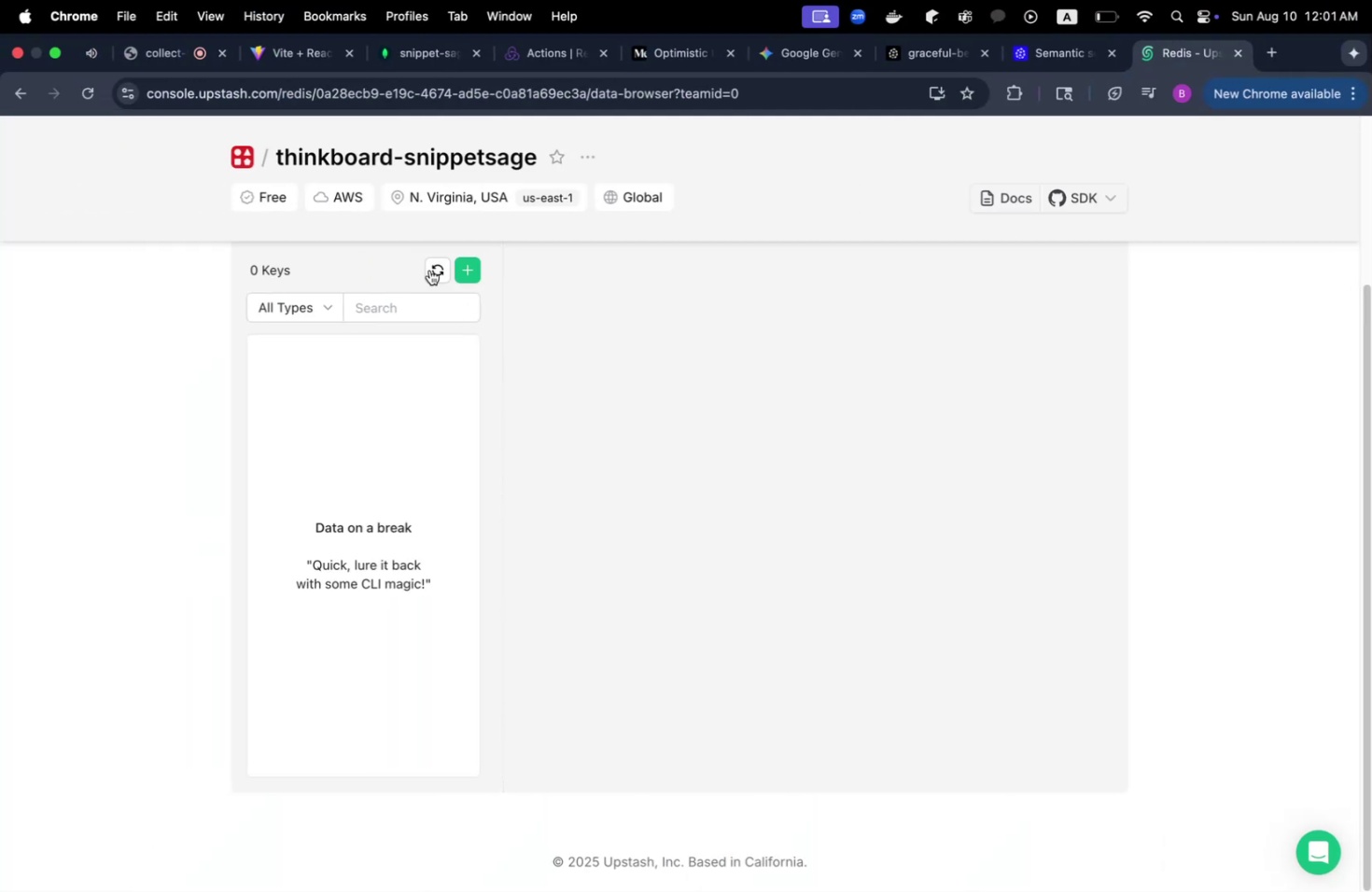 
left_click([429, 270])
 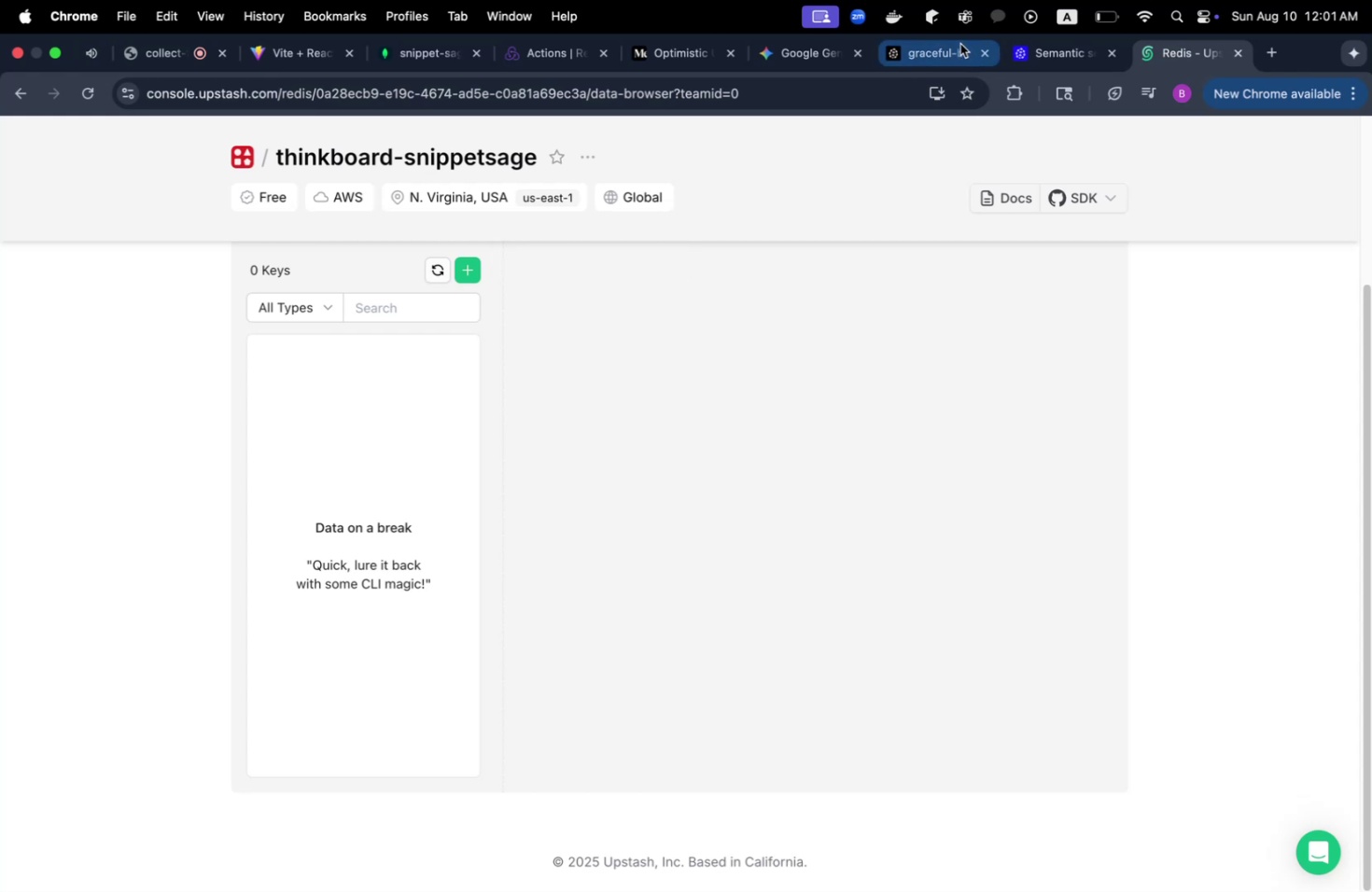 
left_click([1018, 51])
 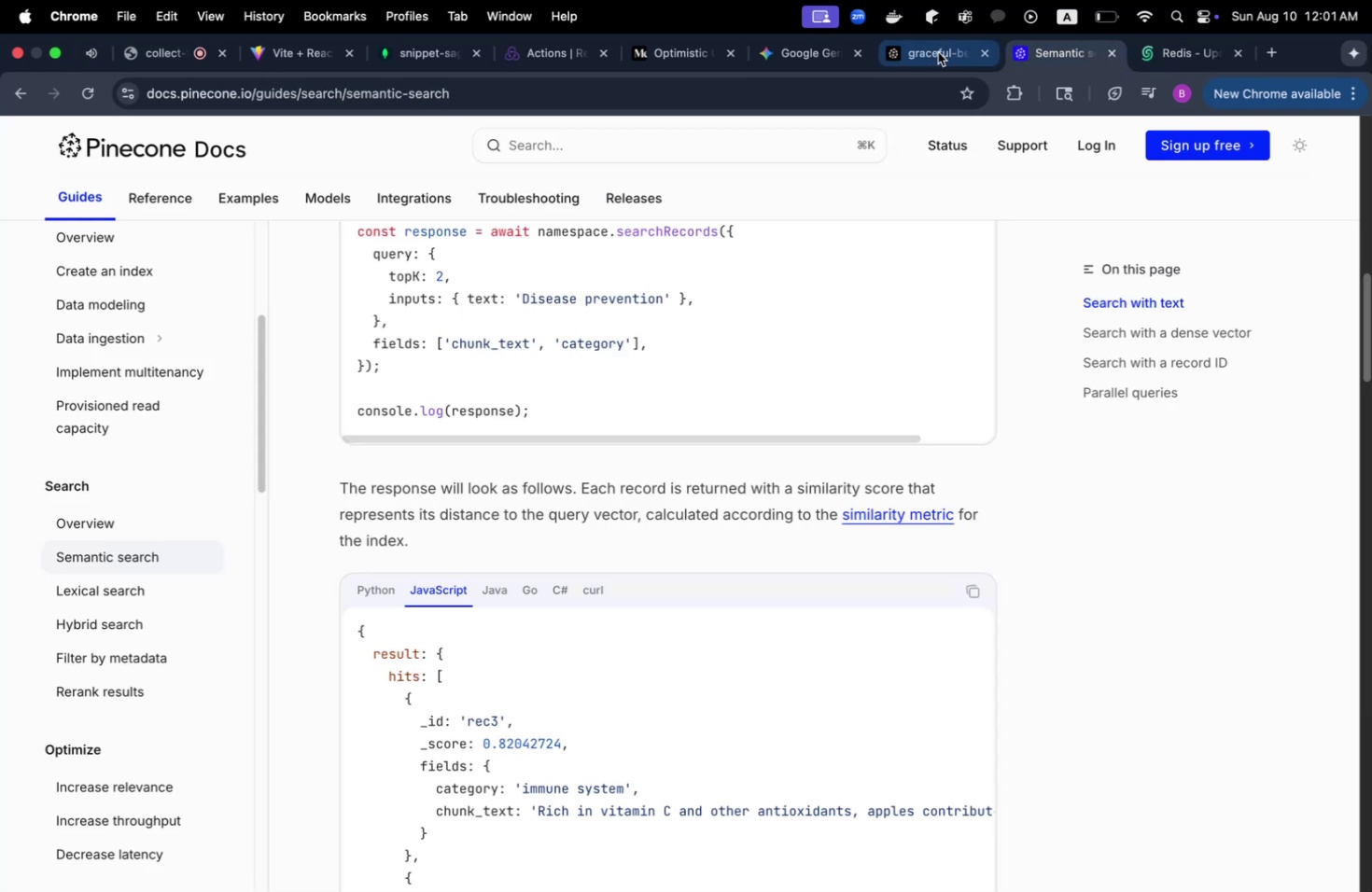 
left_click([937, 52])
 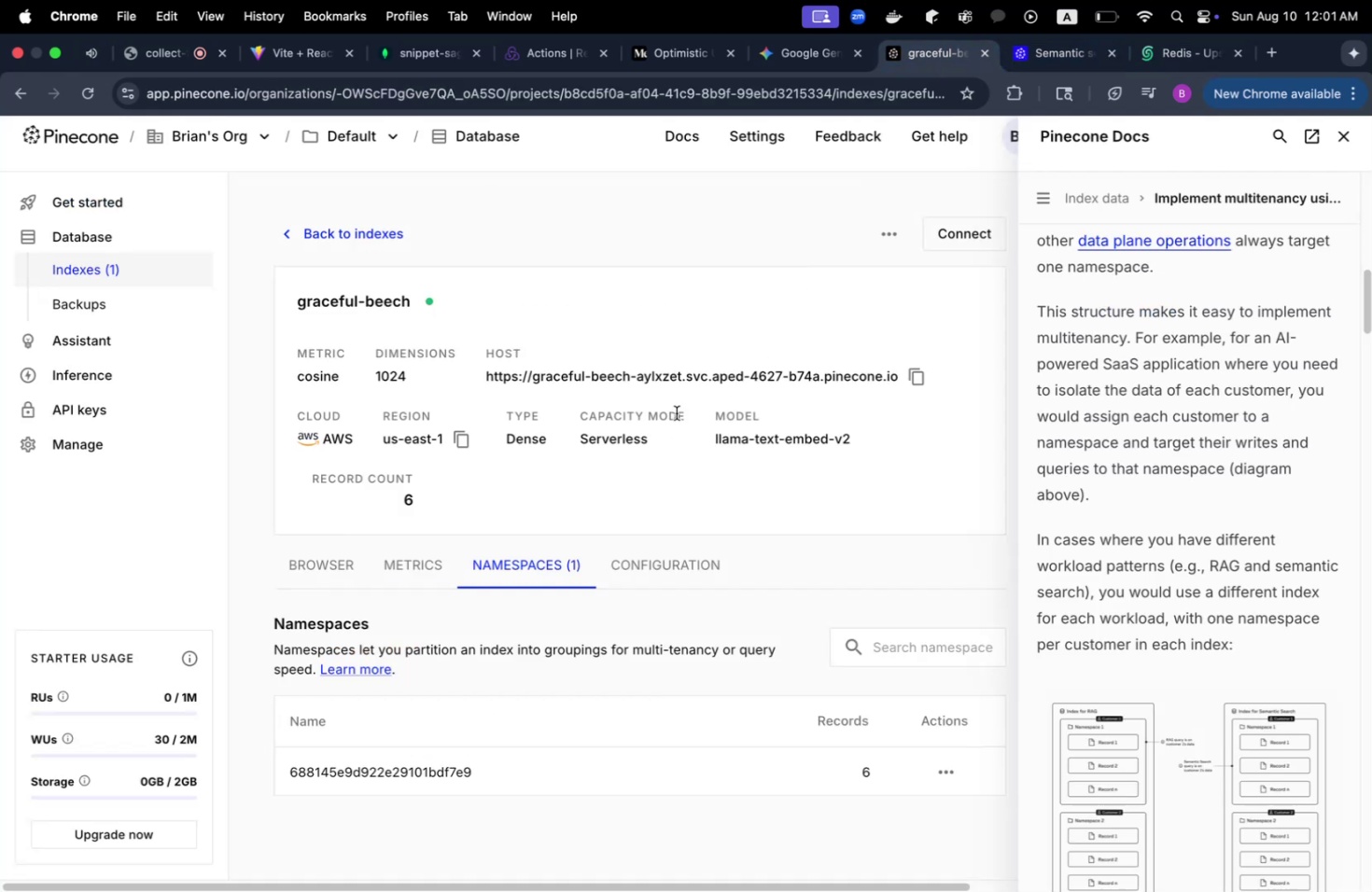 
wait(5.86)
 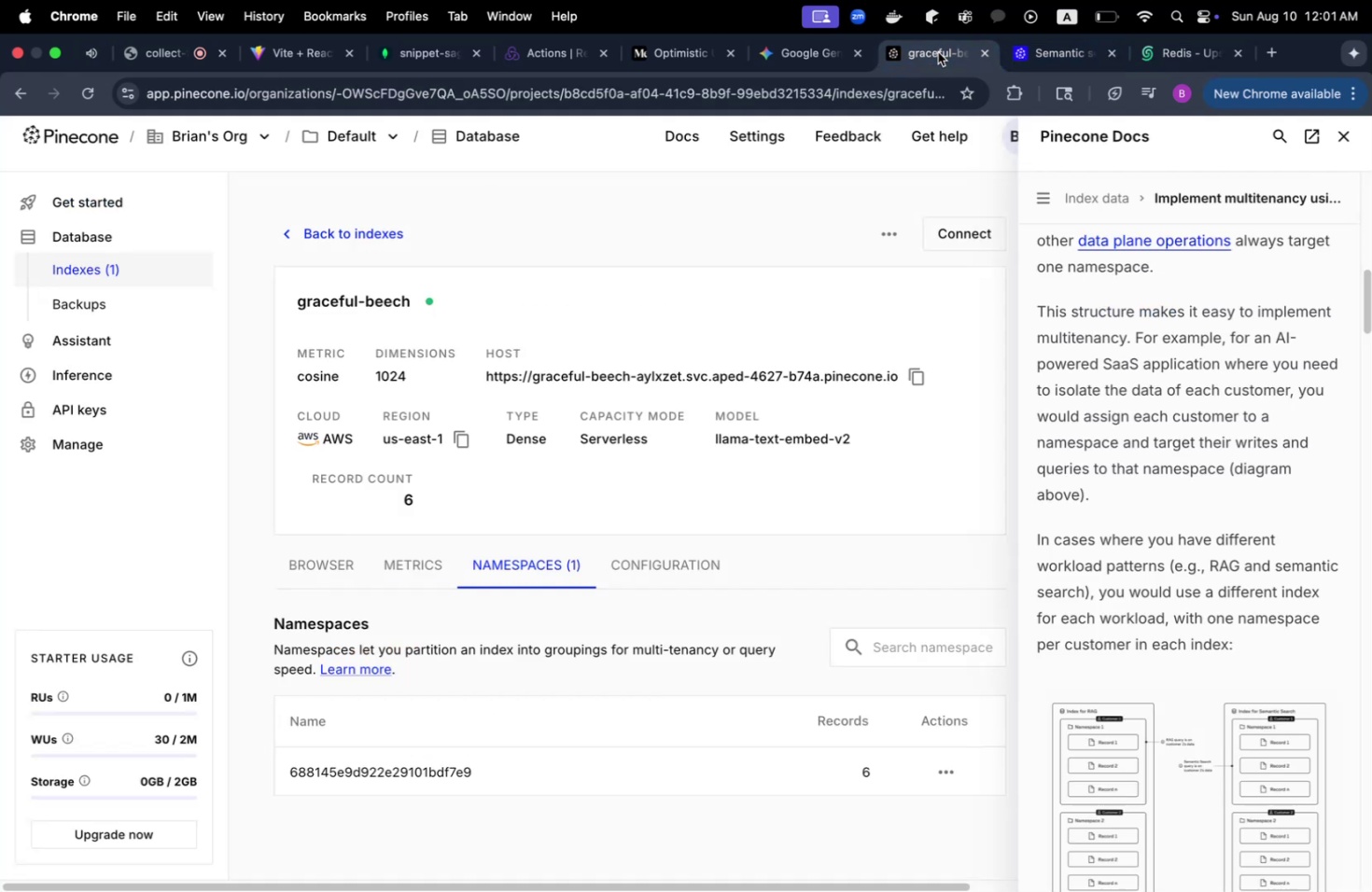 
left_click([785, 54])
 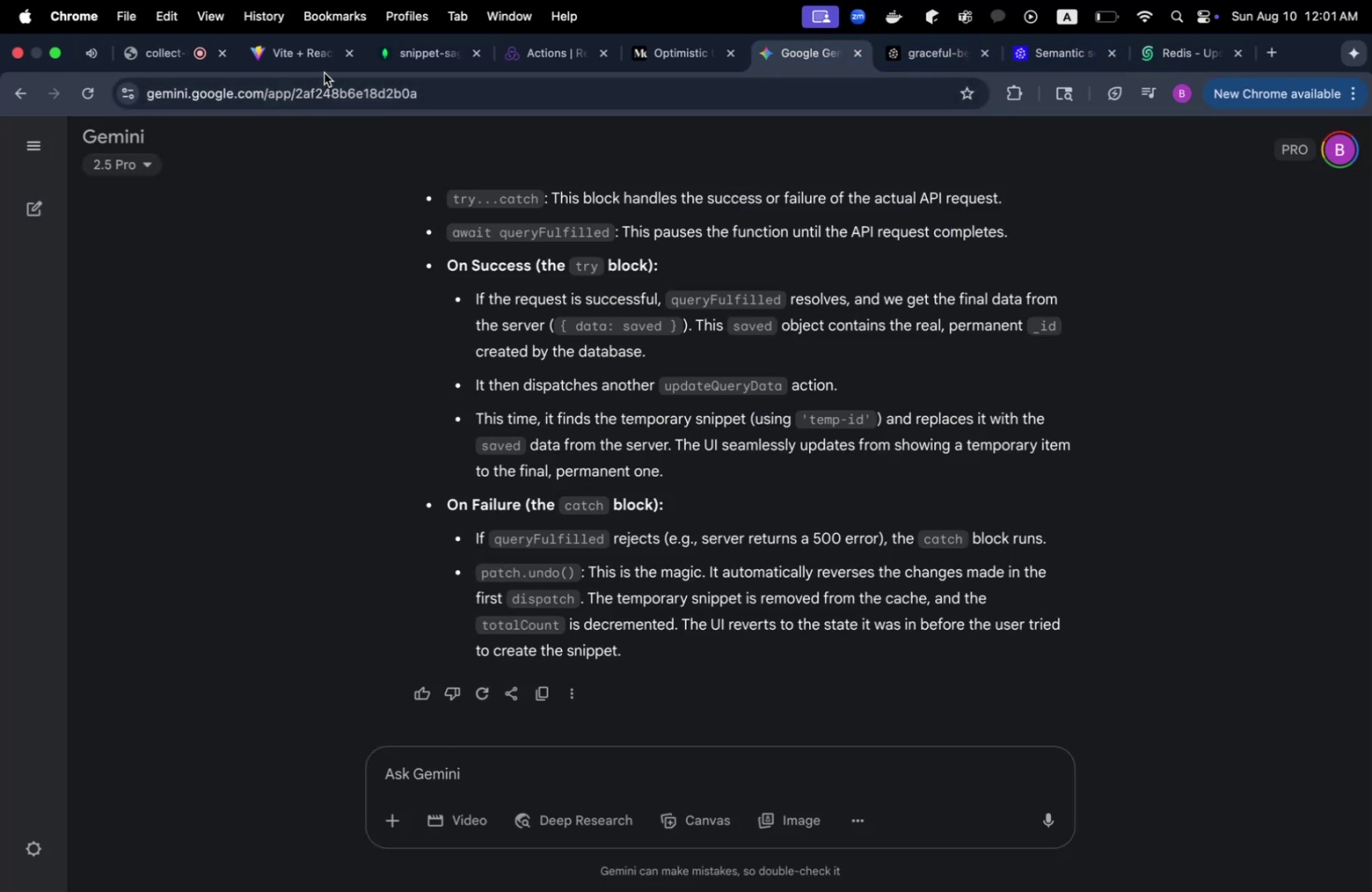 
double_click([324, 58])
 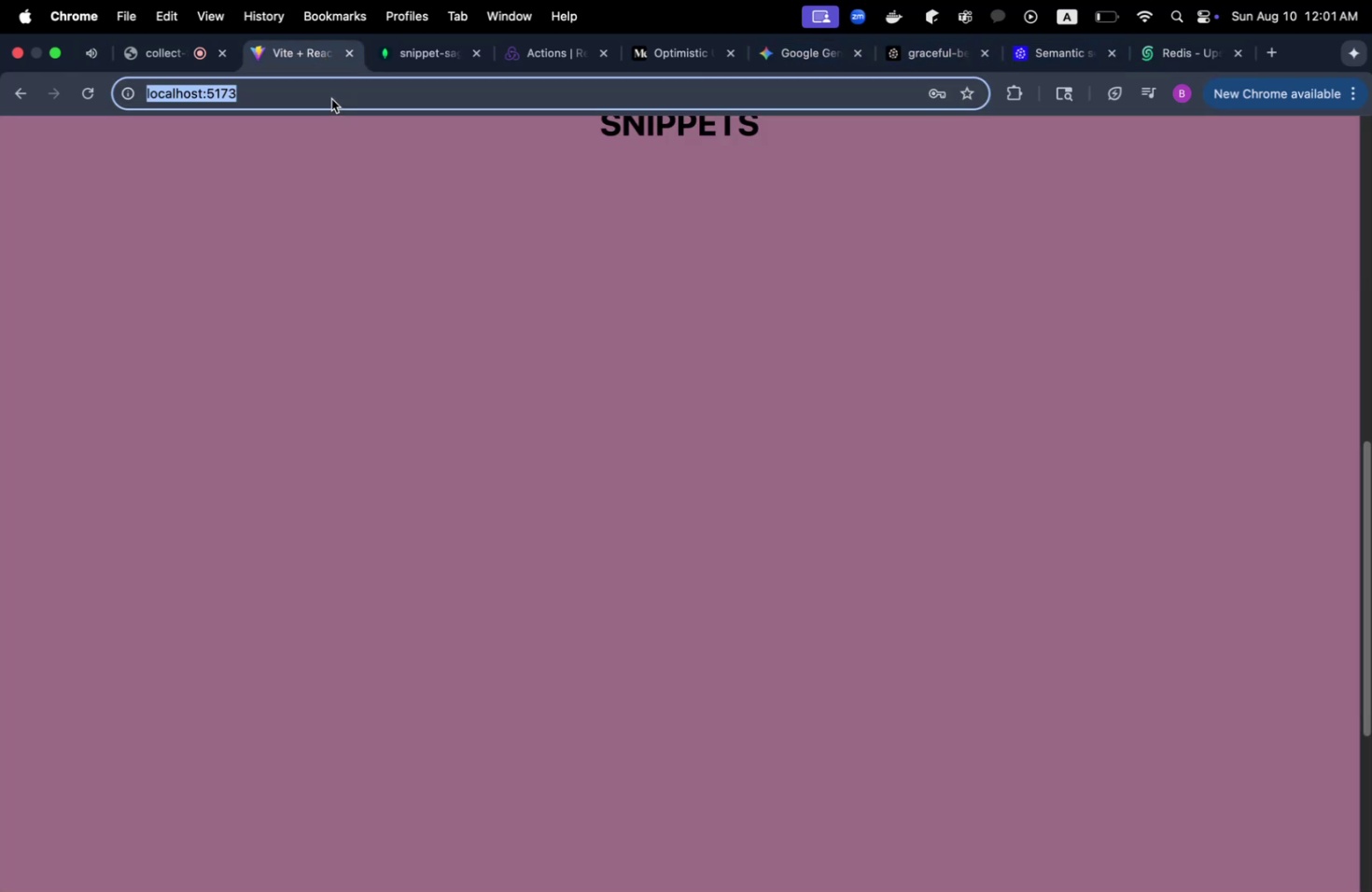 
double_click([331, 99])
 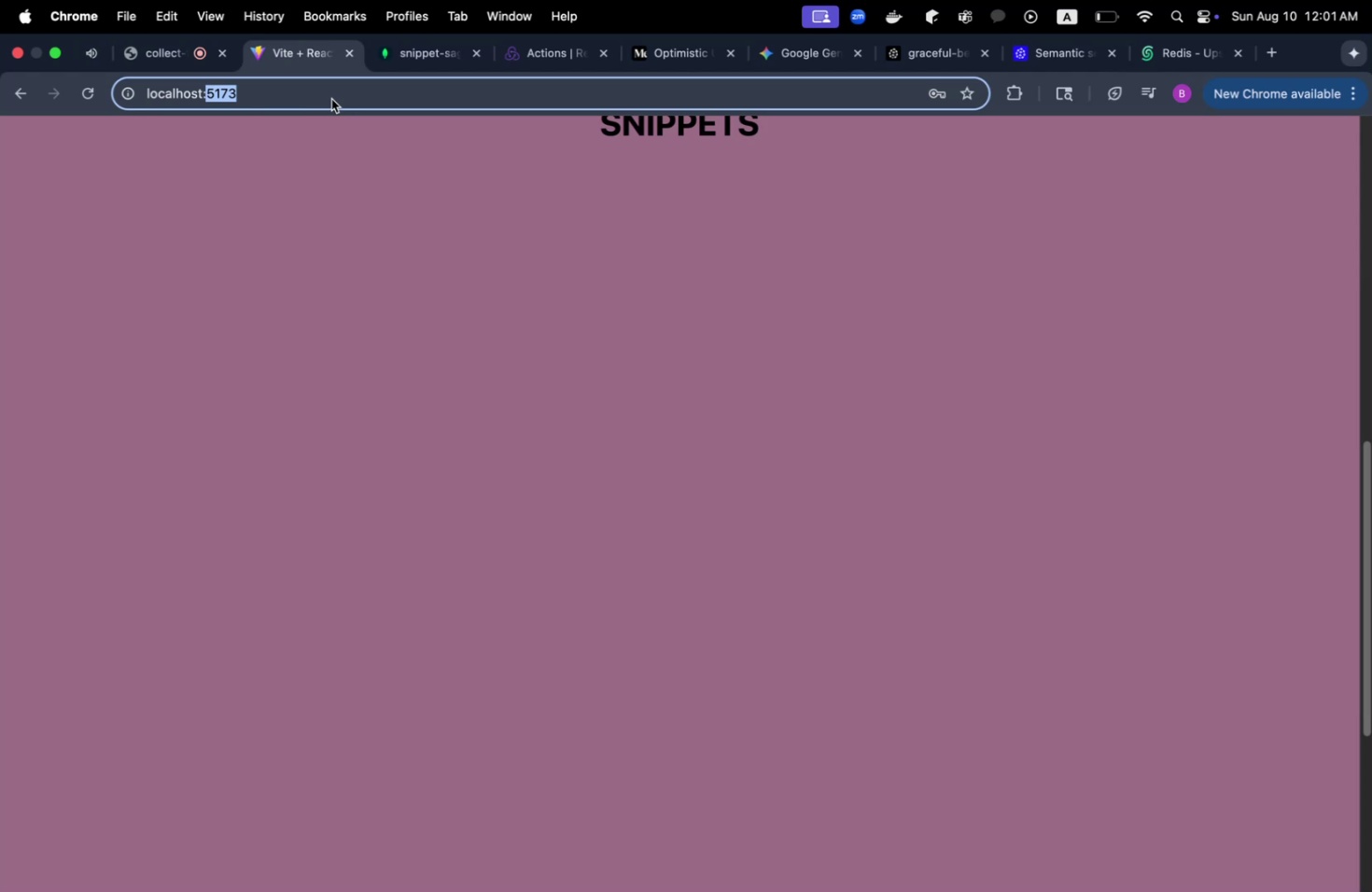 
left_click([331, 99])
 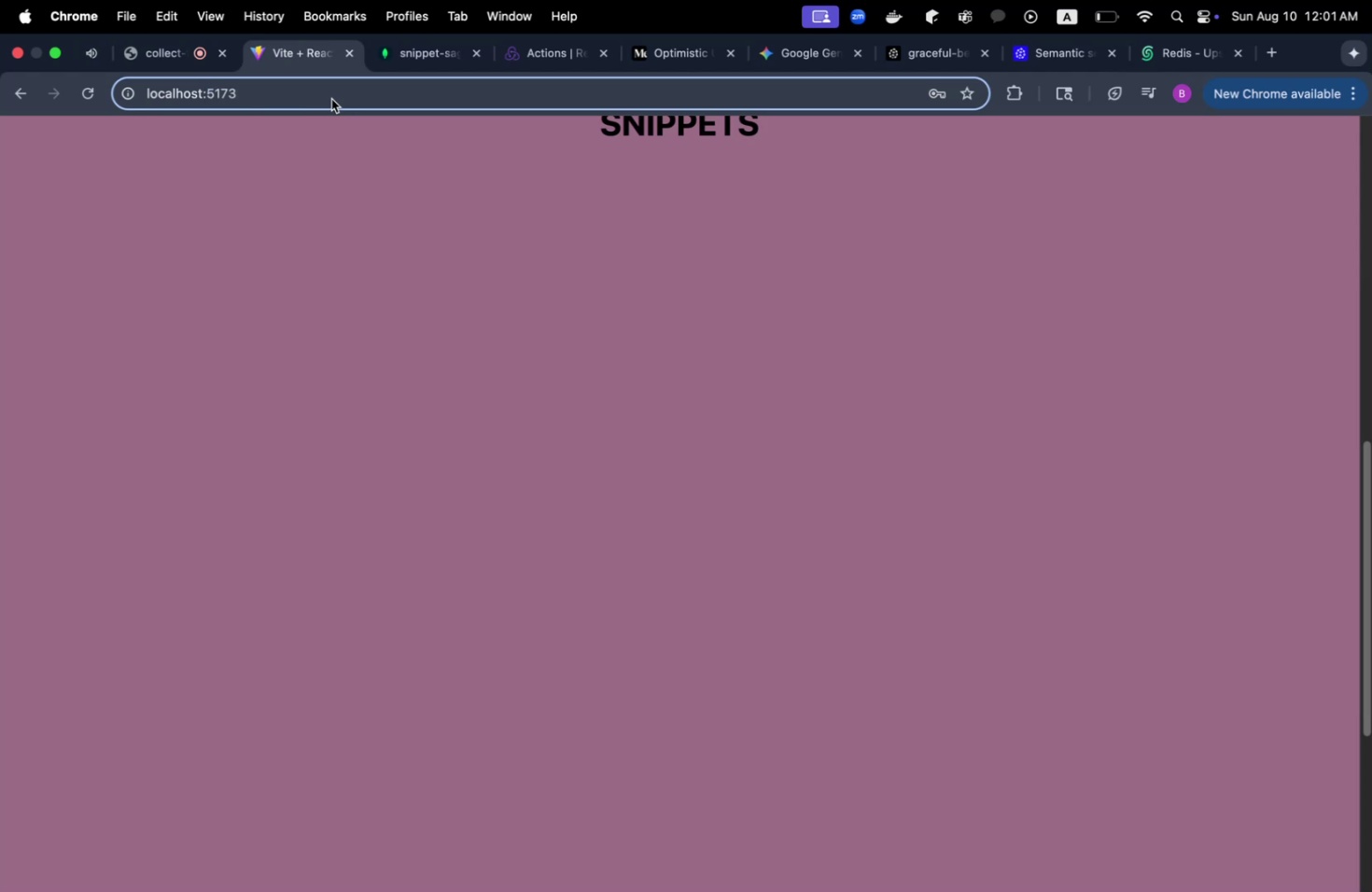 
type(/login)
 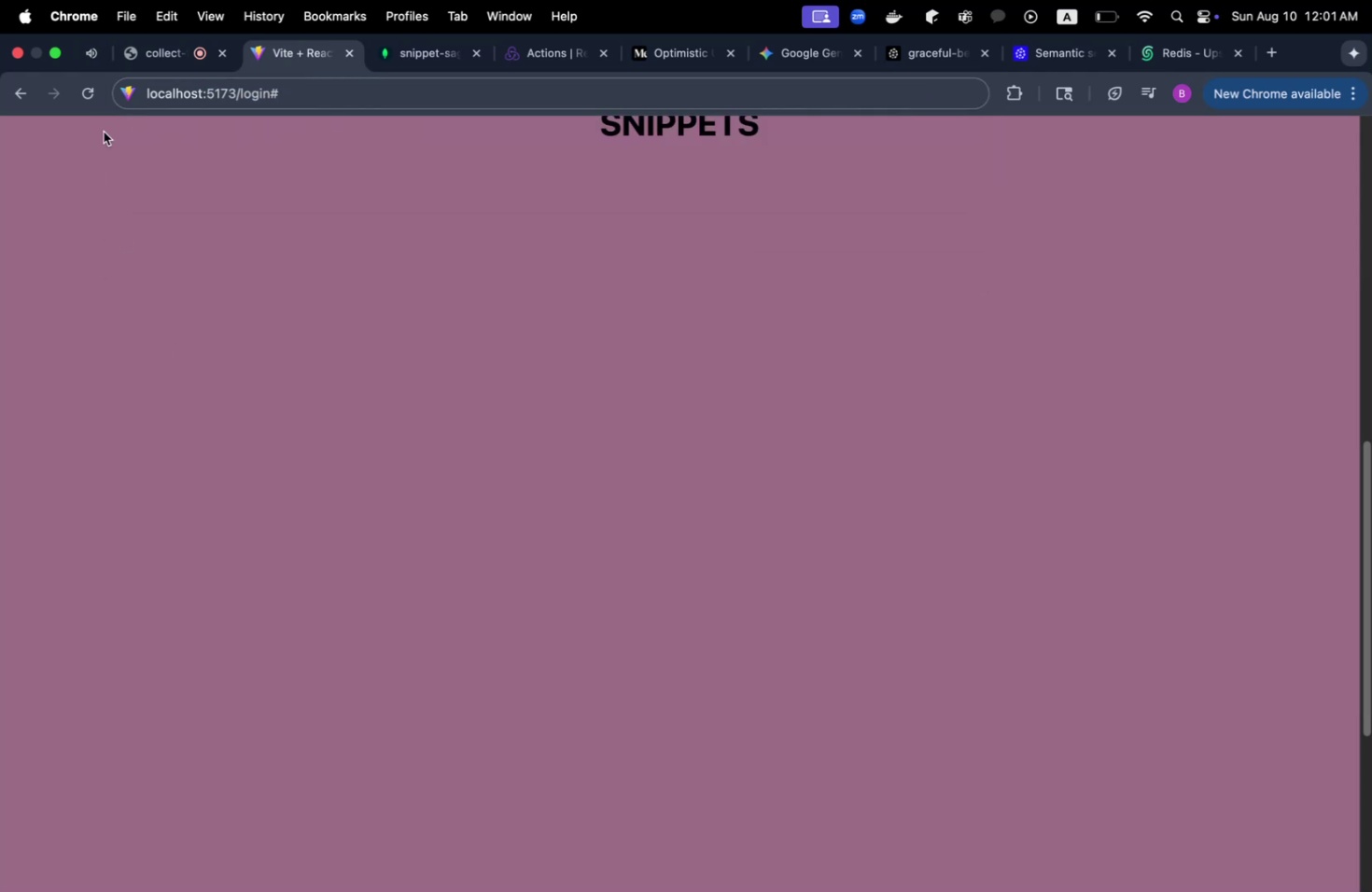 
left_click([85, 81])
 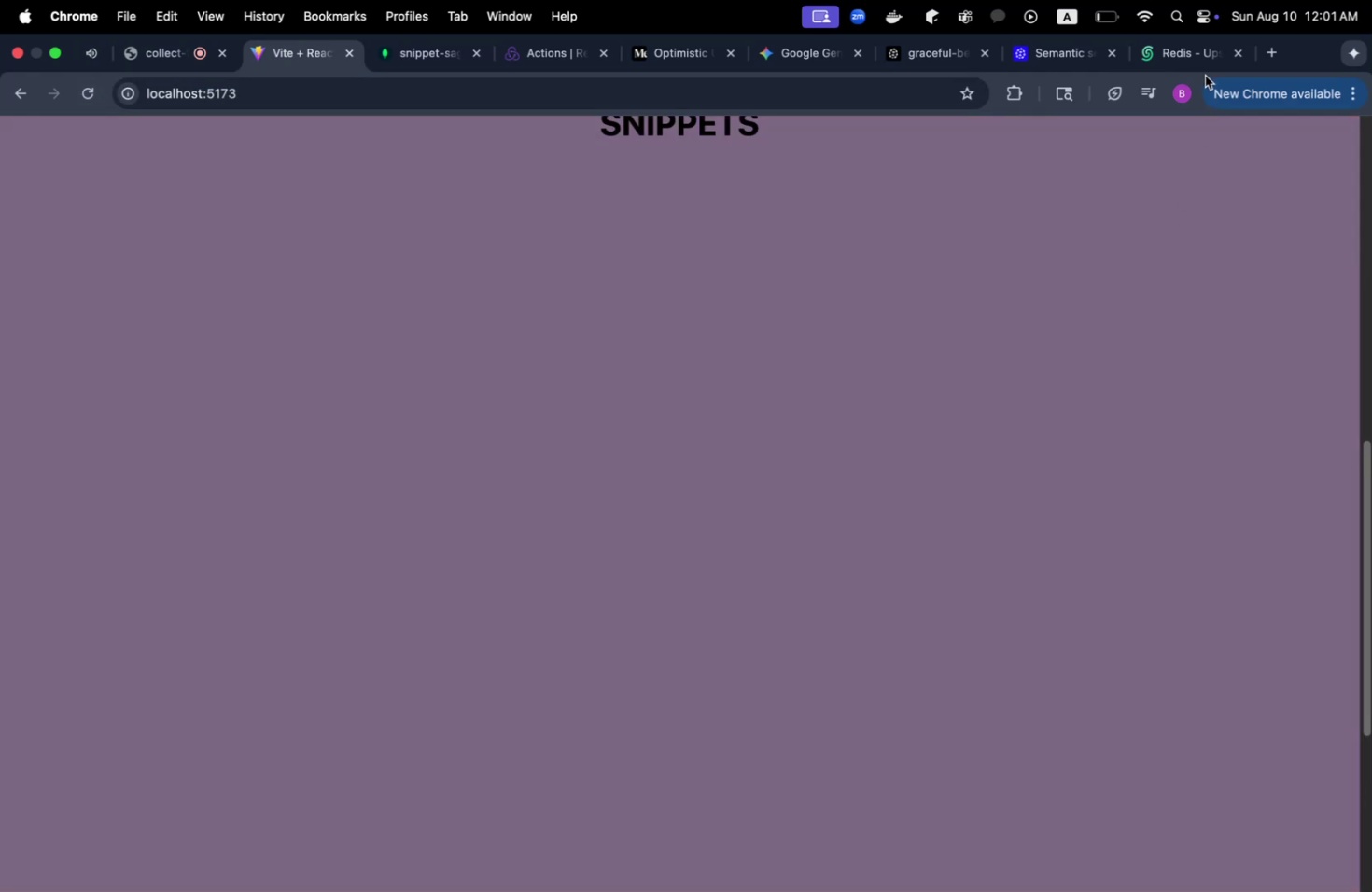 
left_click([1182, 46])
 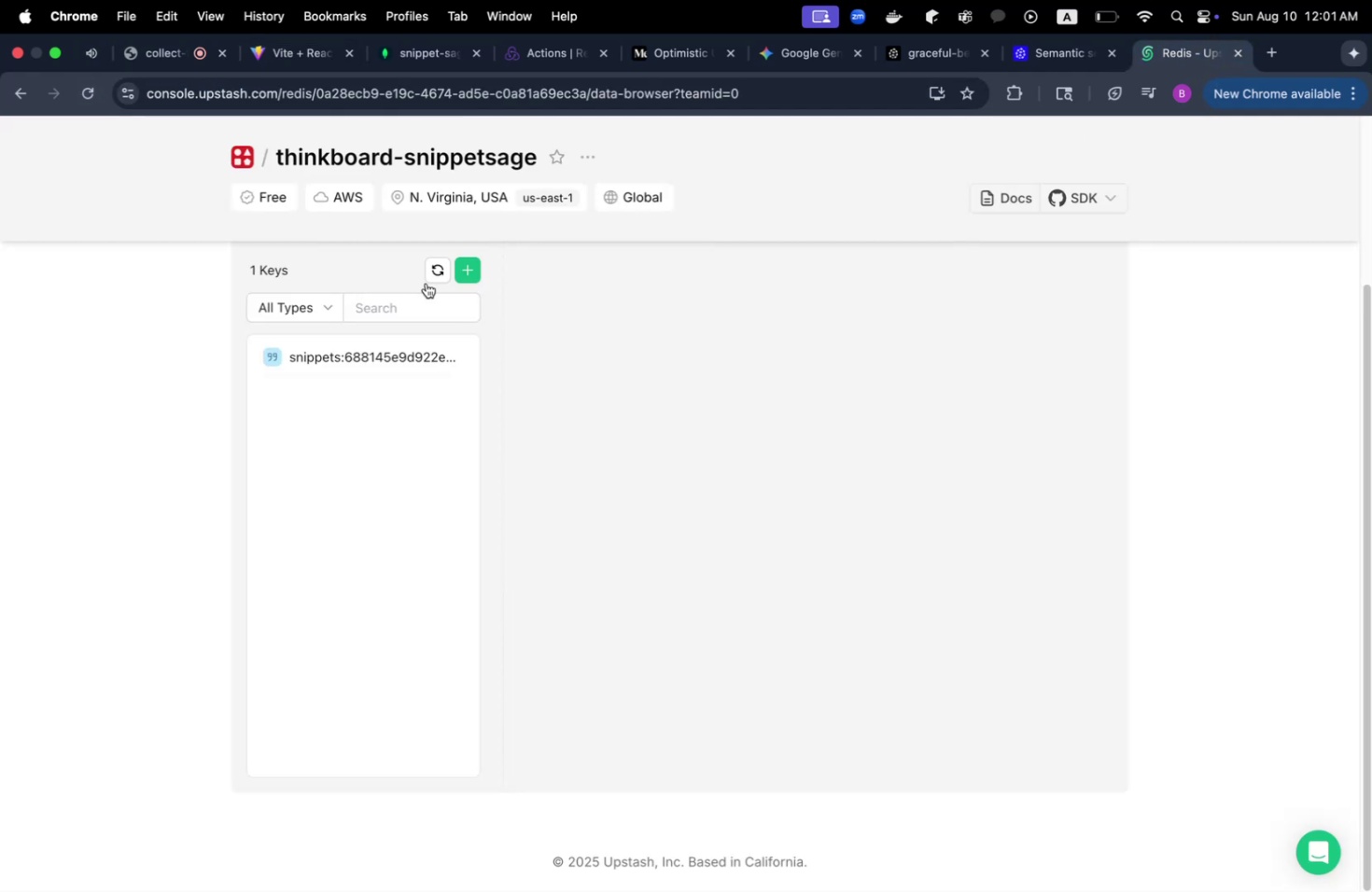 
left_click([357, 370])
 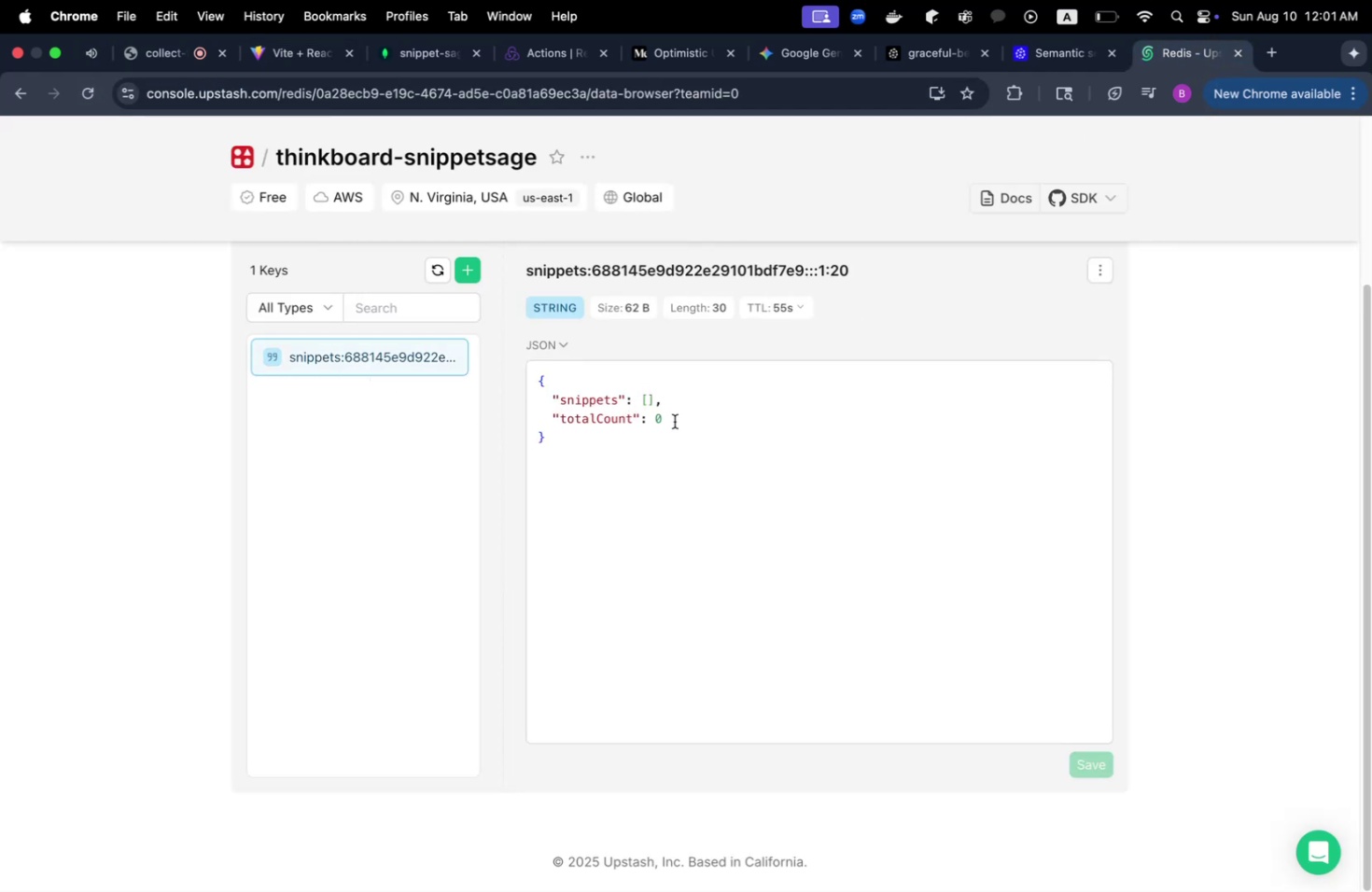 
key(Meta+CommandLeft)
 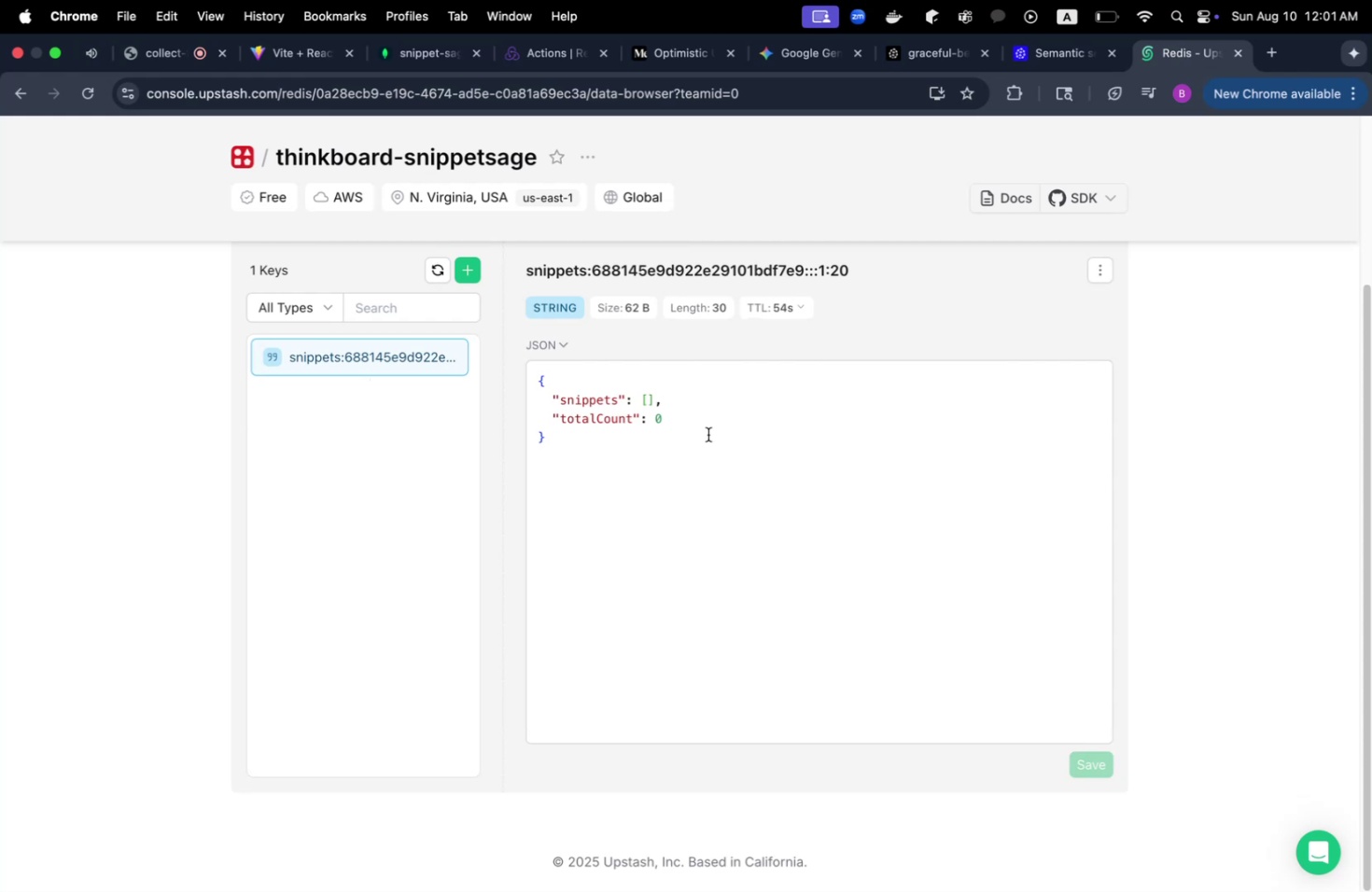 
key(Meta+Tab)
 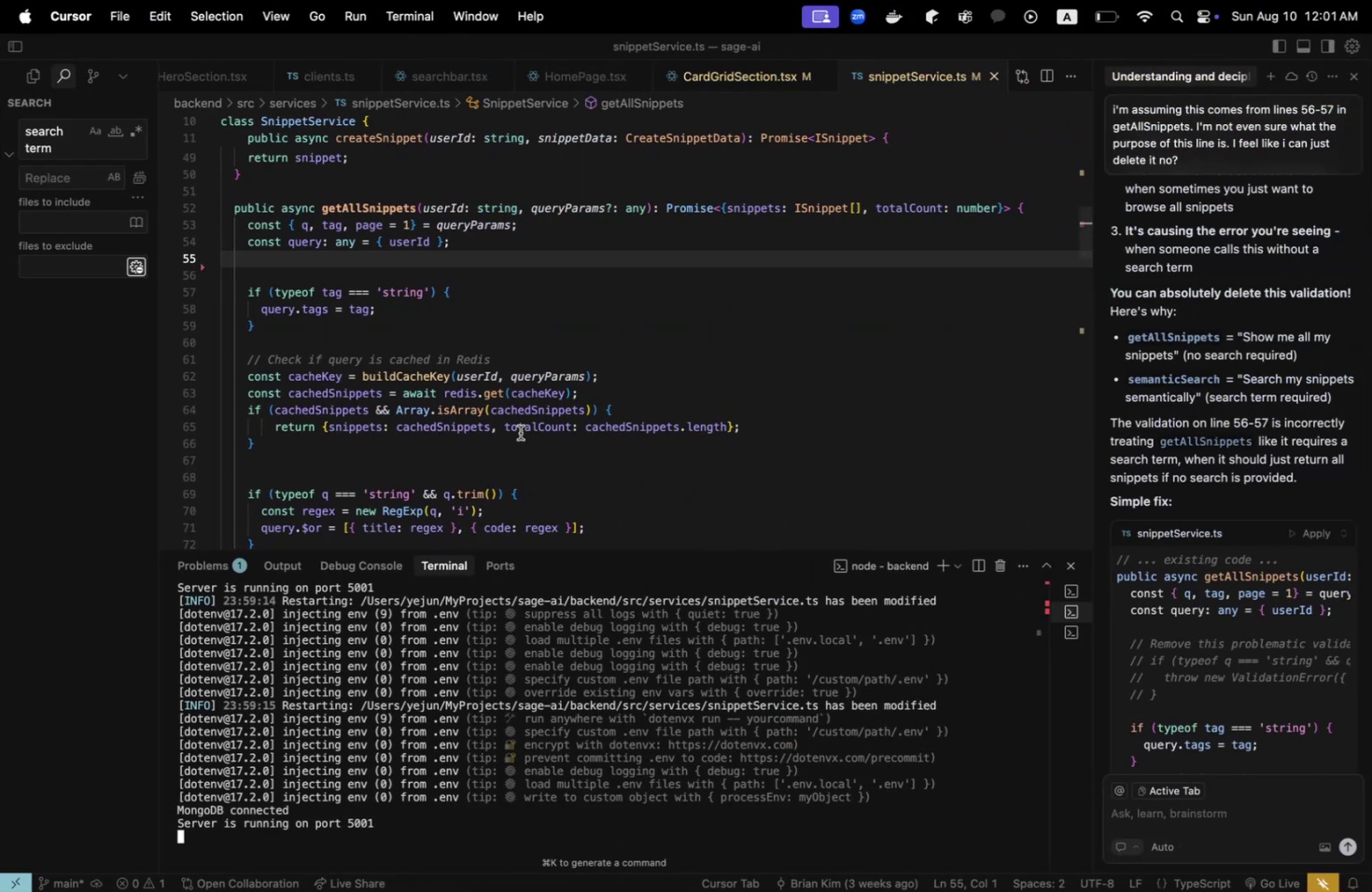 
scroll: coordinate [432, 345], scroll_direction: down, amount: 4.0
 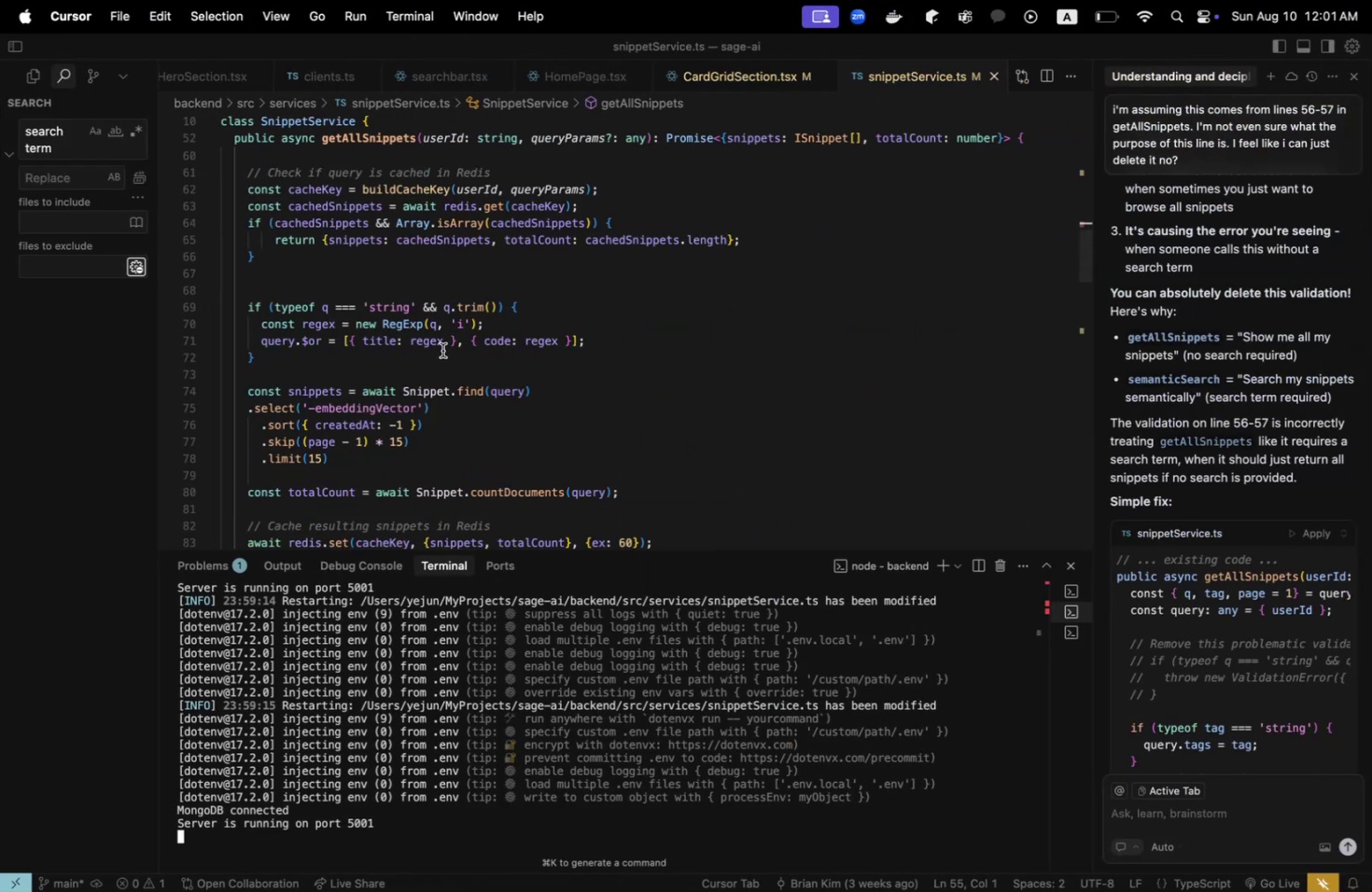 
scroll: coordinate [445, 352], scroll_direction: up, amount: 4.0
 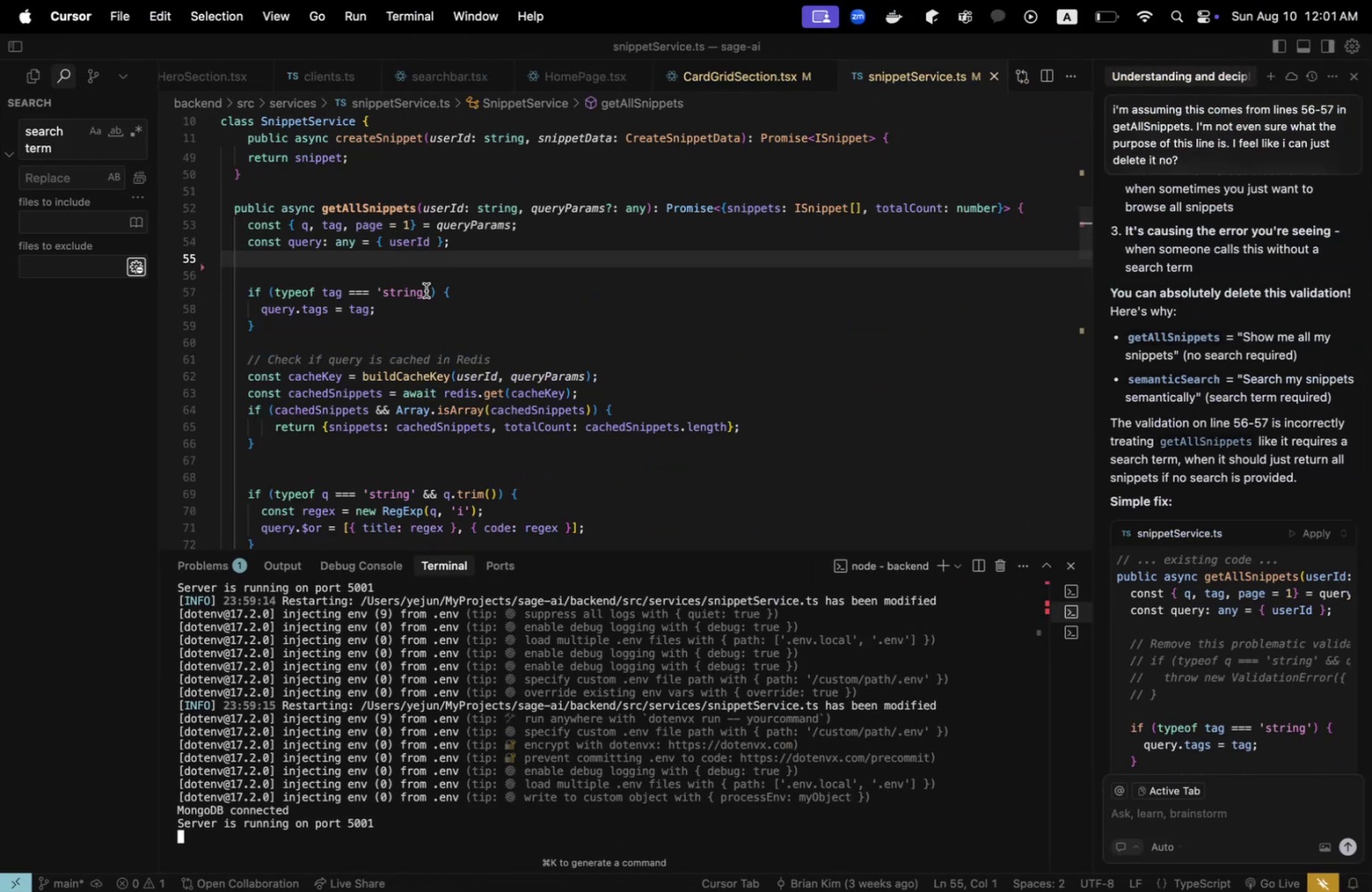 
scroll: coordinate [422, 396], scroll_direction: down, amount: 1.0
 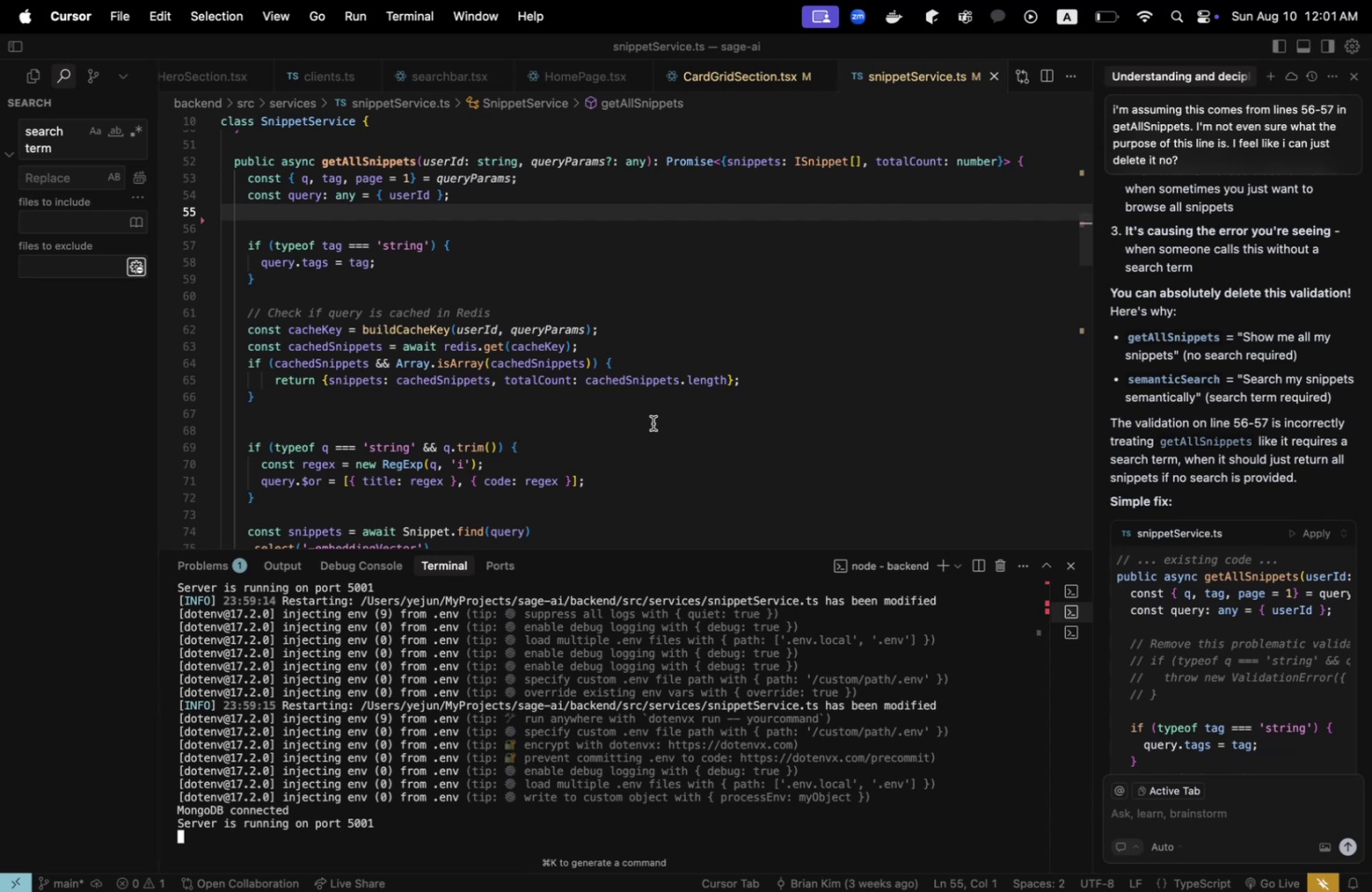 
wait(7.41)
 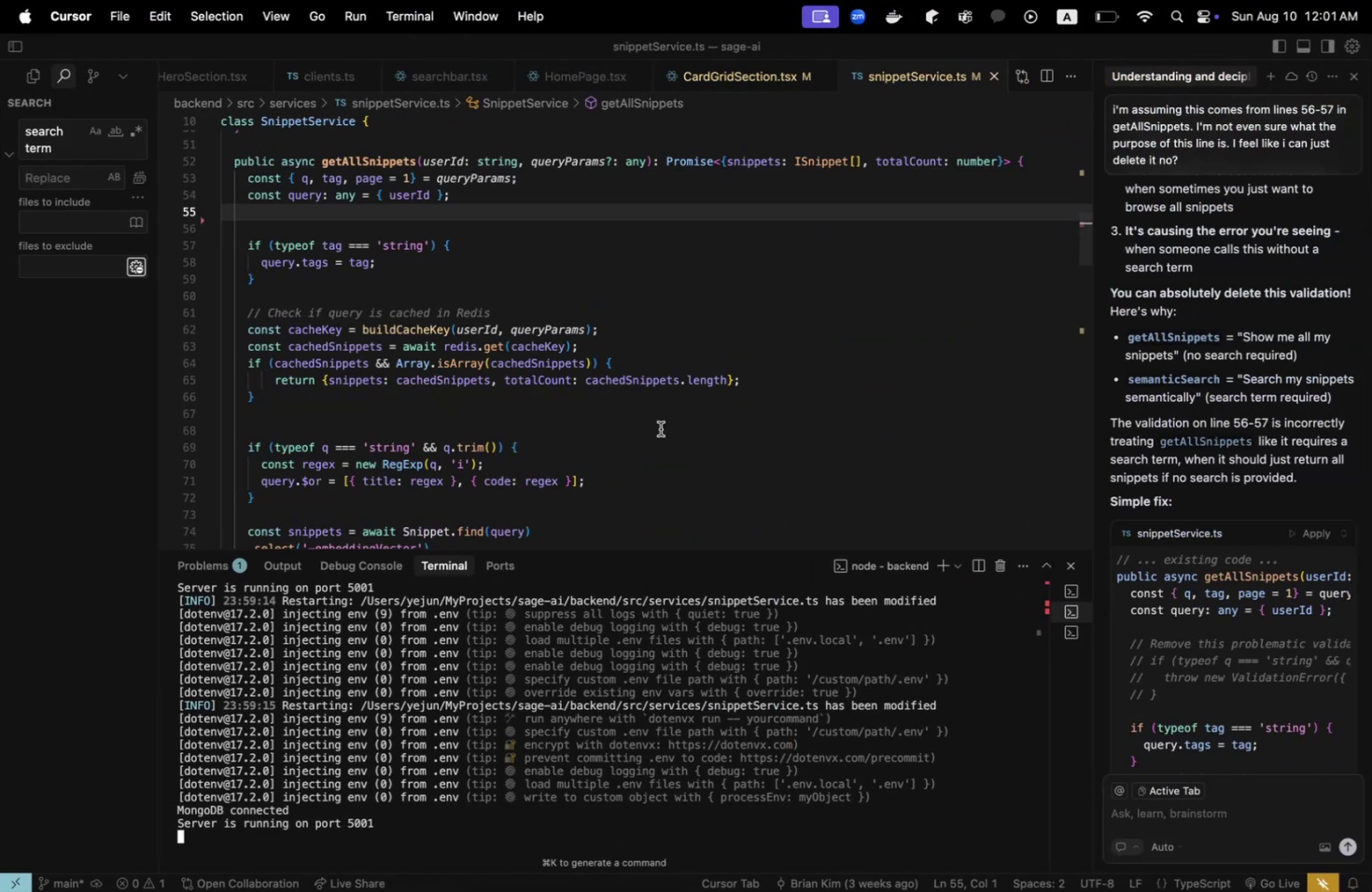 
scroll: coordinate [579, 397], scroll_direction: down, amount: 4.0
 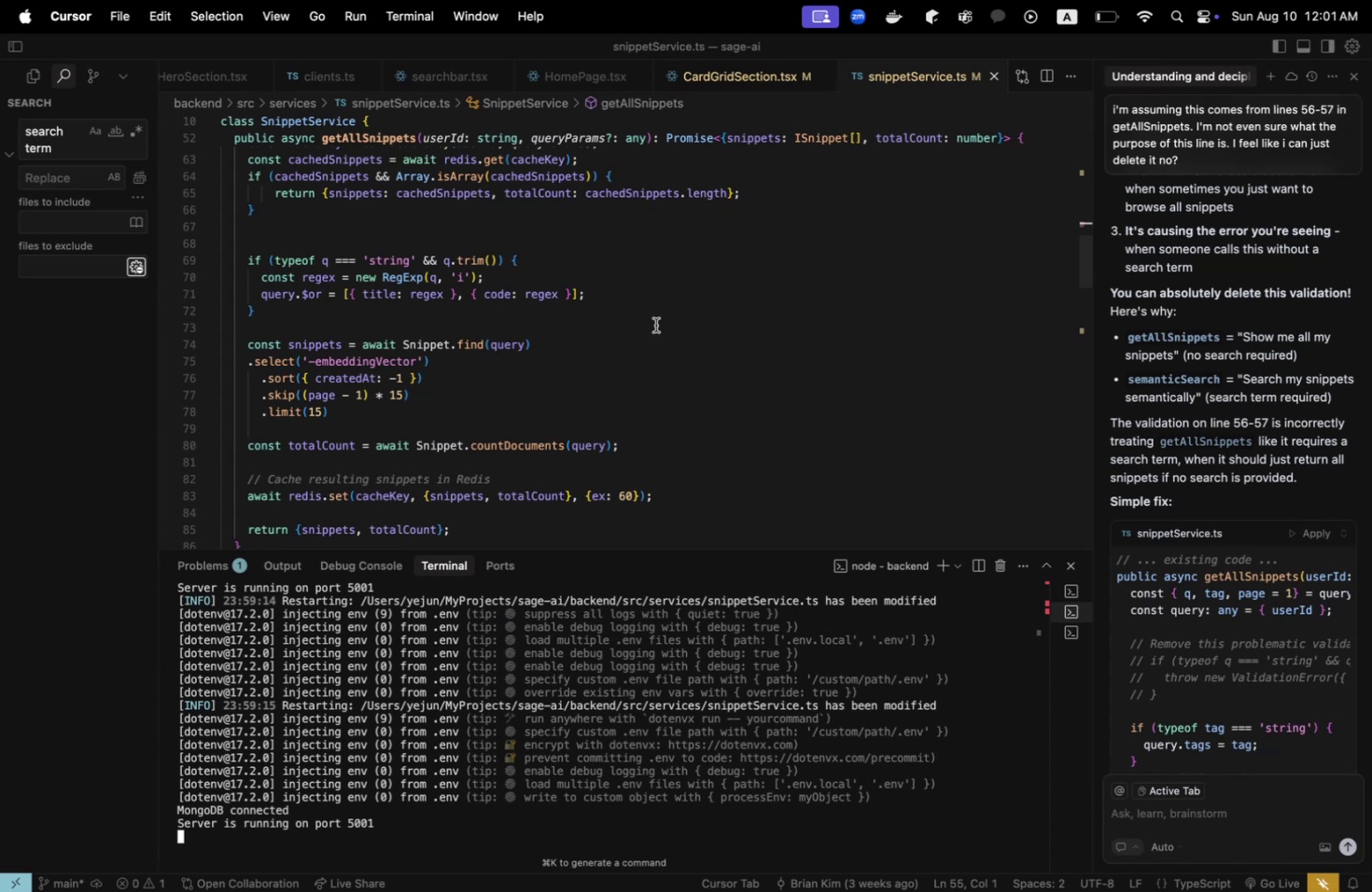 
wait(10.35)
 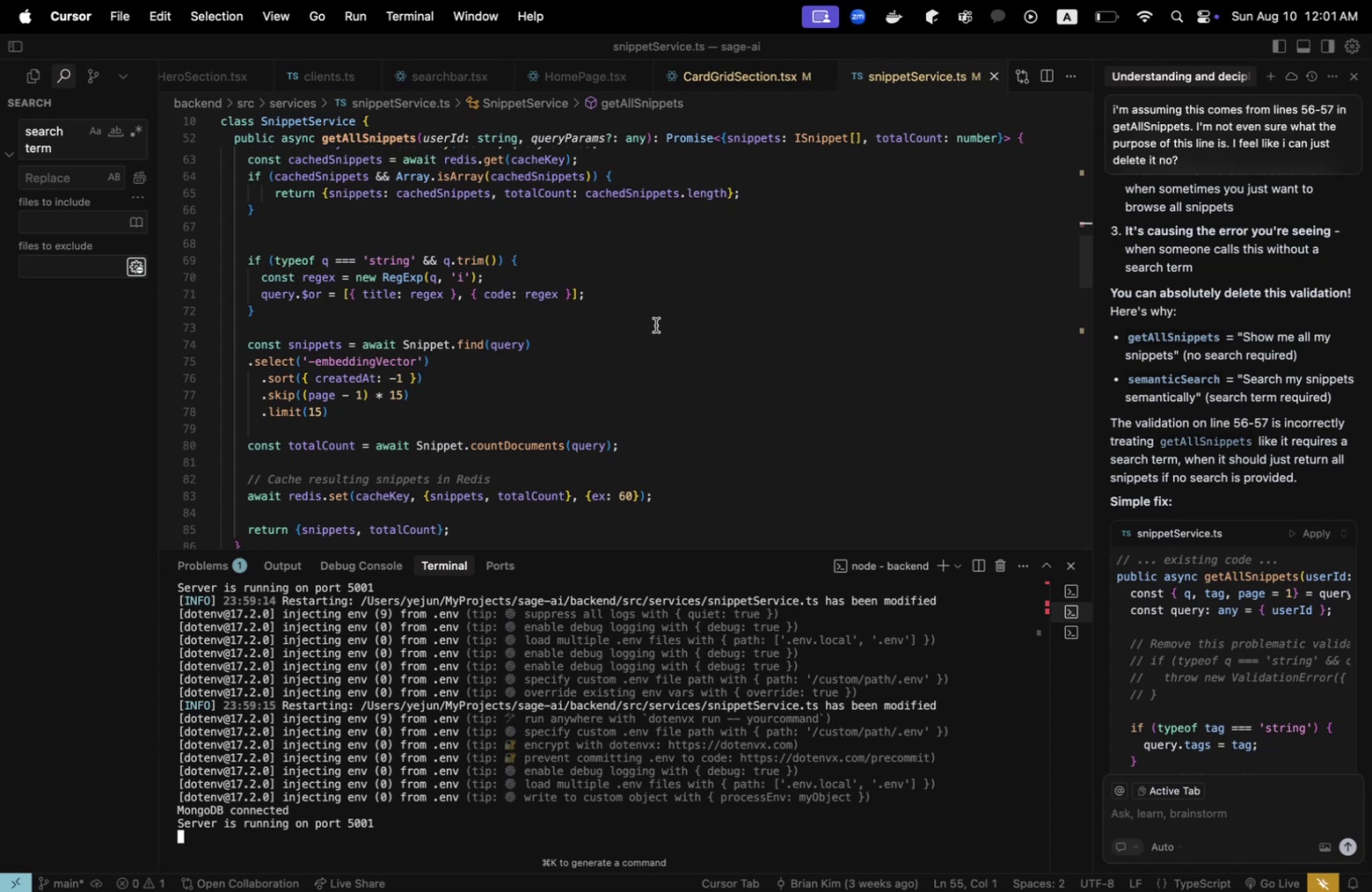 
scroll: coordinate [655, 325], scroll_direction: down, amount: 2.0
 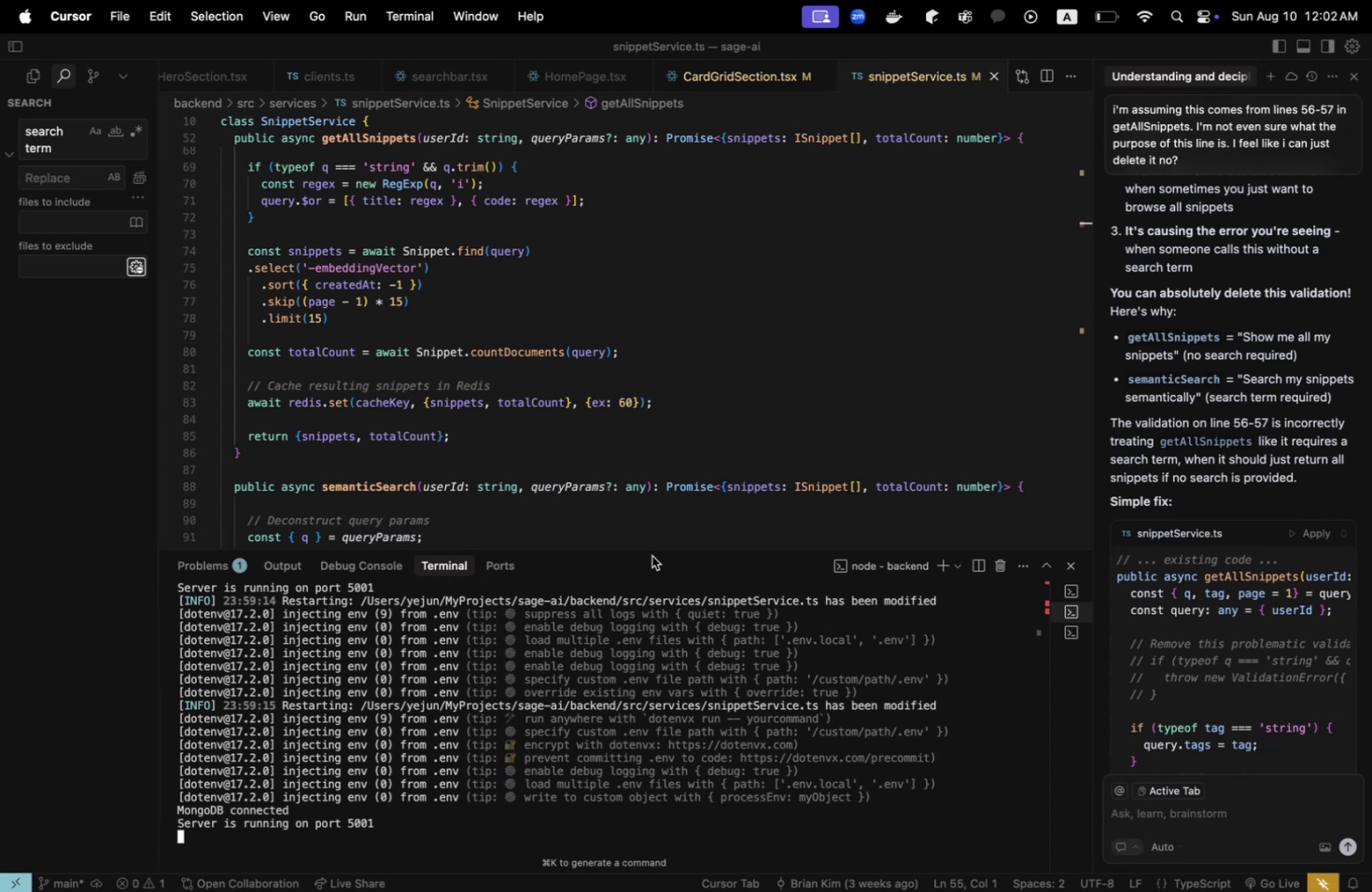 
left_click_drag(start_coordinate=[649, 548], to_coordinate=[663, 720])
 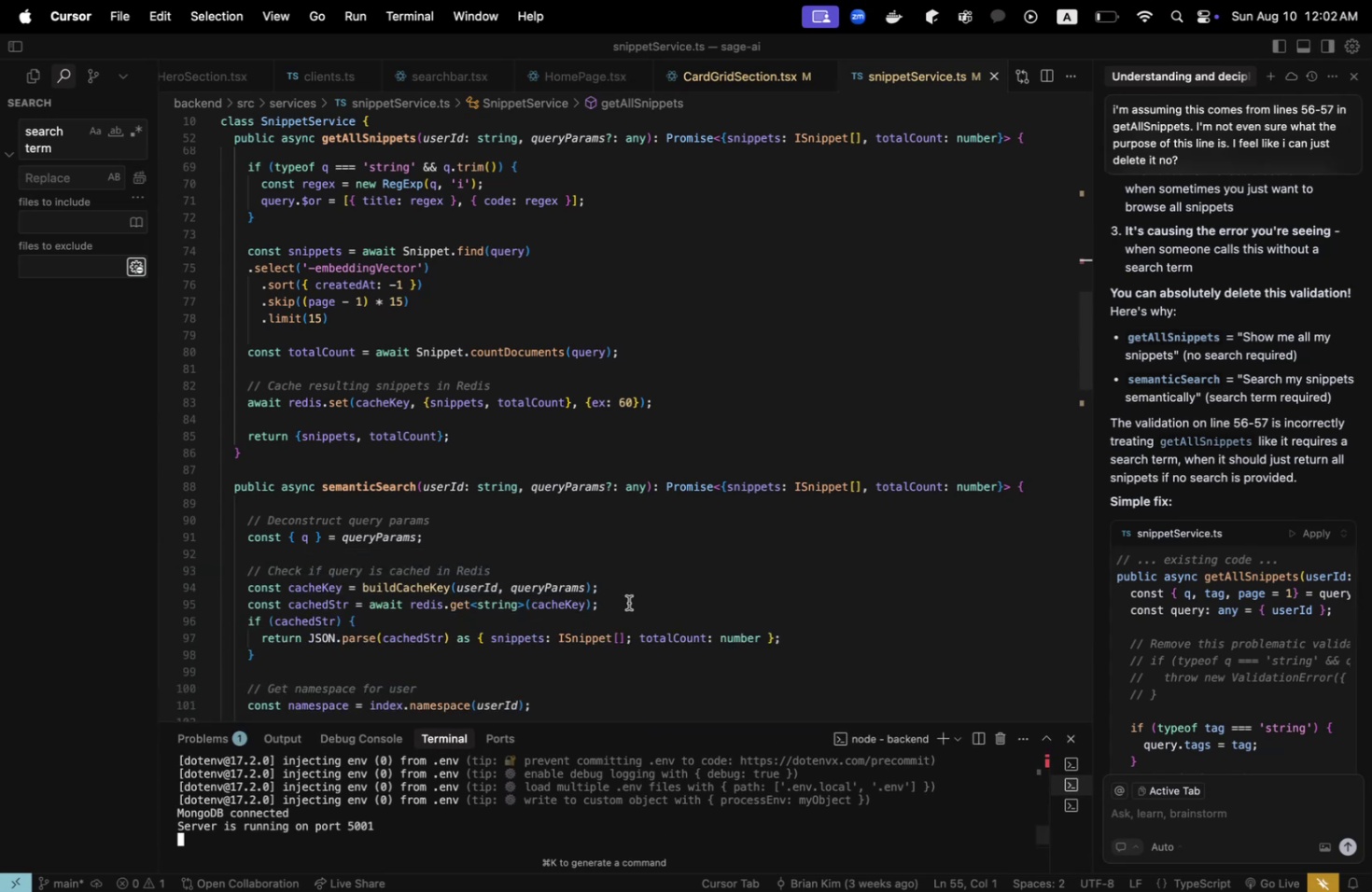 
left_click([628, 602])
 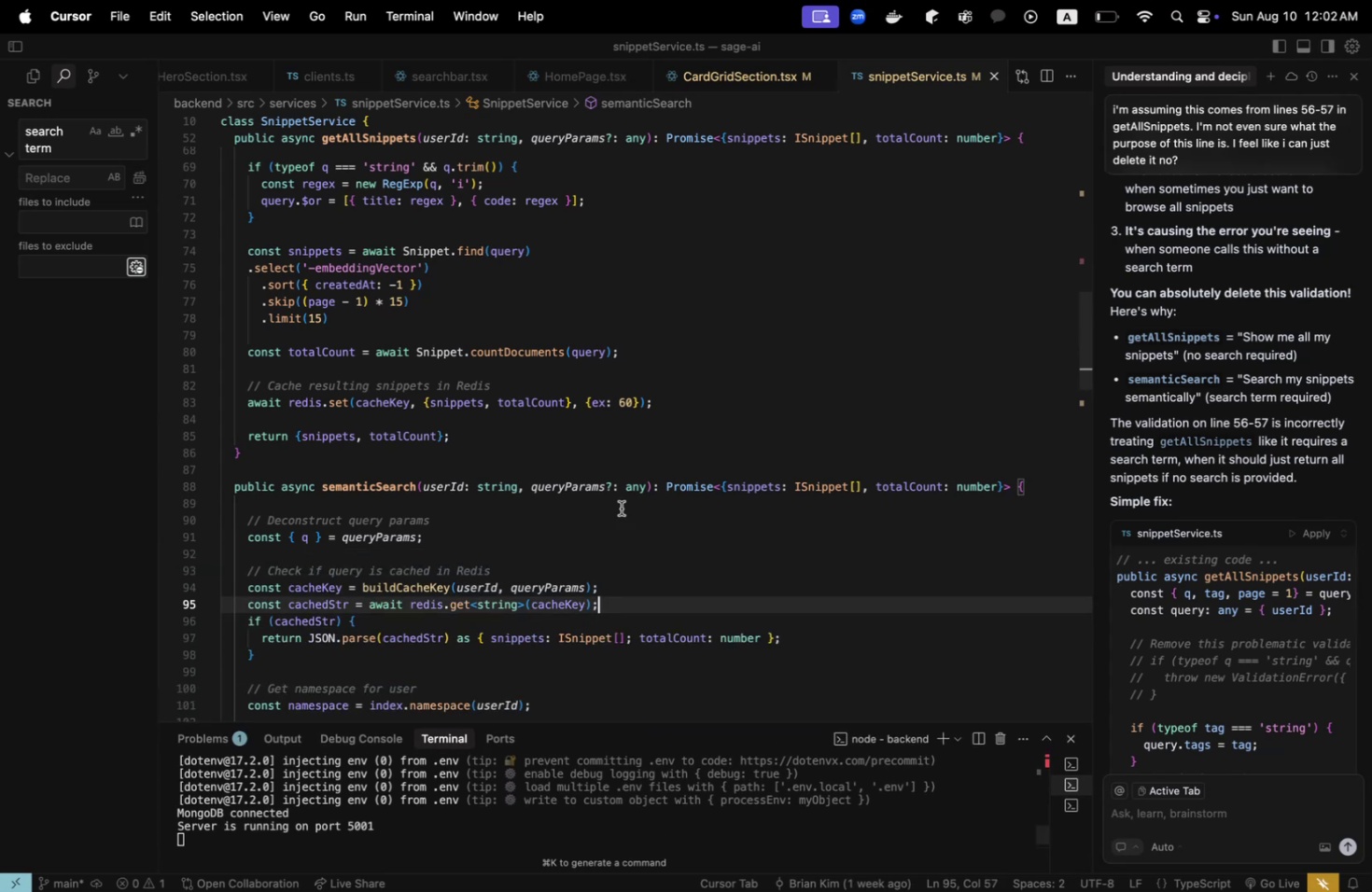 
scroll: coordinate [621, 504], scroll_direction: up, amount: 3.0
 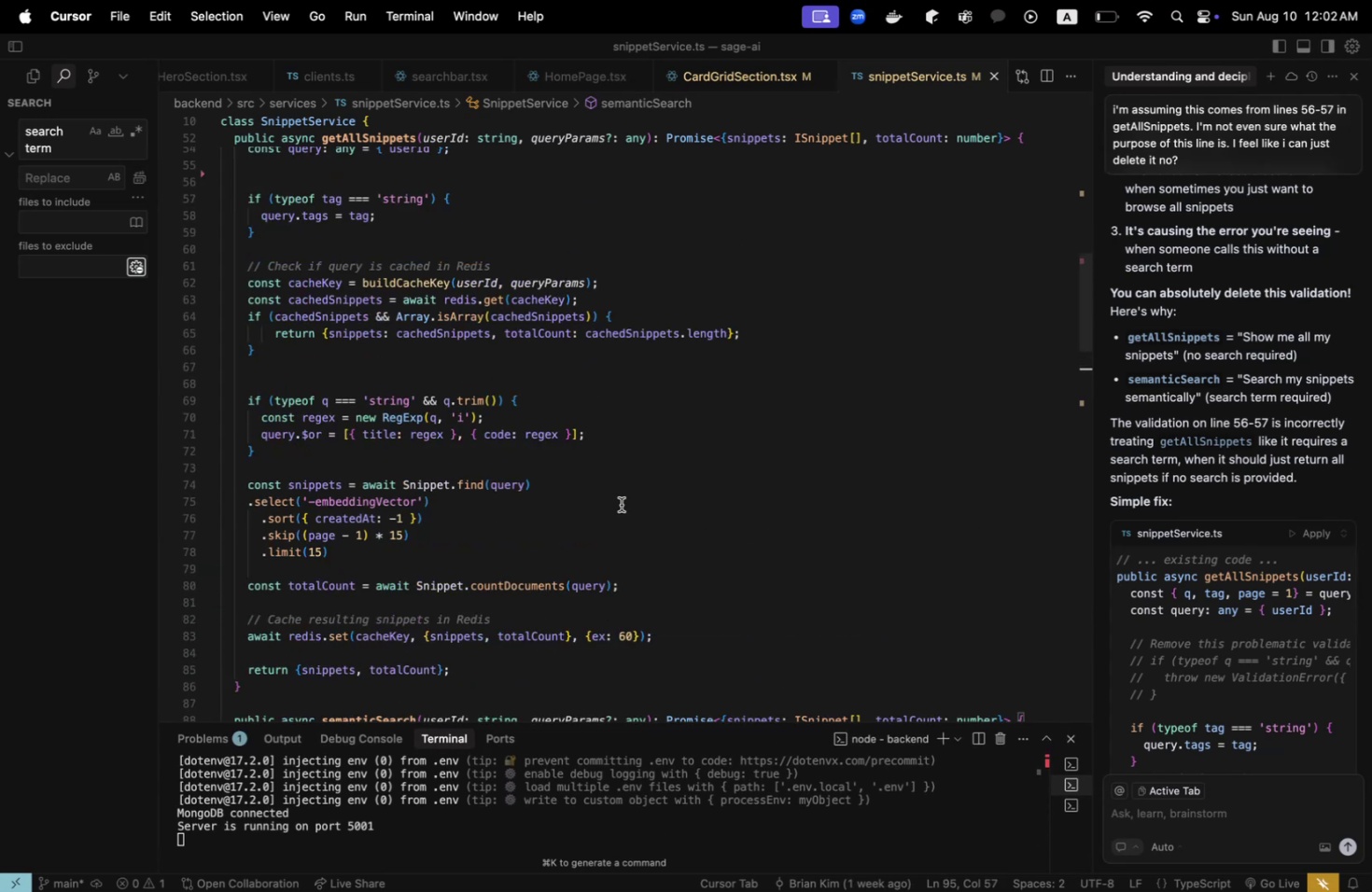 
key(Meta+CommandLeft)
 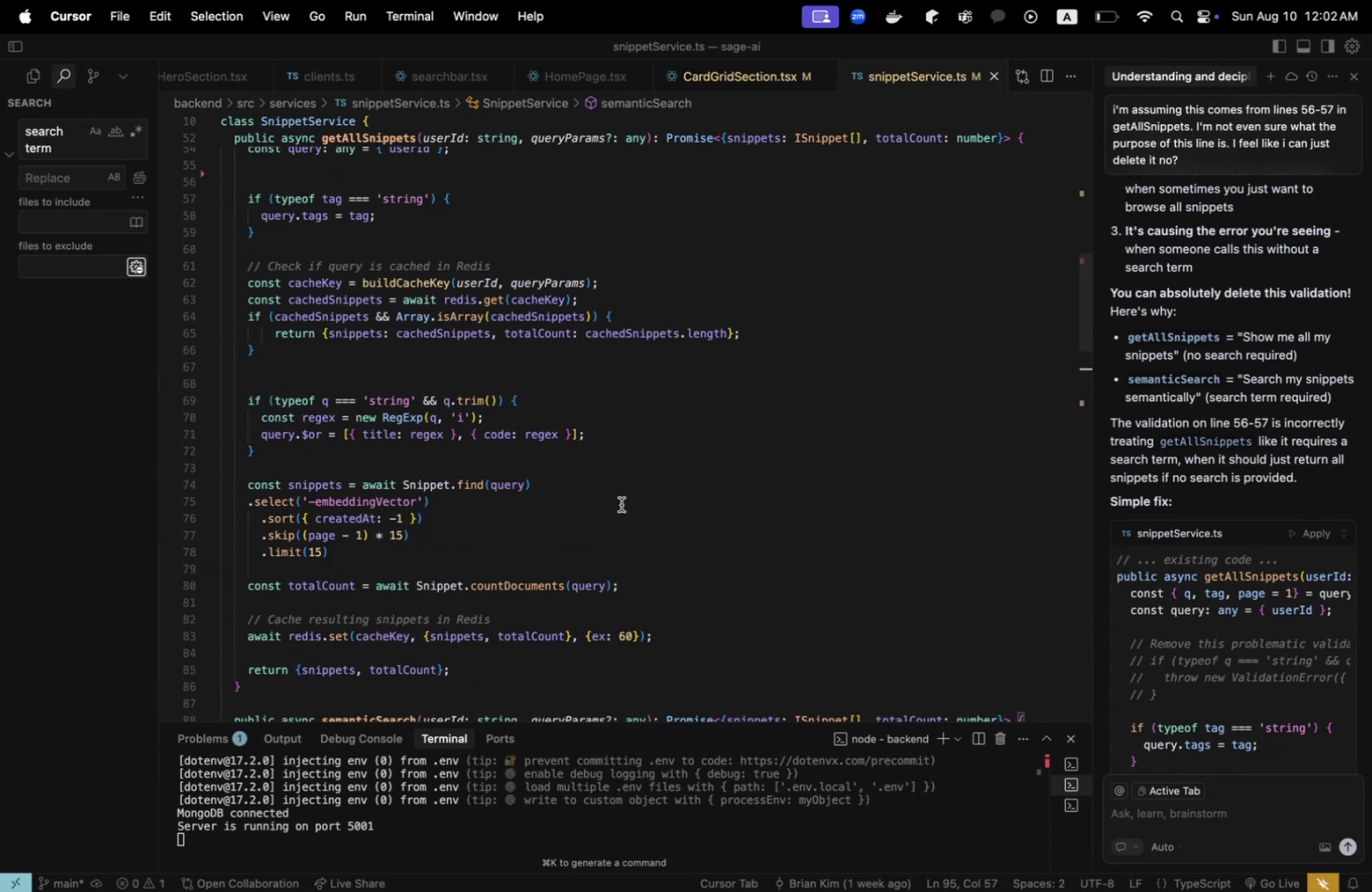 
key(Meta+Tab)
 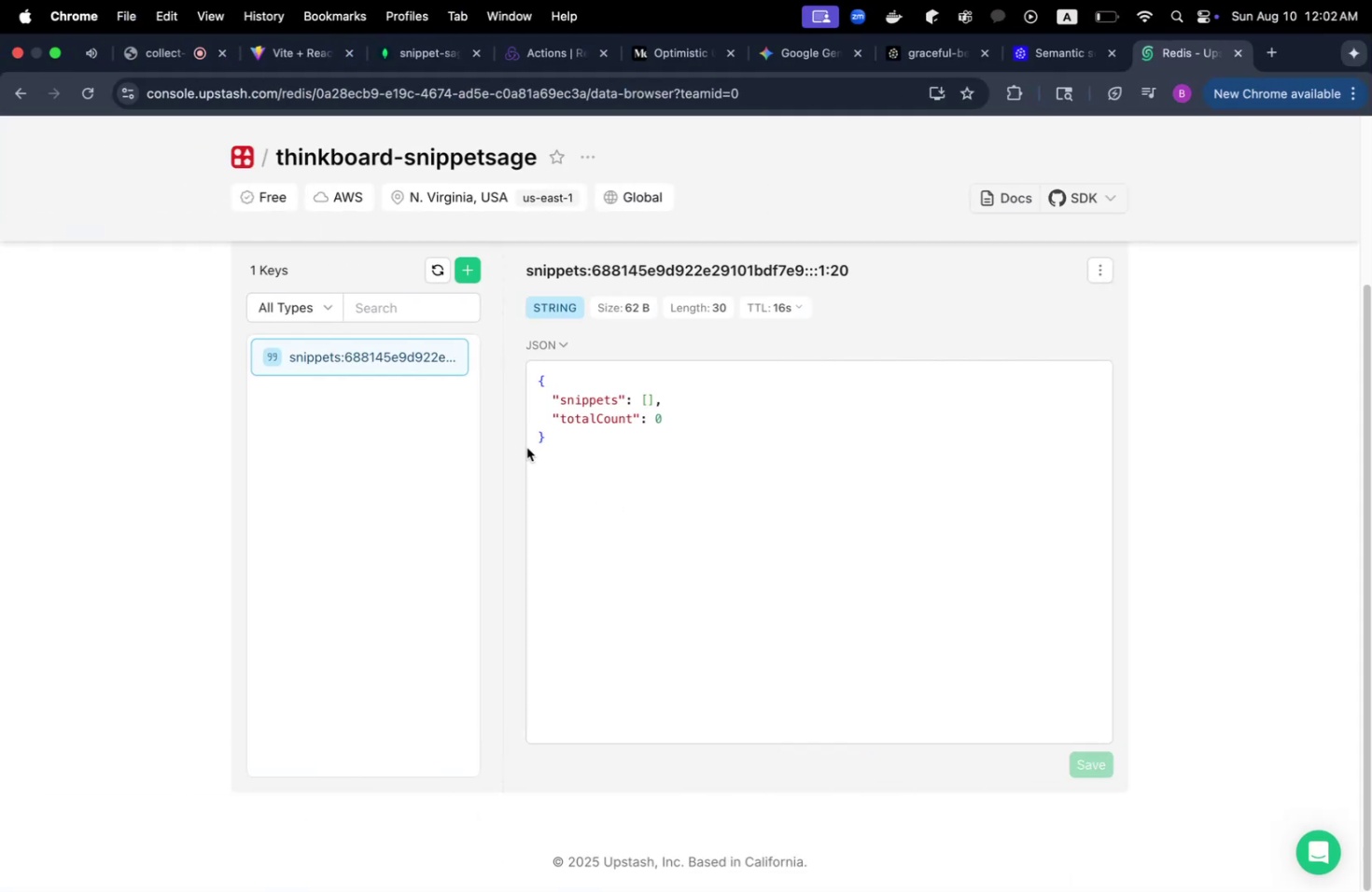 
left_click_drag(start_coordinate=[709, 456], to_coordinate=[506, 384])
 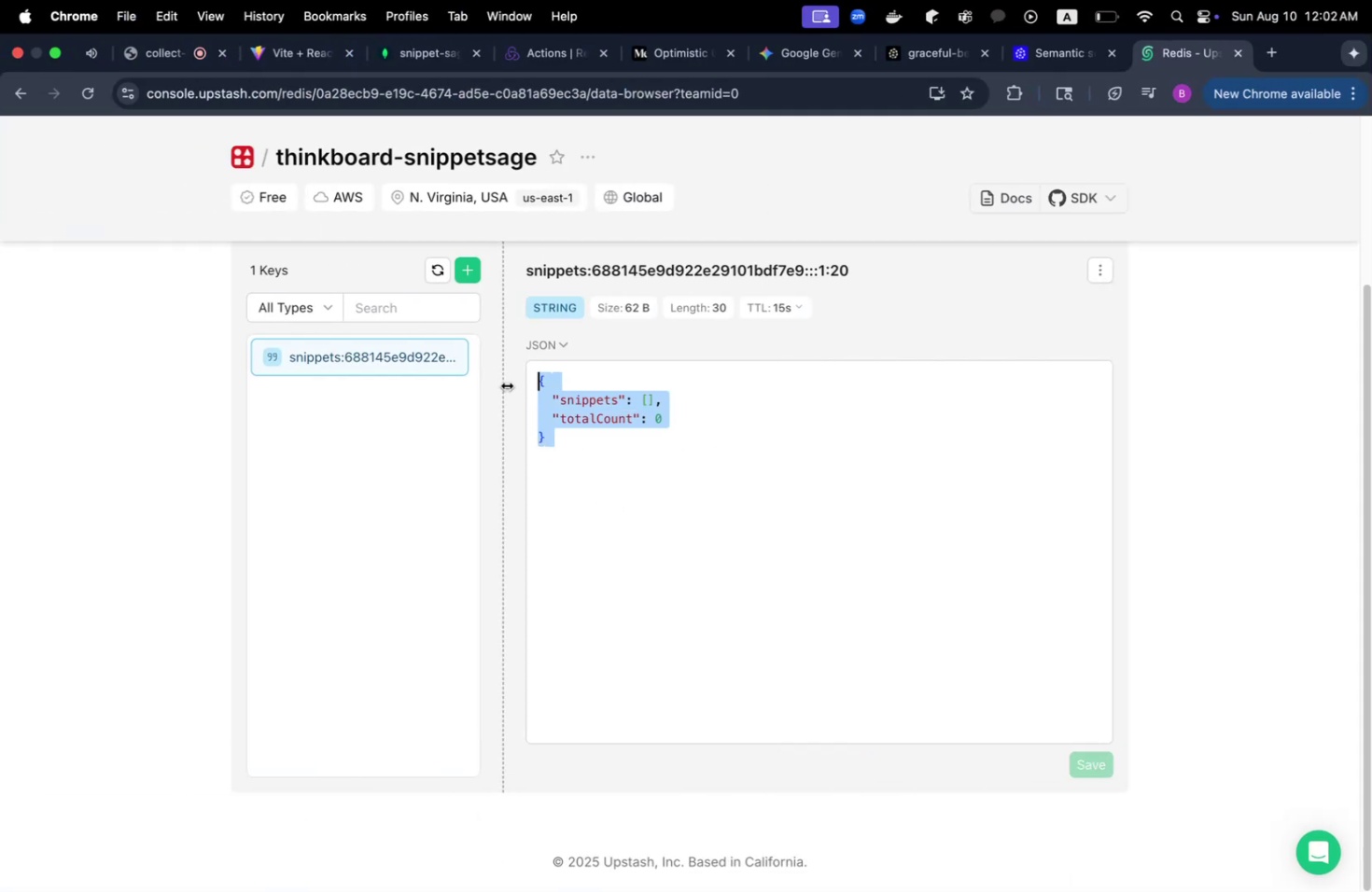 
key(Meta+C)
 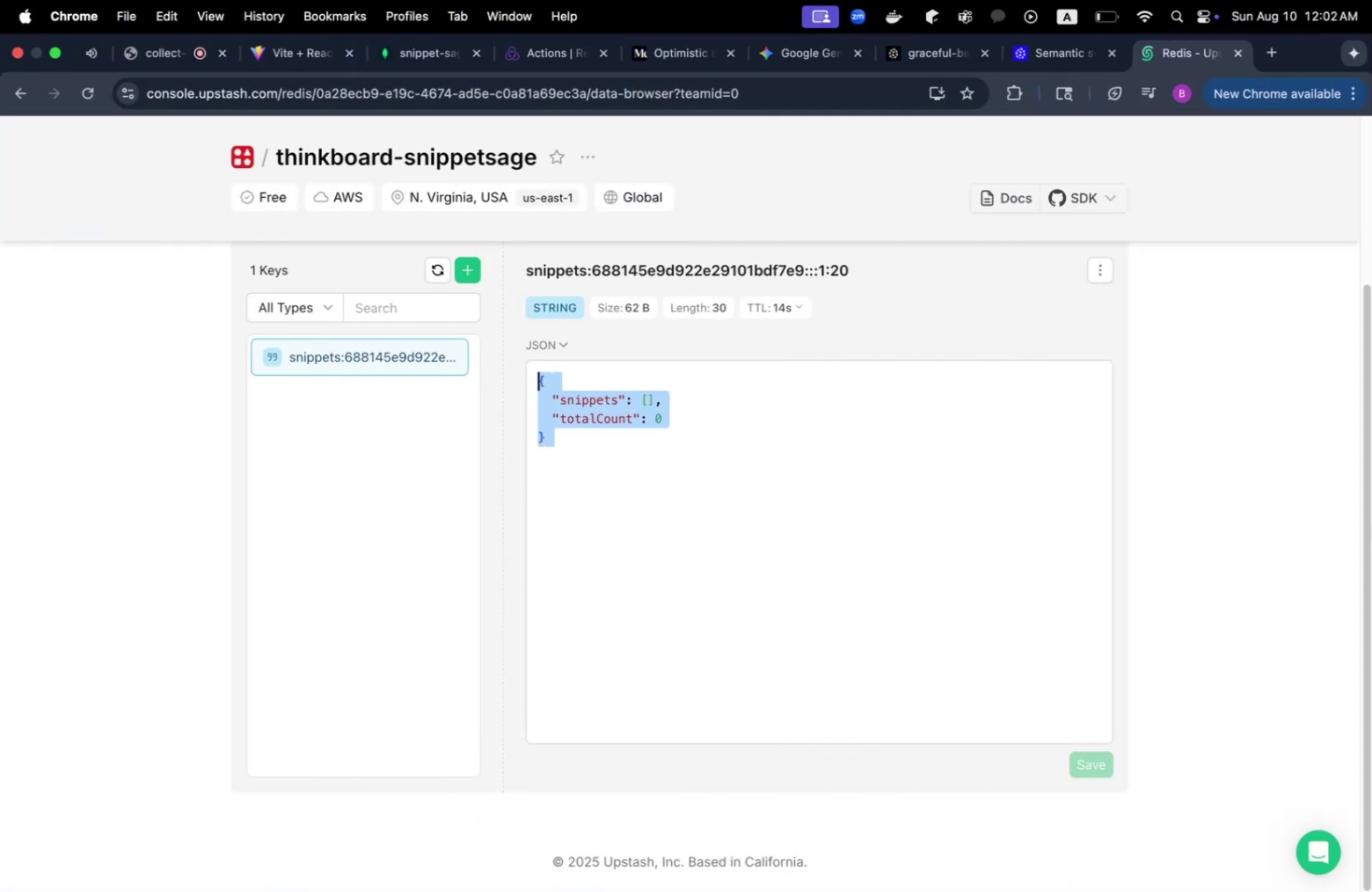 
left_click([1371, 523])
 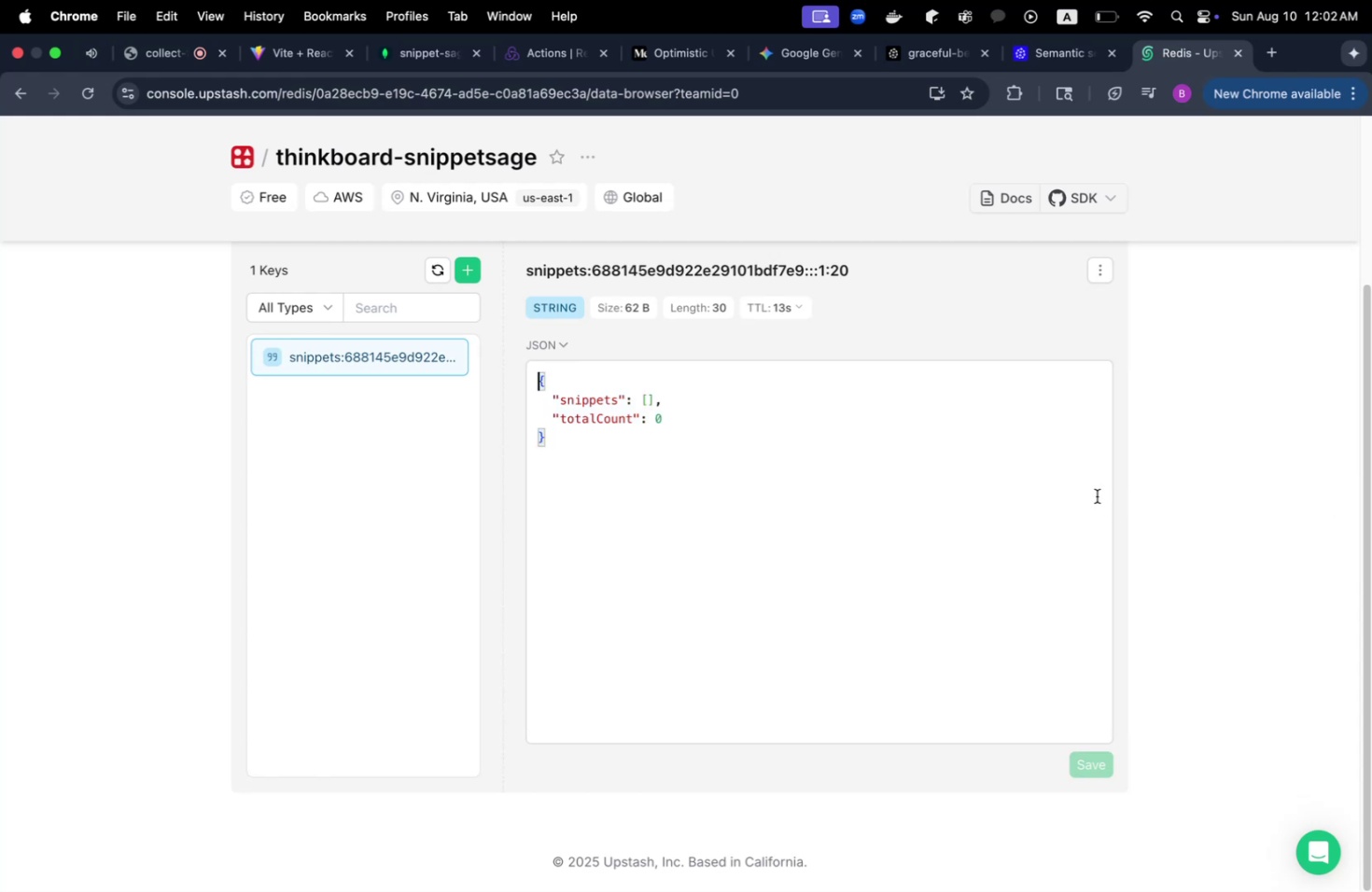 
scroll: coordinate [1103, 495], scroll_direction: up, amount: 12.0
 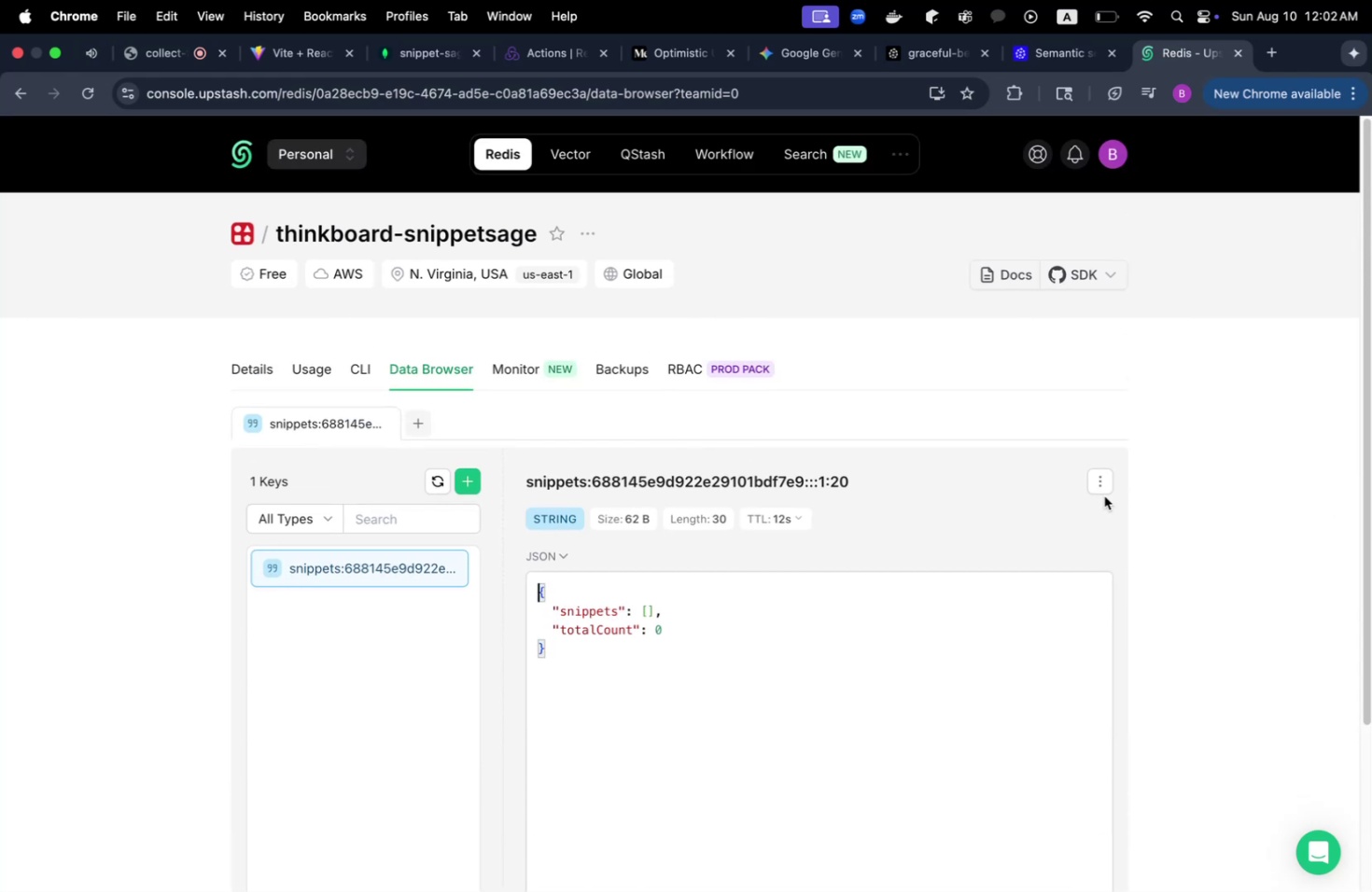 
key(Meta+CommandLeft)
 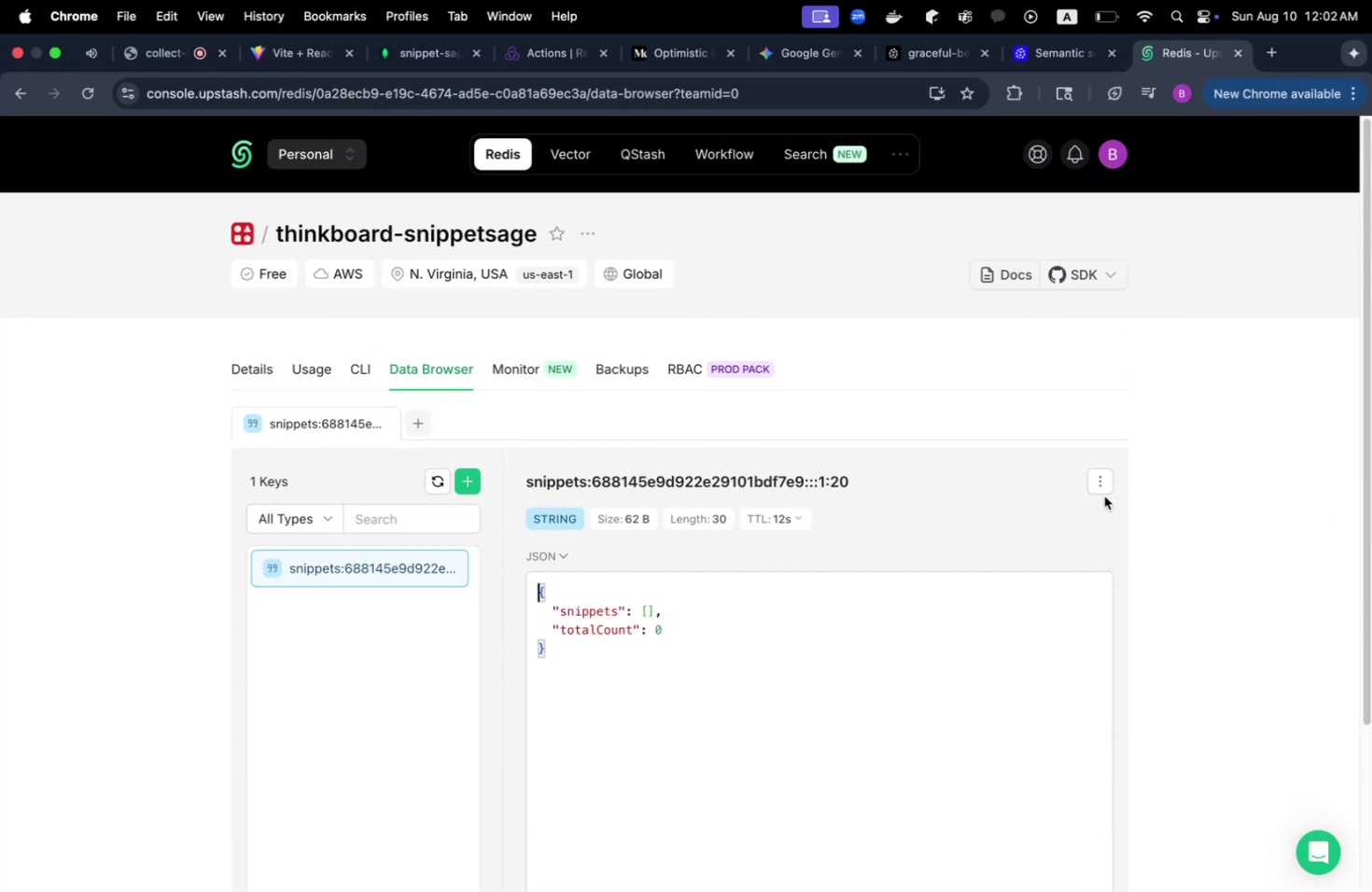 
key(Meta+Tab)
 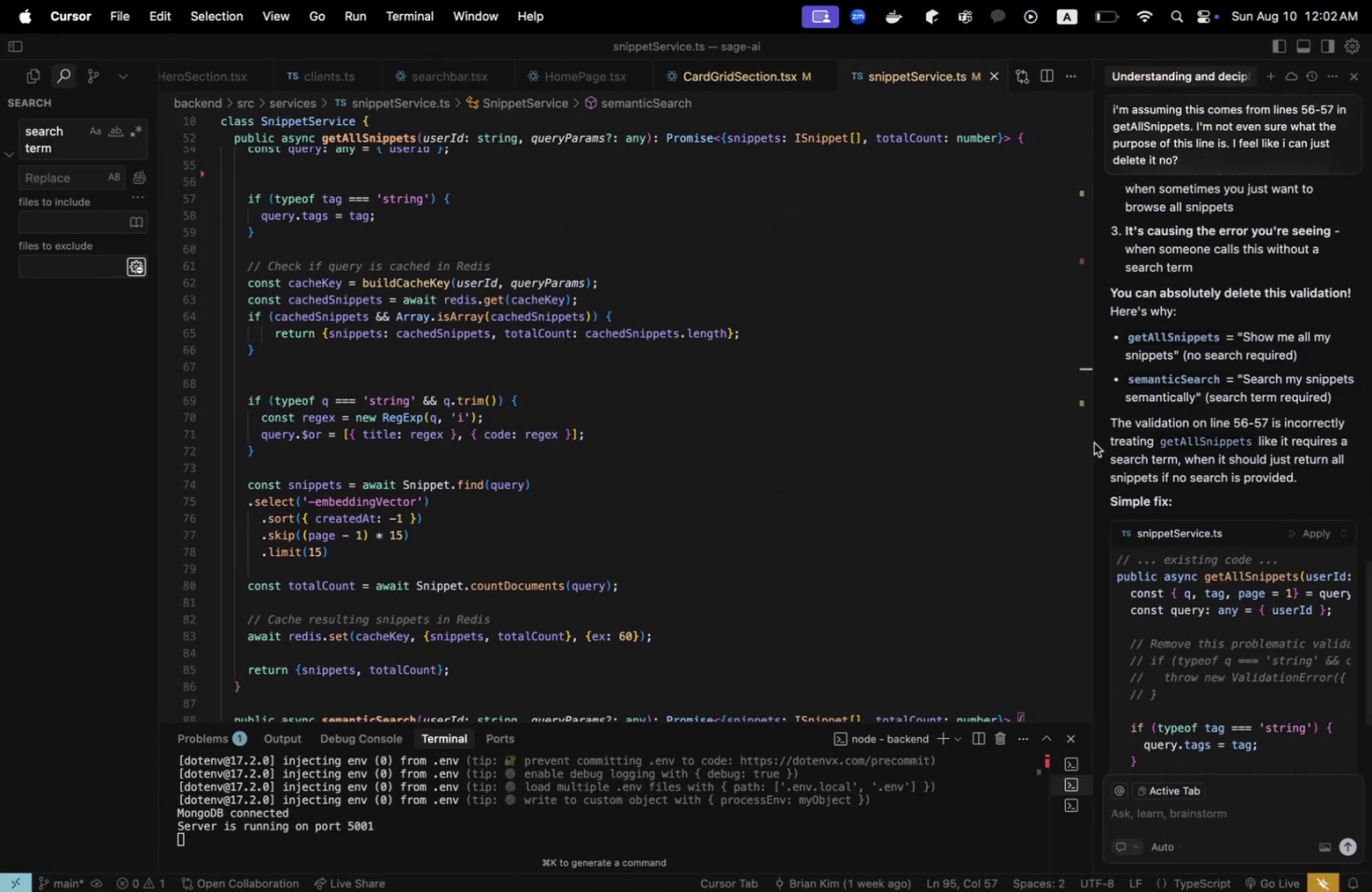 
left_click_drag(start_coordinate=[1091, 440], to_coordinate=[967, 439])
 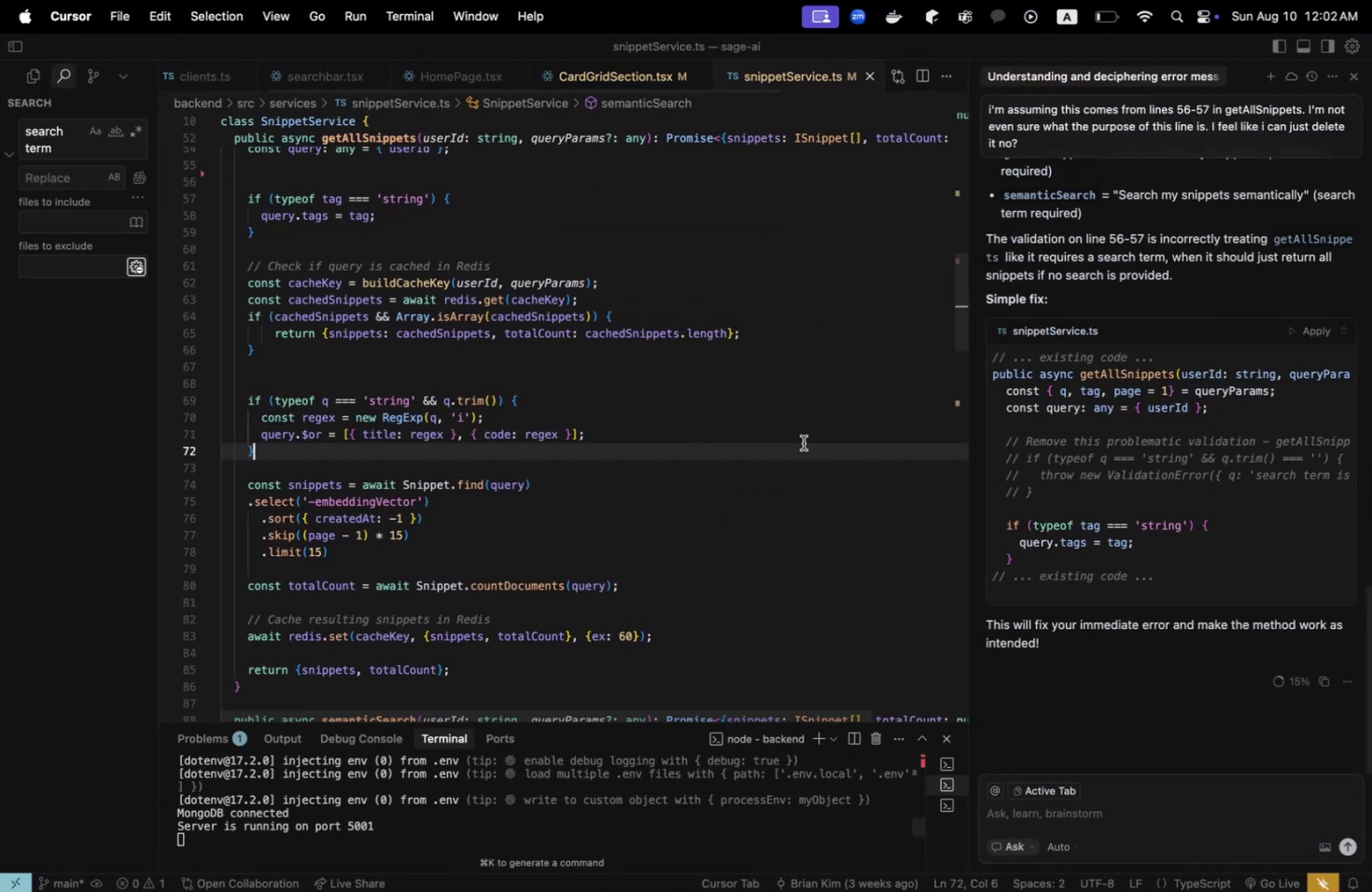 
left_click([803, 442])
 